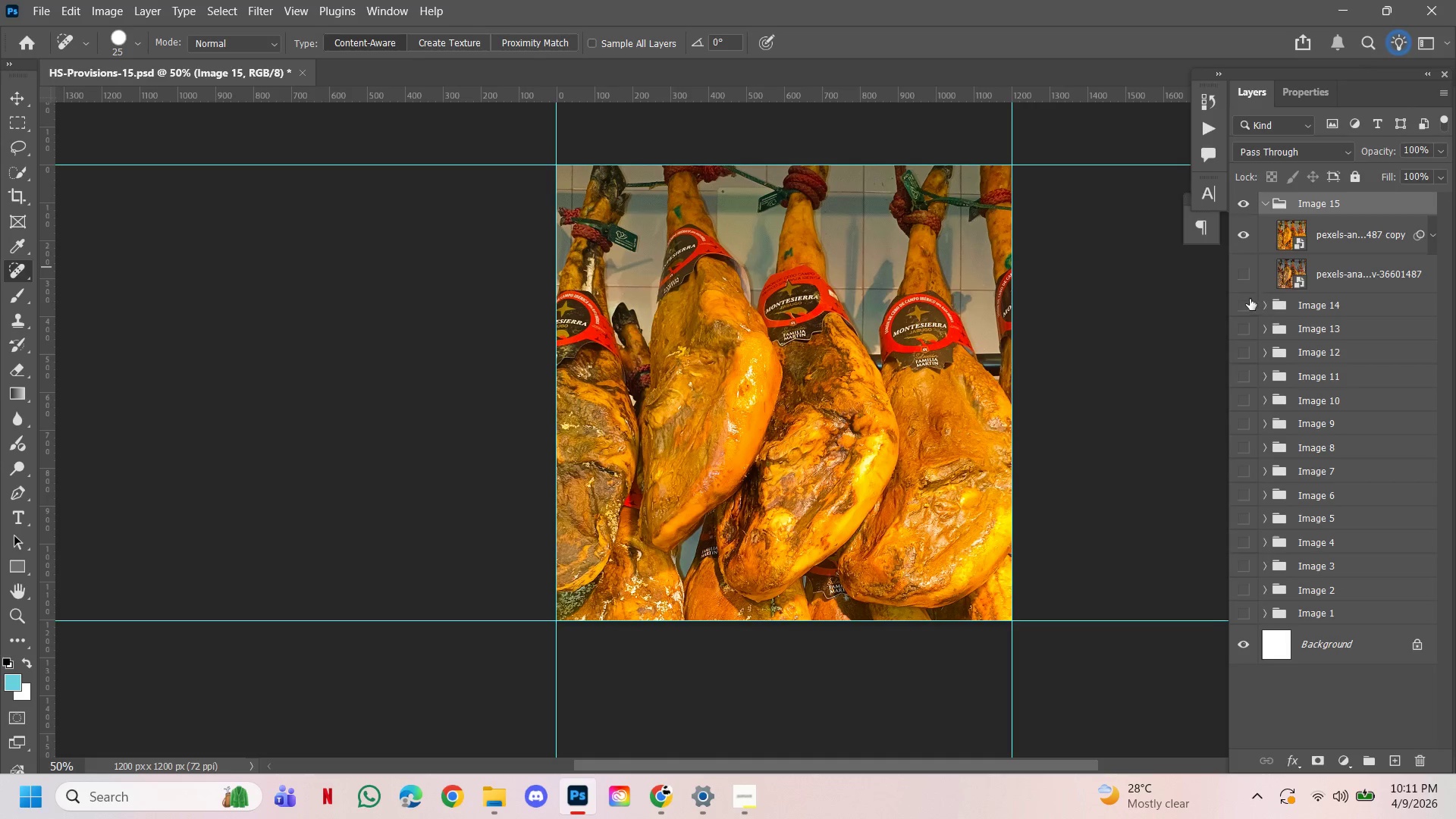 
left_click_drag(start_coordinate=[1244, 307], to_coordinate=[1248, 300])
 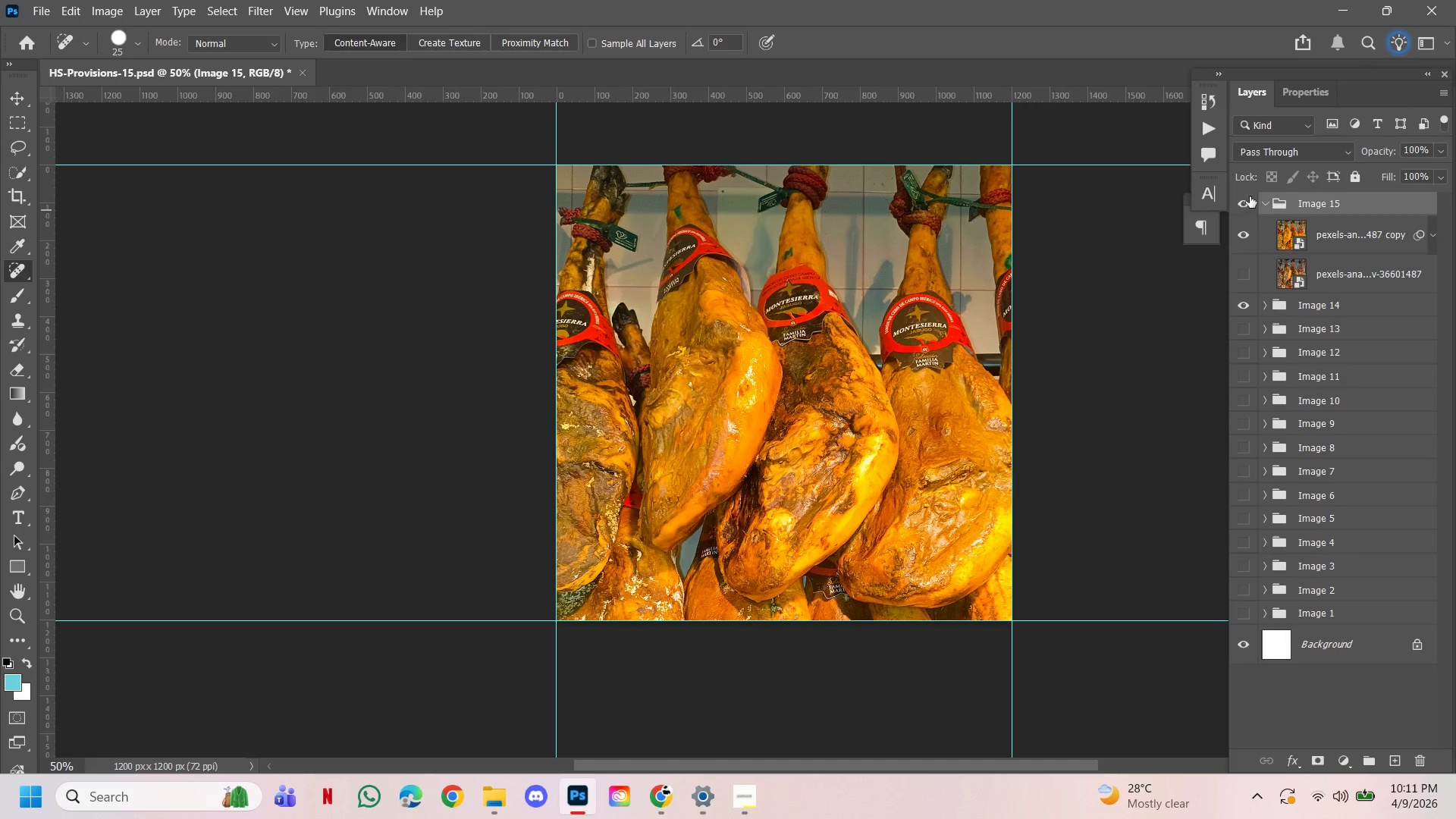 
left_click_drag(start_coordinate=[1247, 196], to_coordinate=[1247, 192])
 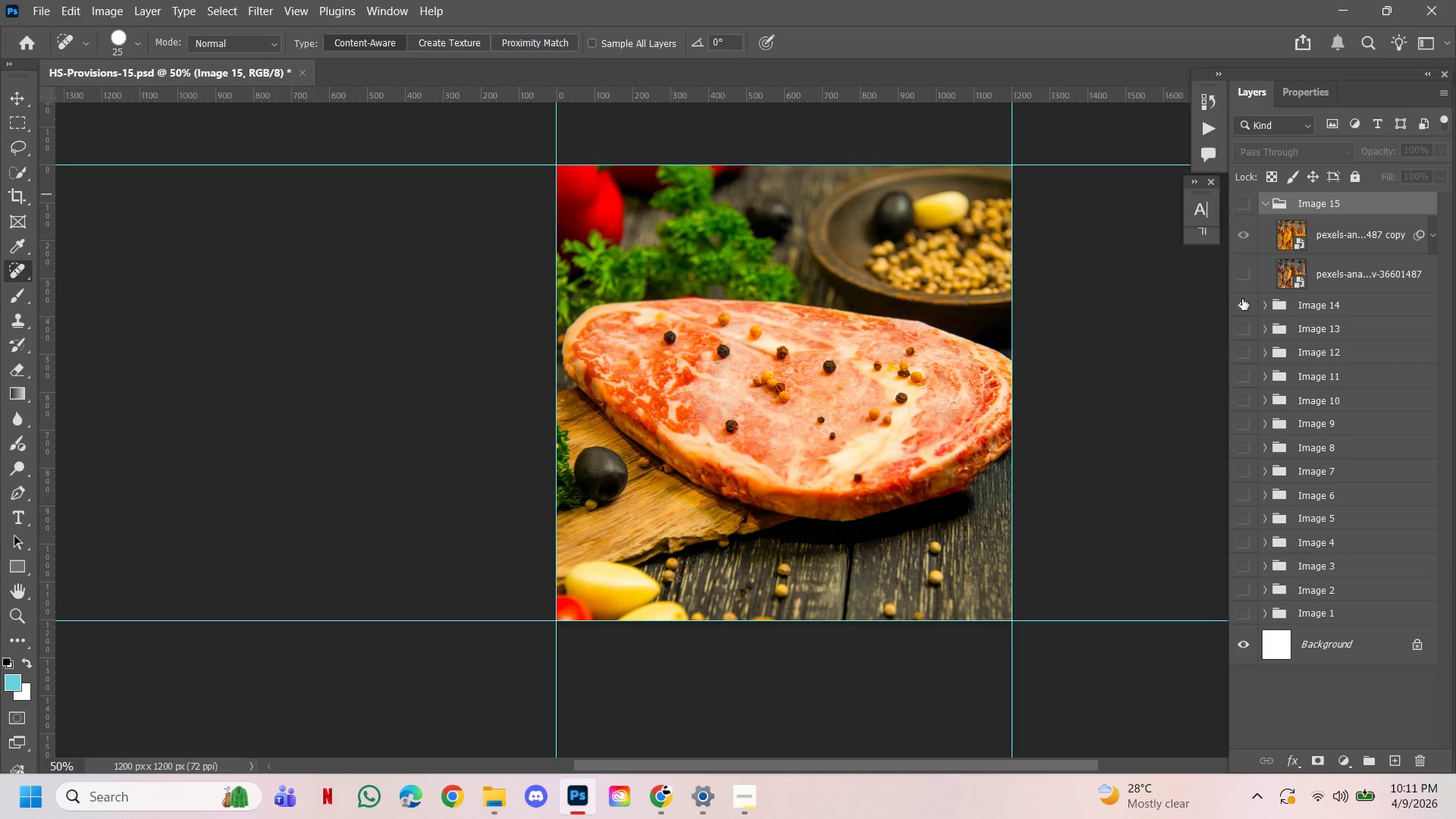 
left_click([1247, 302])
 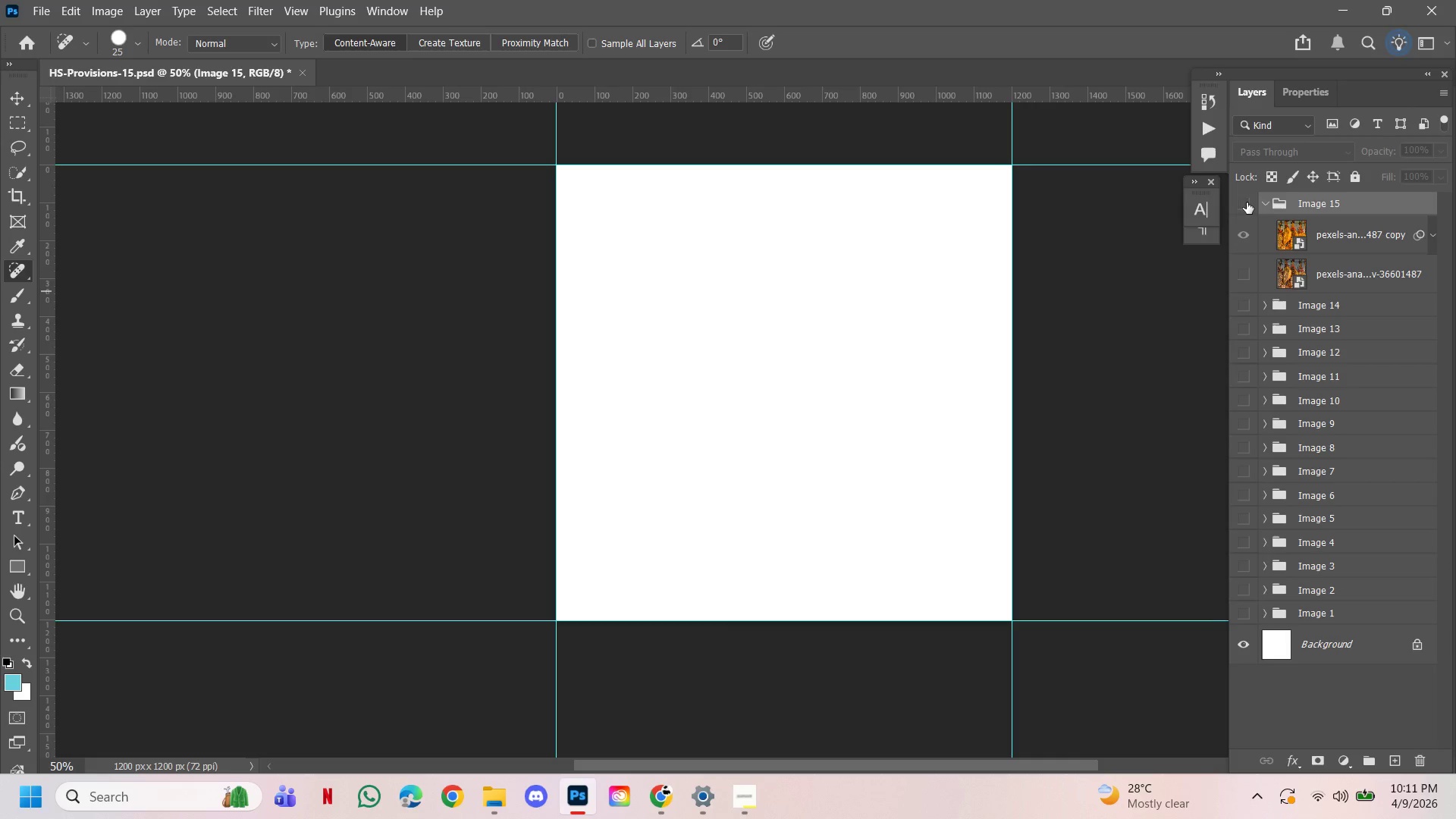 
left_click([1247, 202])
 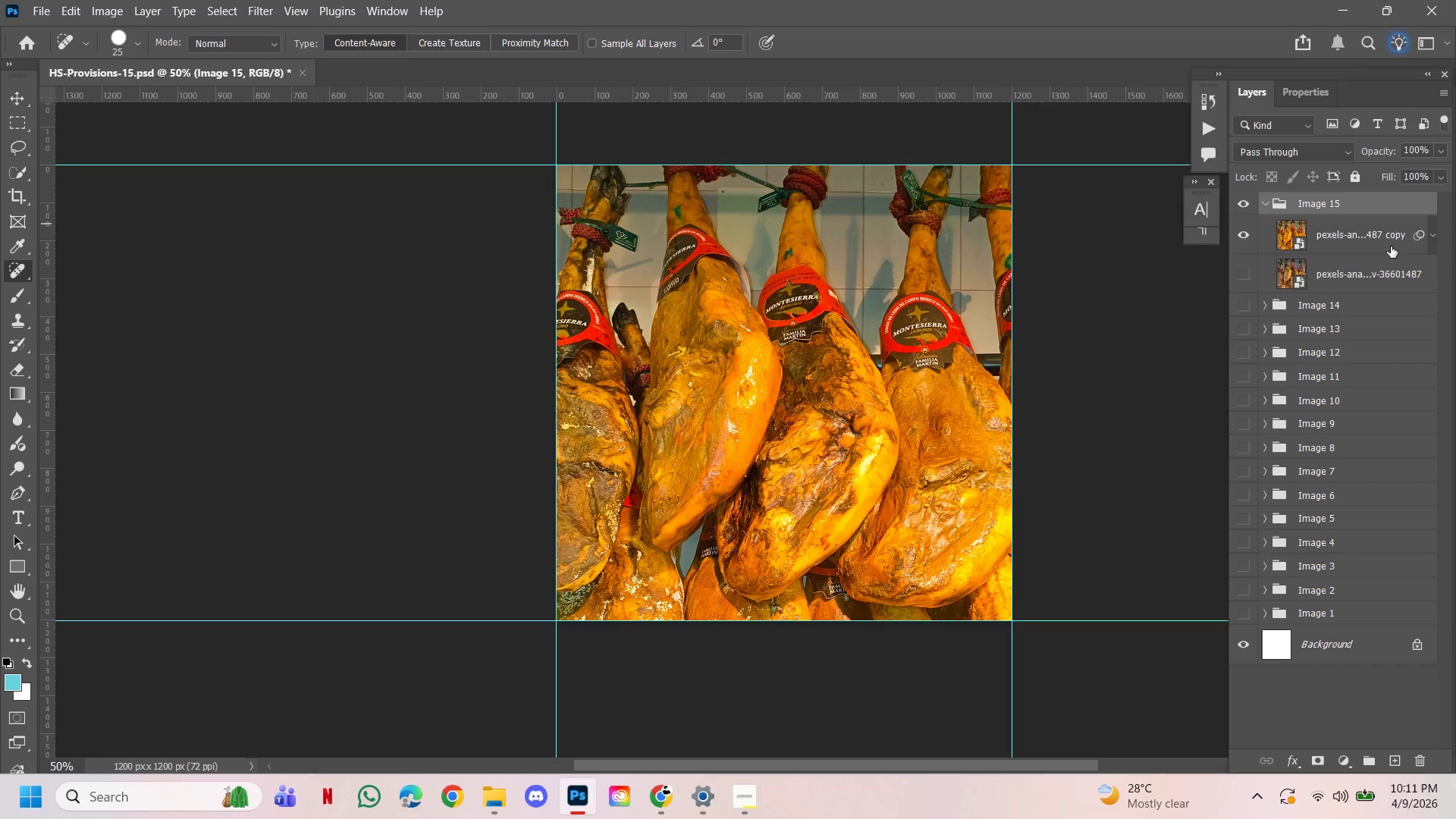 
left_click_drag(start_coordinate=[1395, 231], to_coordinate=[1401, 232])
 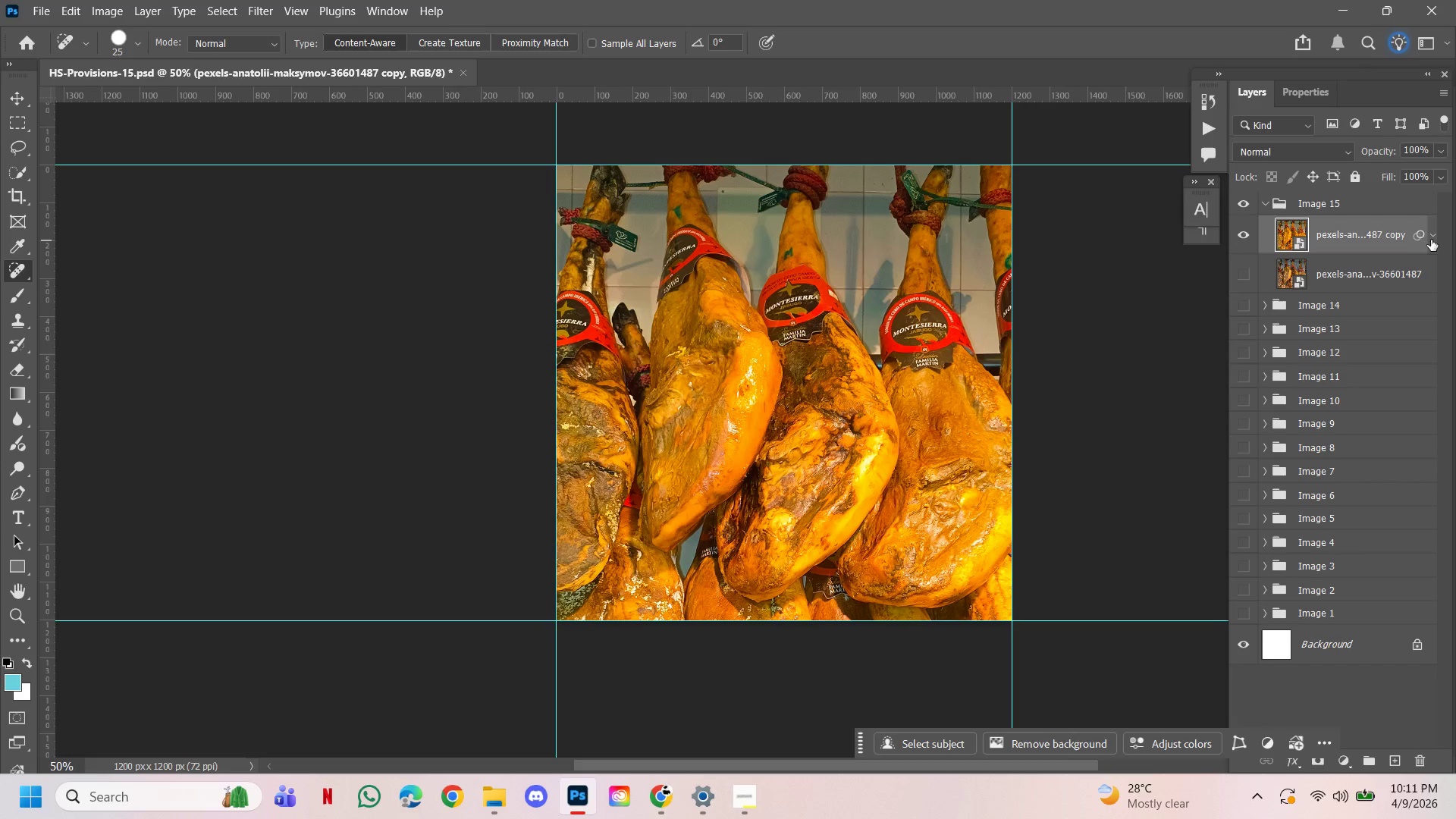 
left_click([1432, 239])
 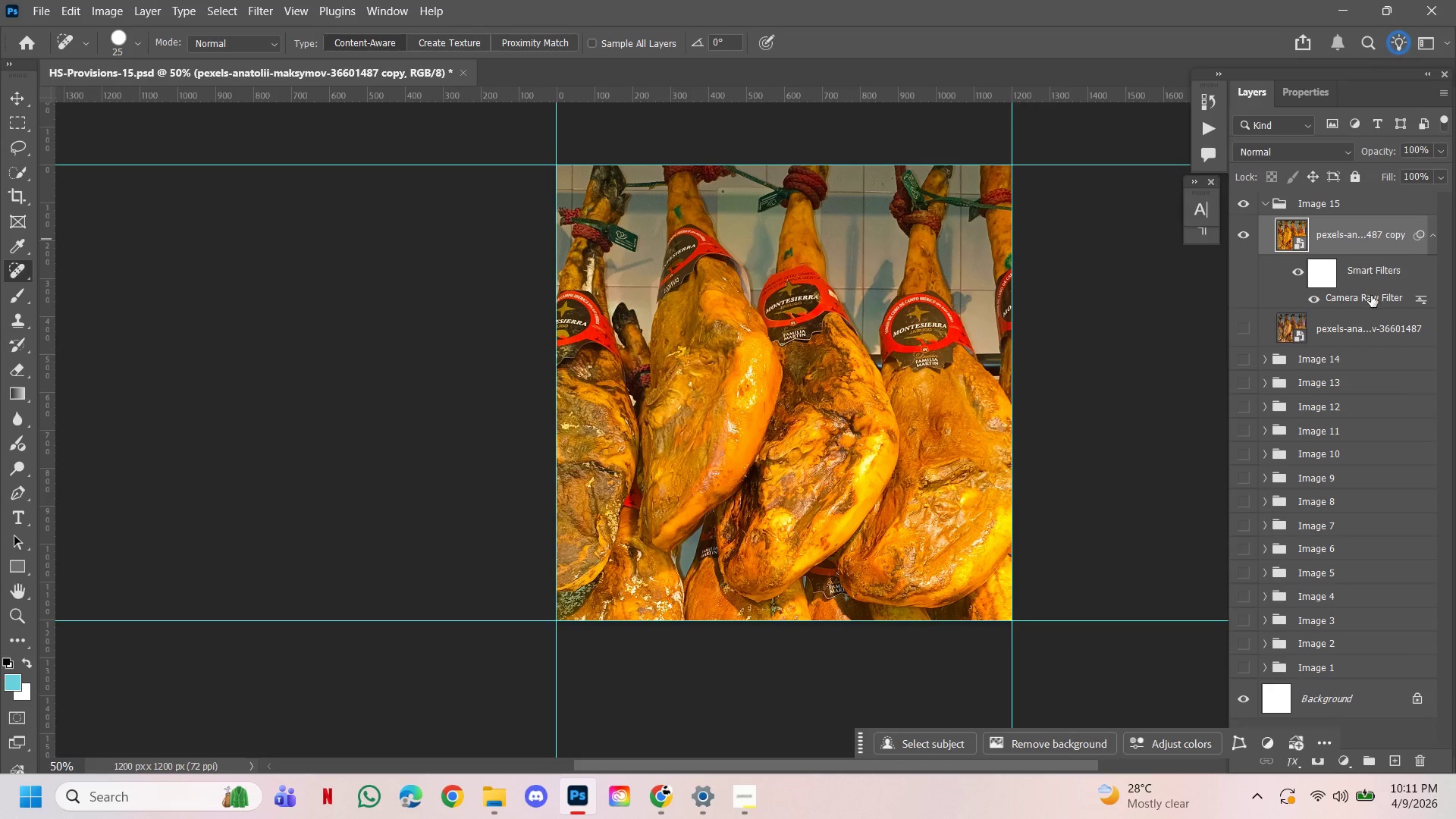 
double_click([1374, 300])
 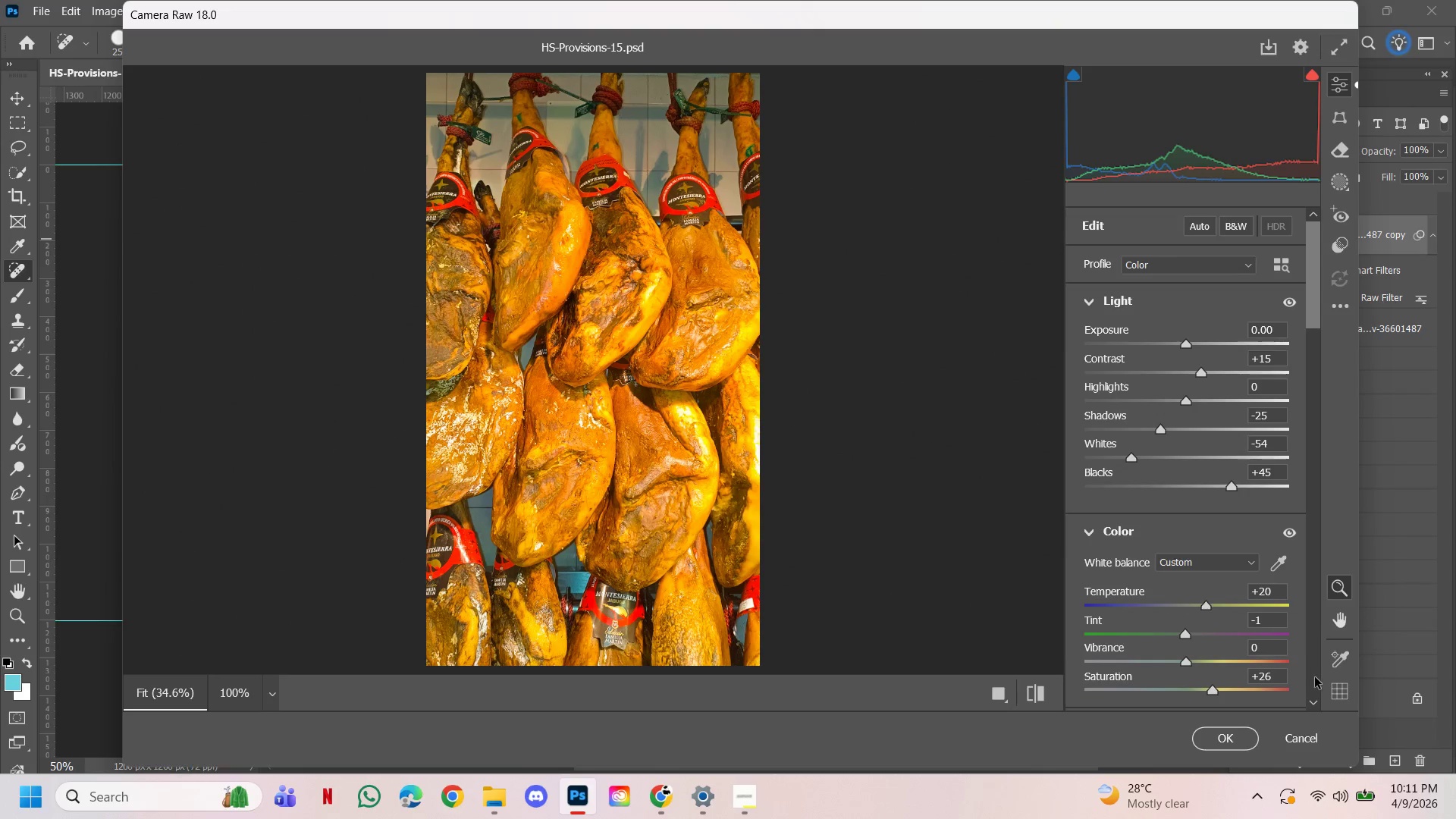 
left_click_drag(start_coordinate=[1282, 679], to_coordinate=[1244, 677])
 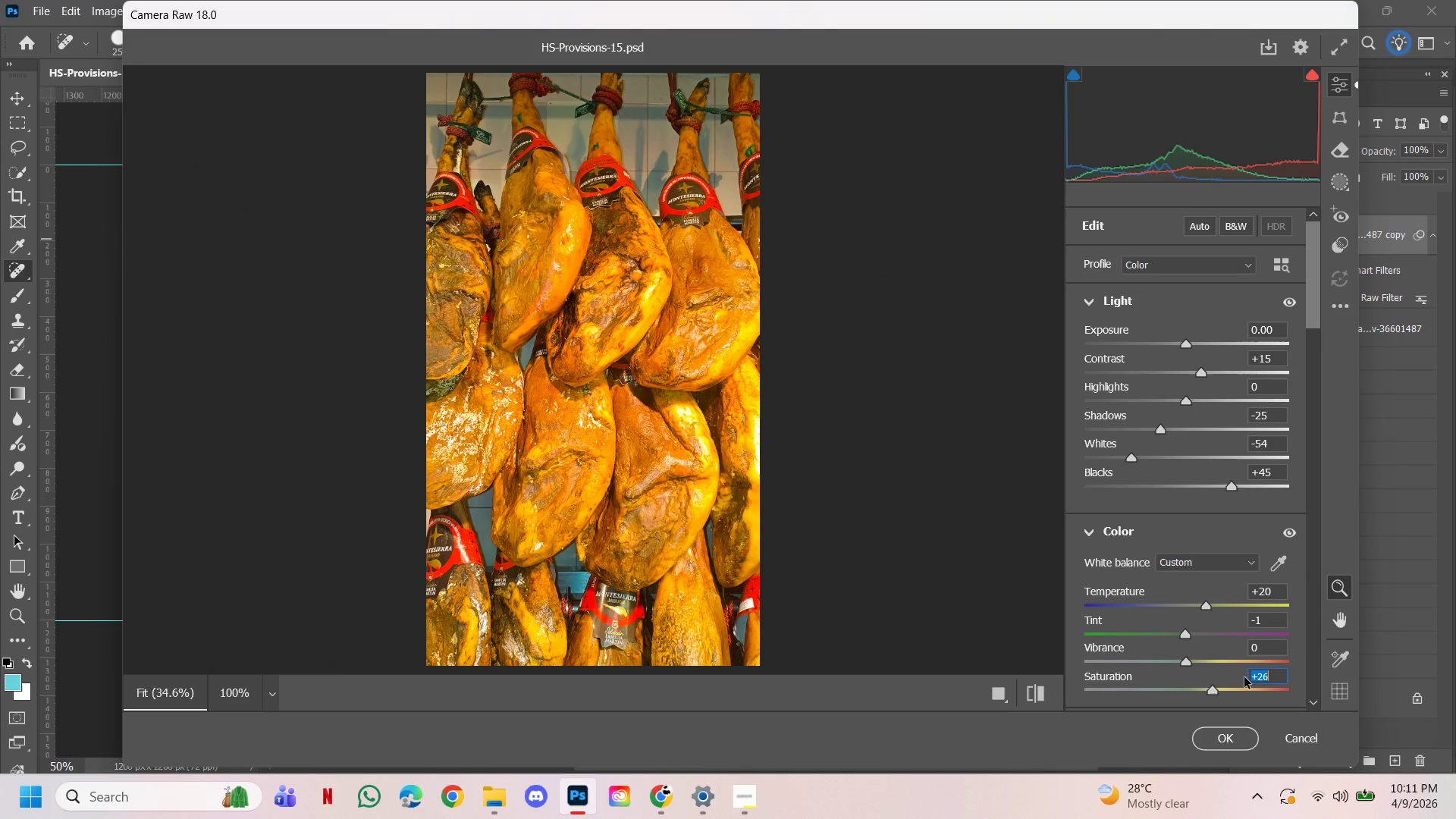 
type(20)
 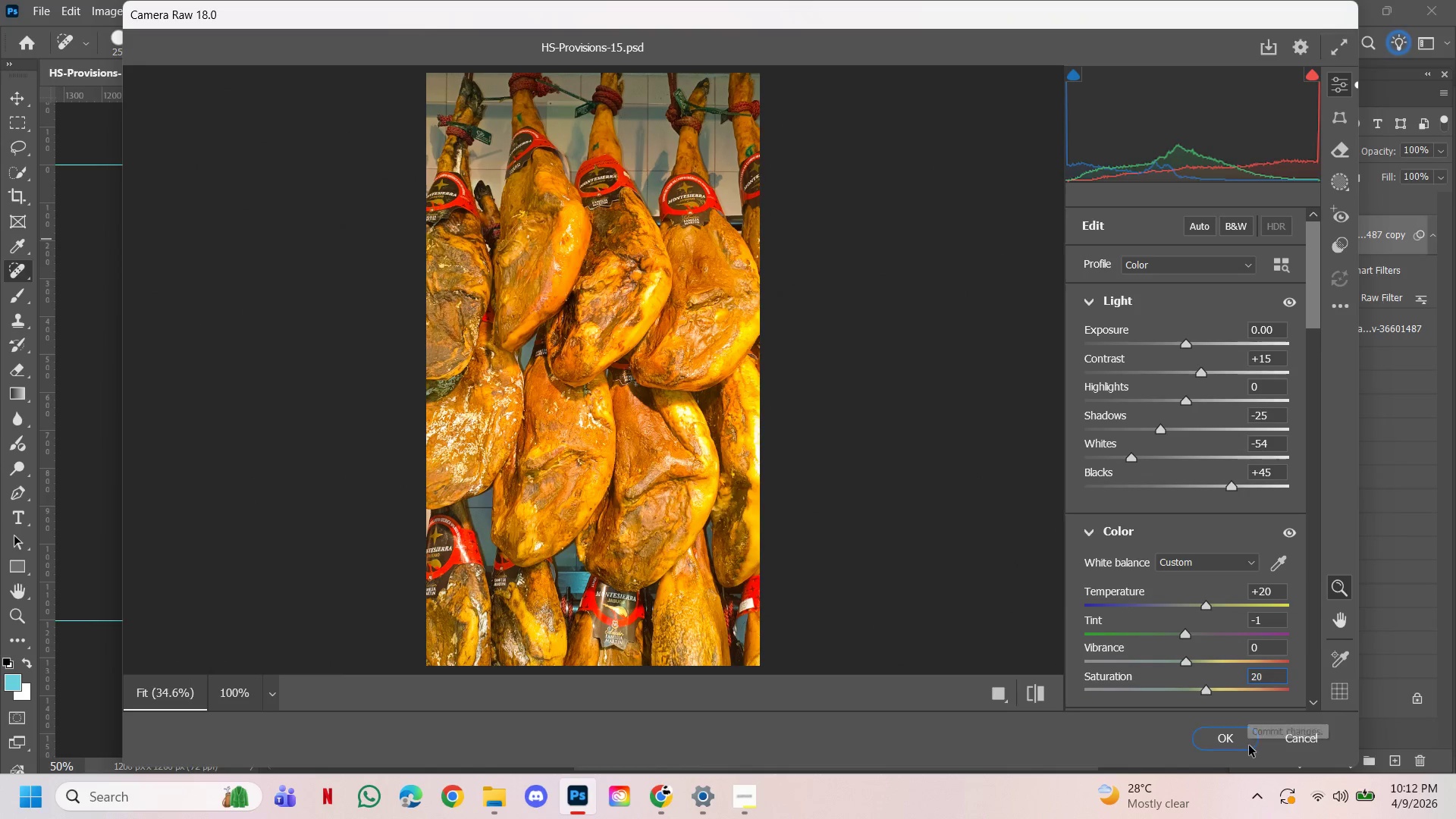 
left_click([1233, 742])
 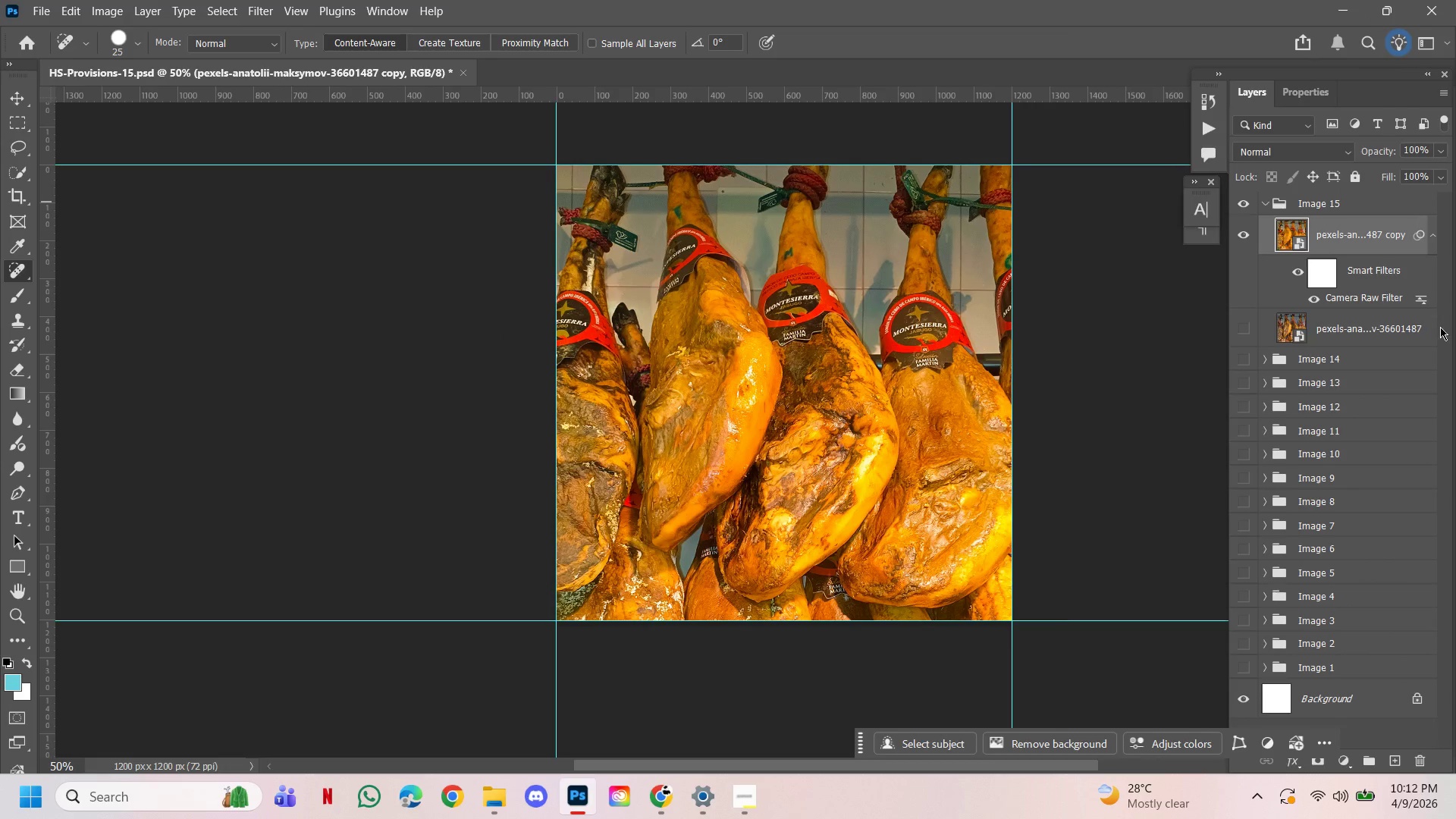 
hold_key(key=AltLeft, duration=1.09)
left_click_drag(start_coordinate=[1399, 231], to_coordinate=[1386, 217])
 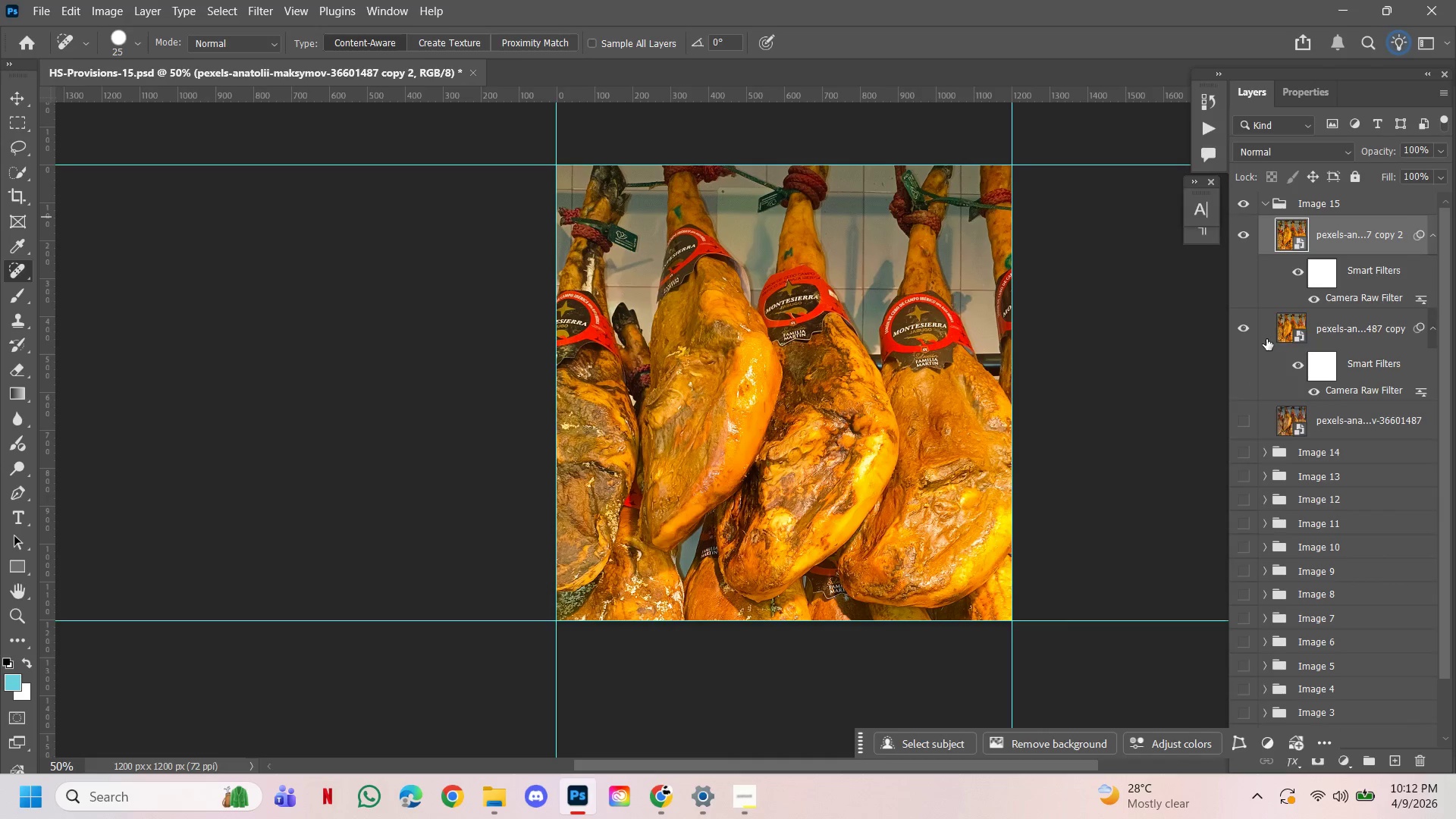 
left_click([1244, 327])
 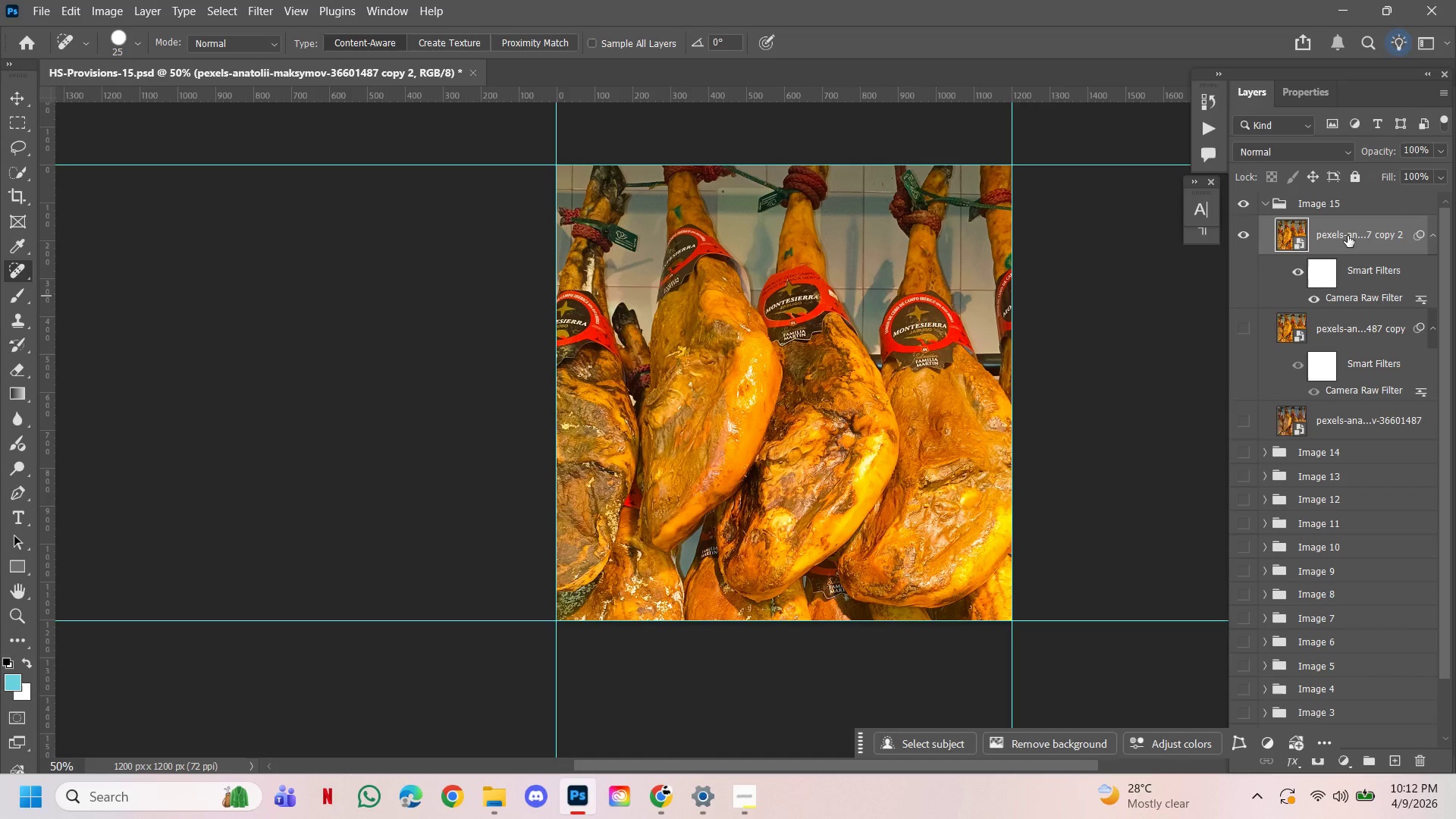 
right_click([1350, 232])
 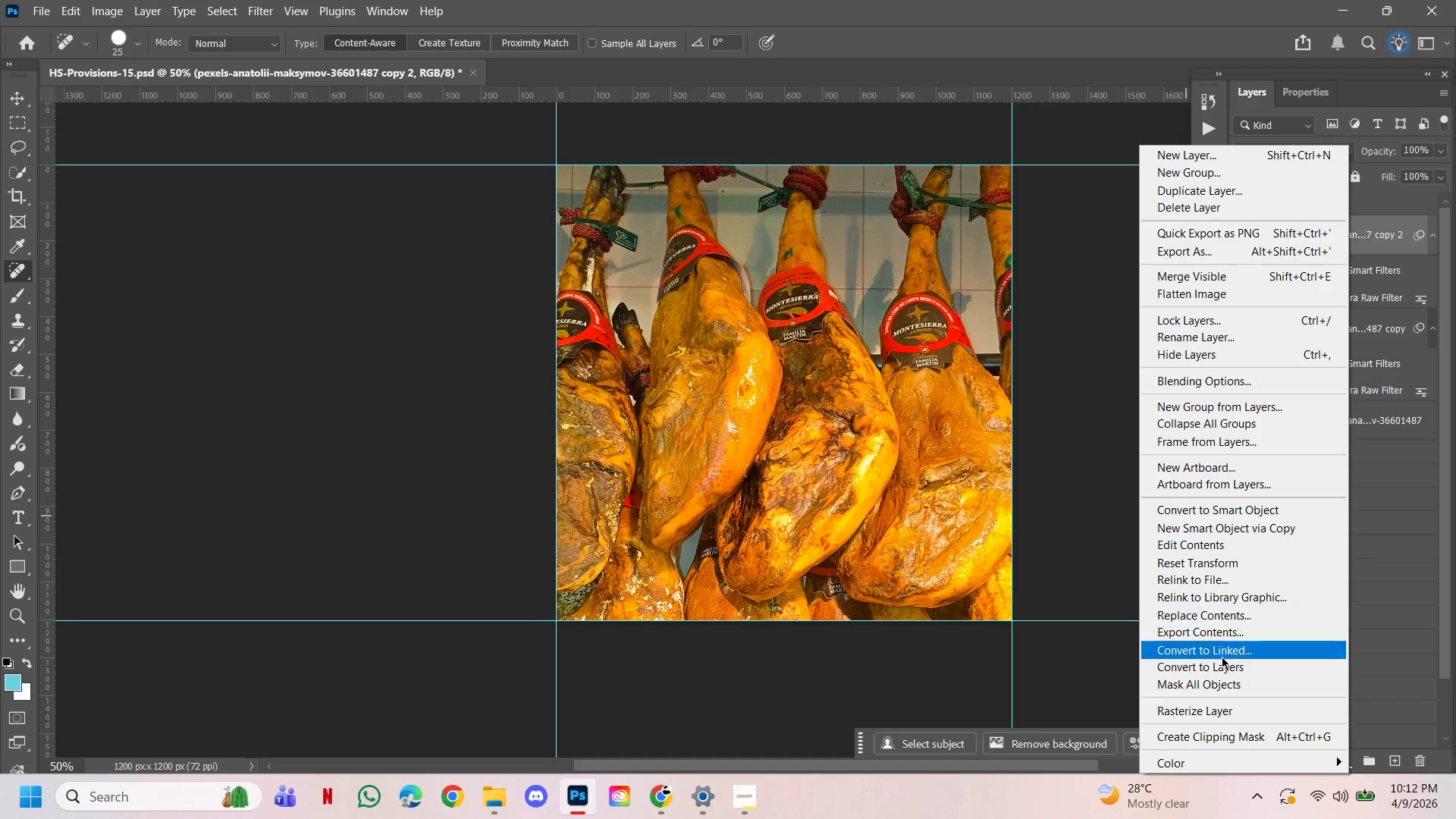 
left_click([1230, 702])
 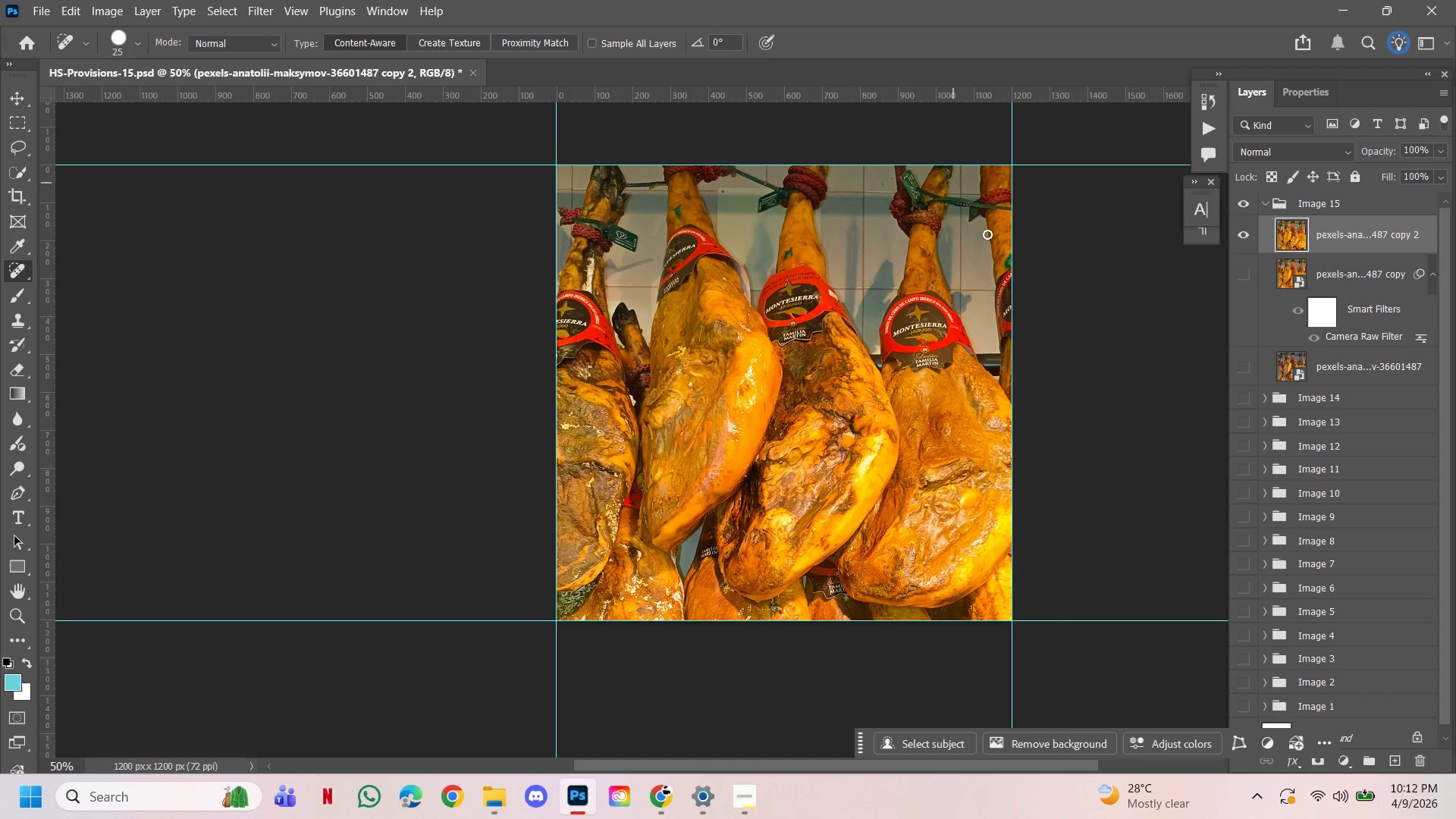 
hold_key(key=ControlLeft, duration=3.48)
 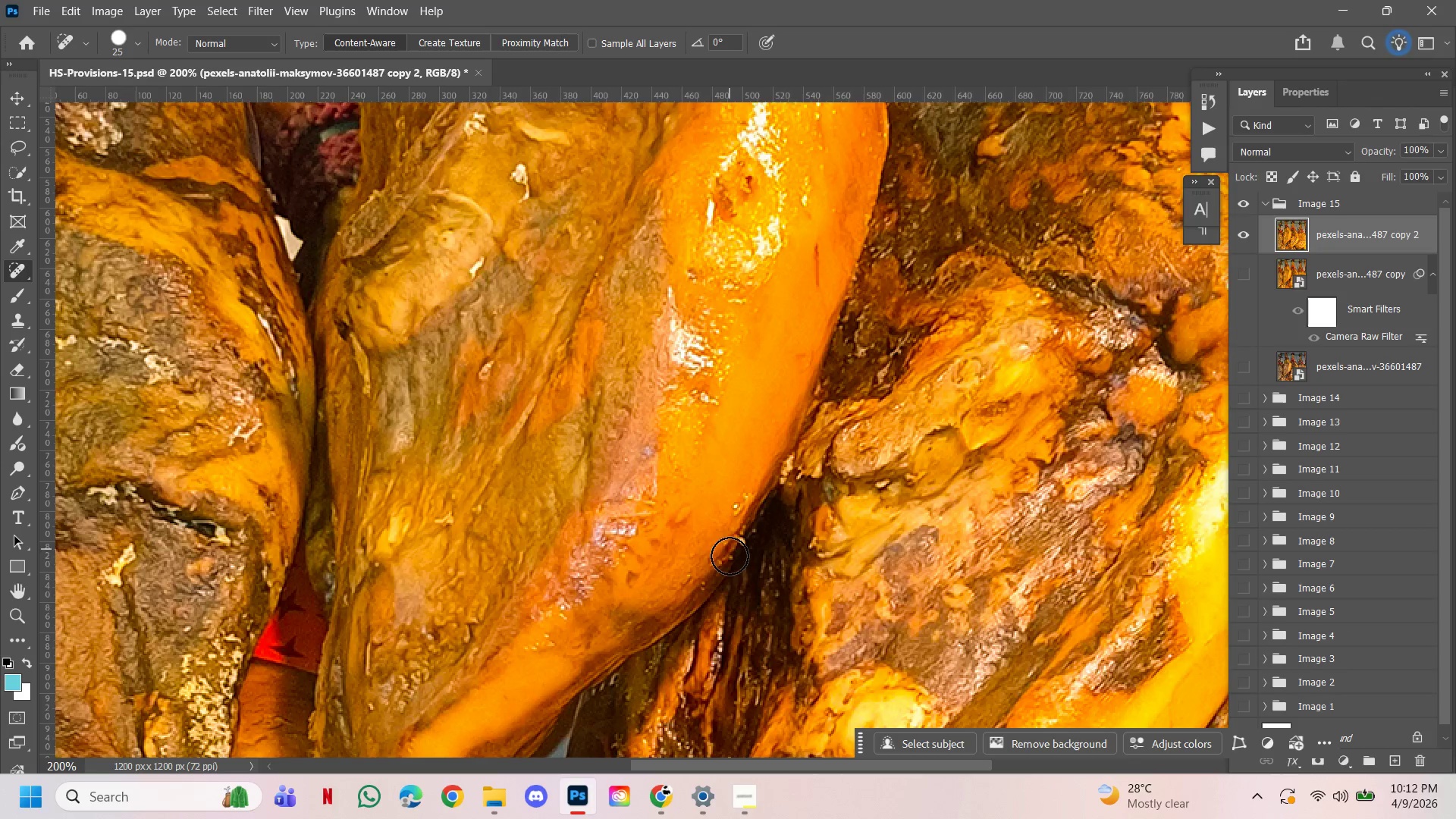 
hold_key(key=Space, duration=1.5)
 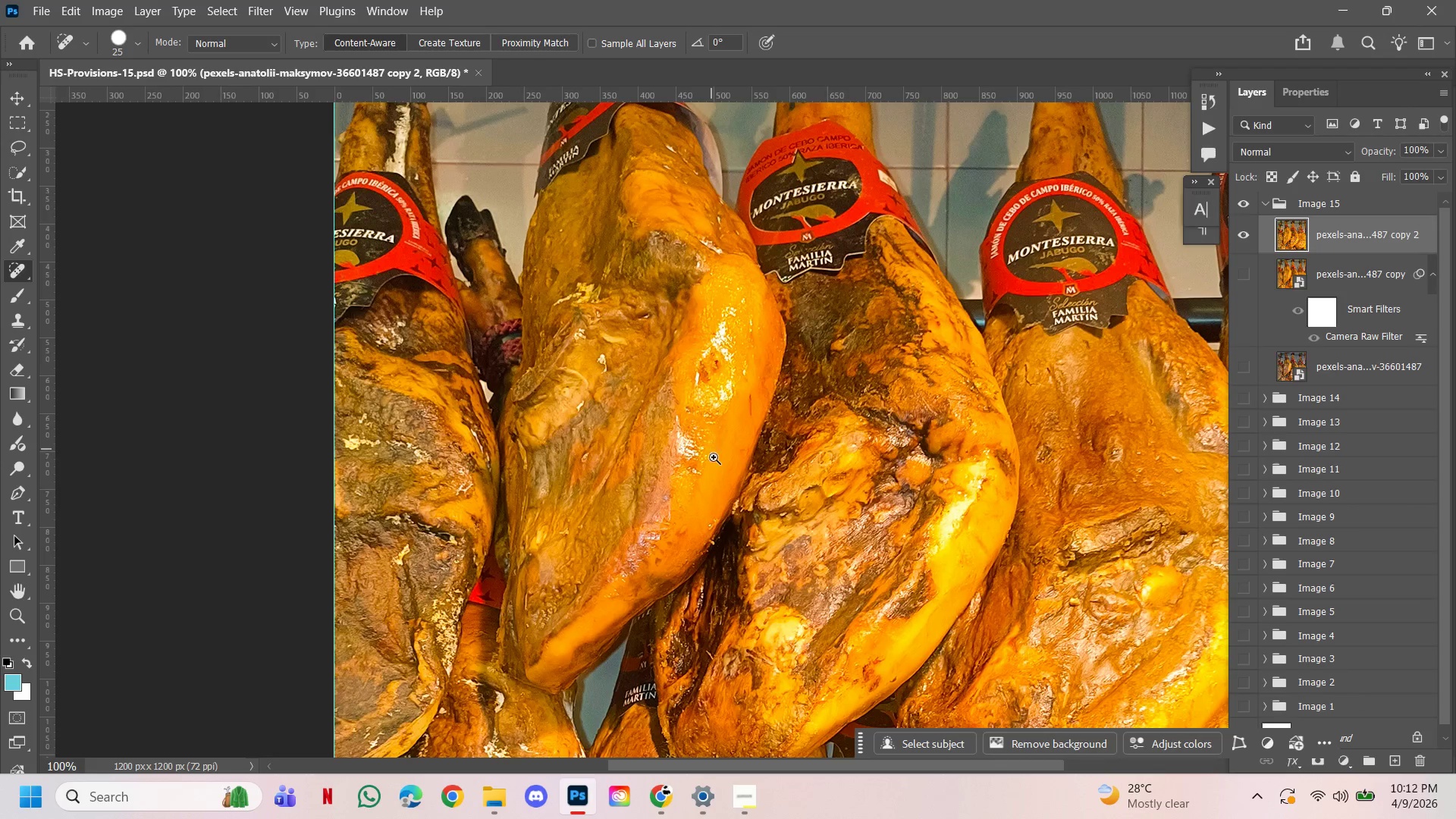 
left_click([859, 447])
 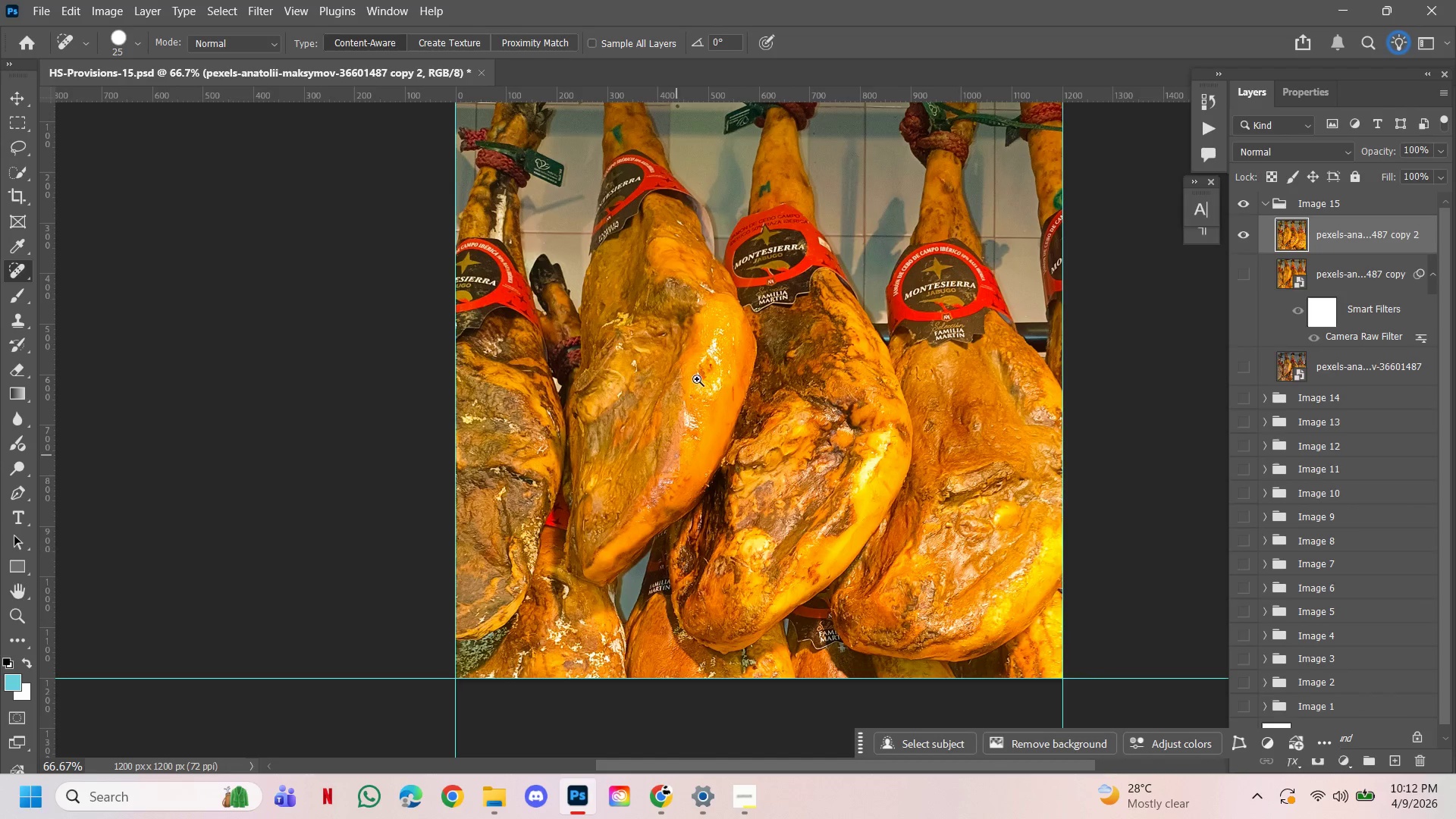 
hold_key(key=Space, duration=1.52)
 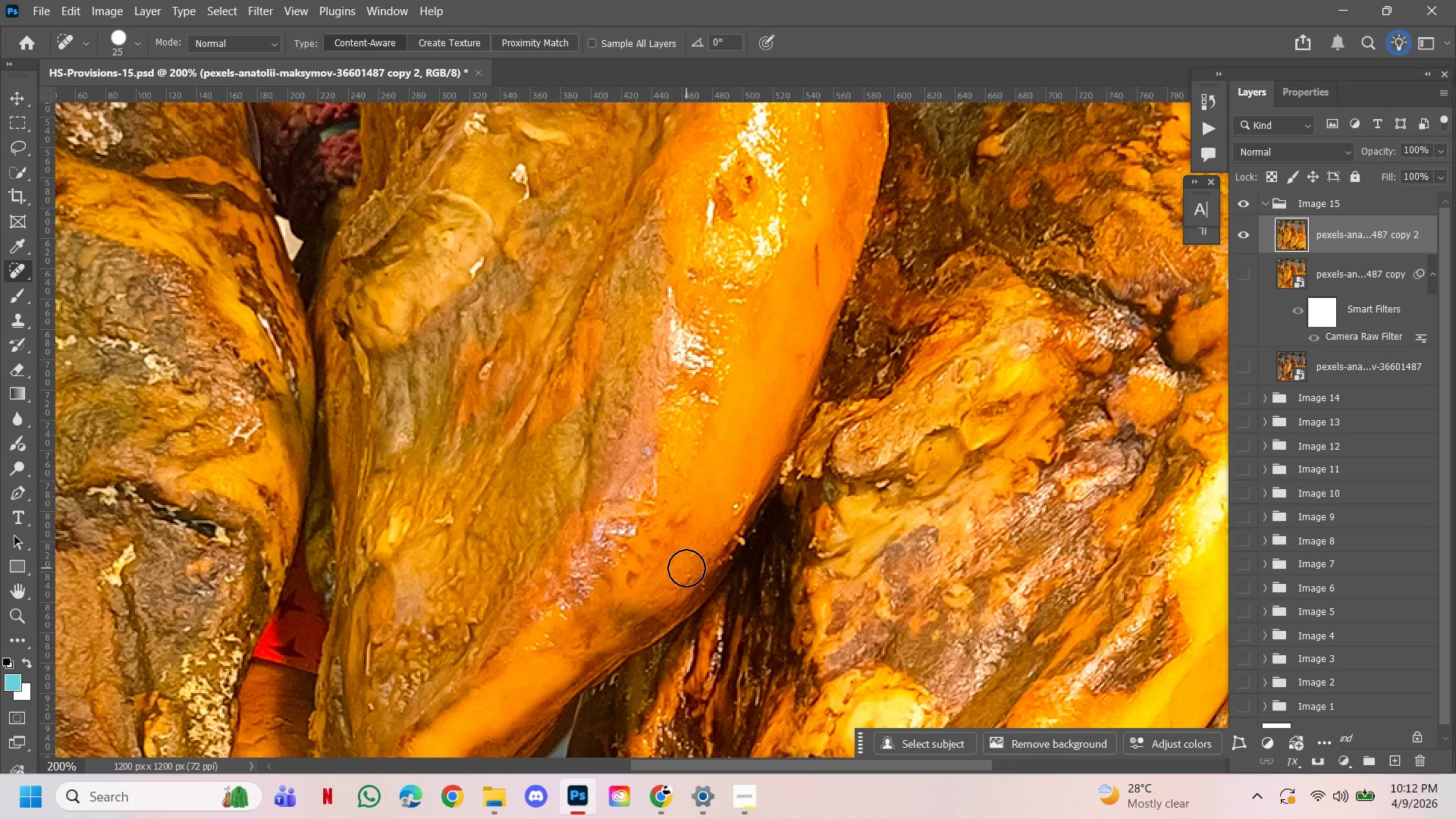 
hold_key(key=Space, duration=0.45)
 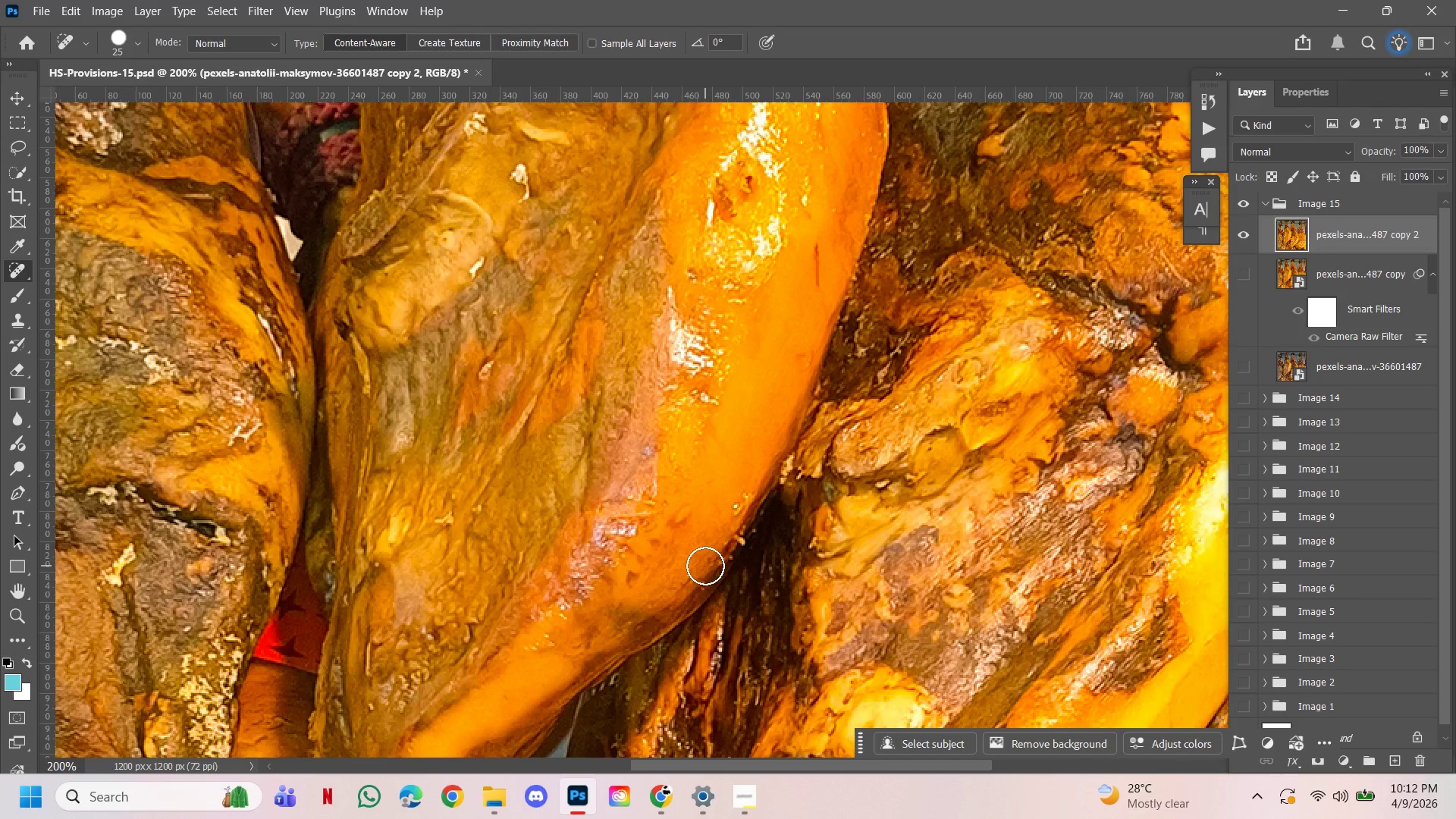 
left_click([685, 544])
 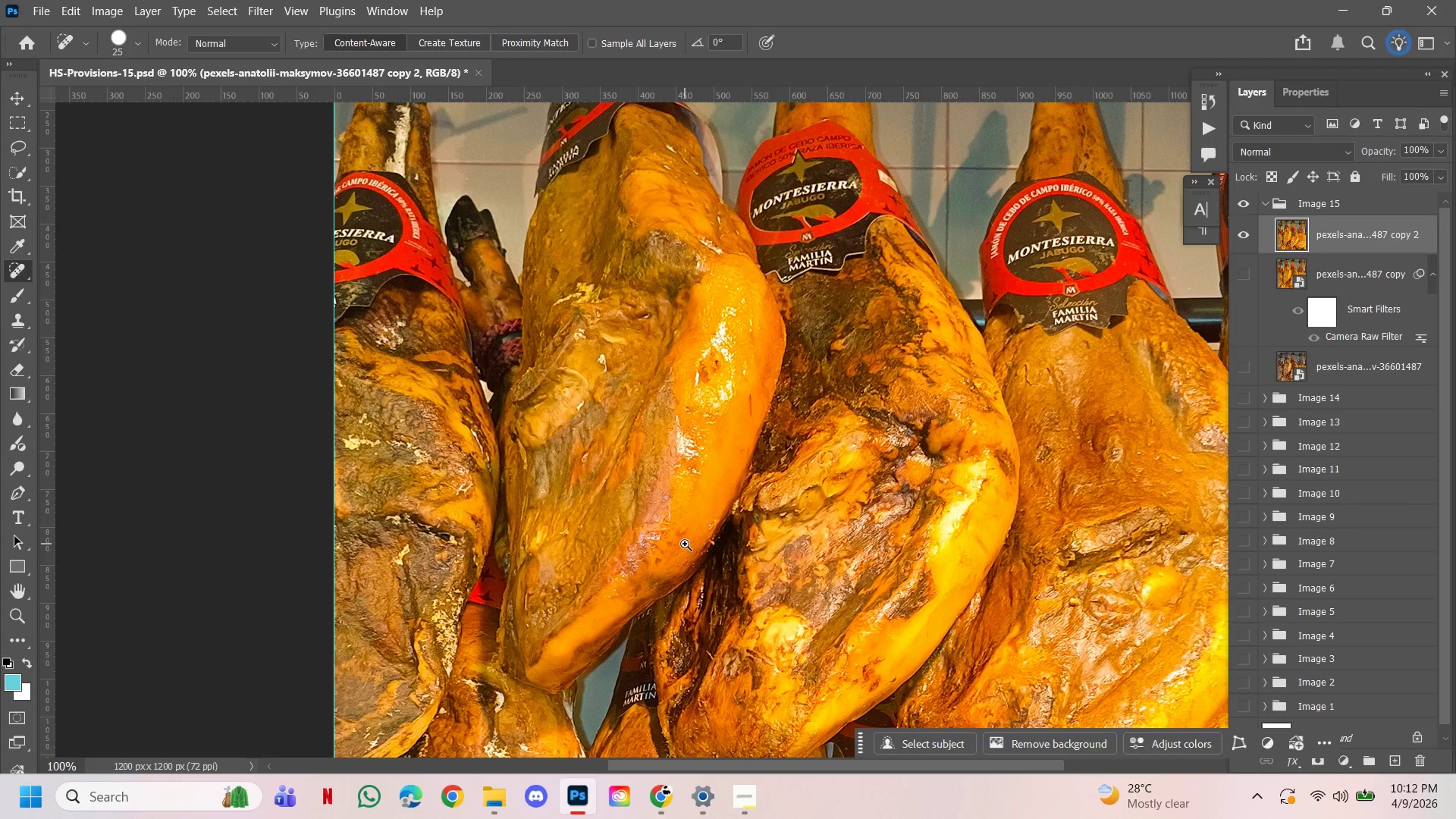 
key(BracketLeft)
 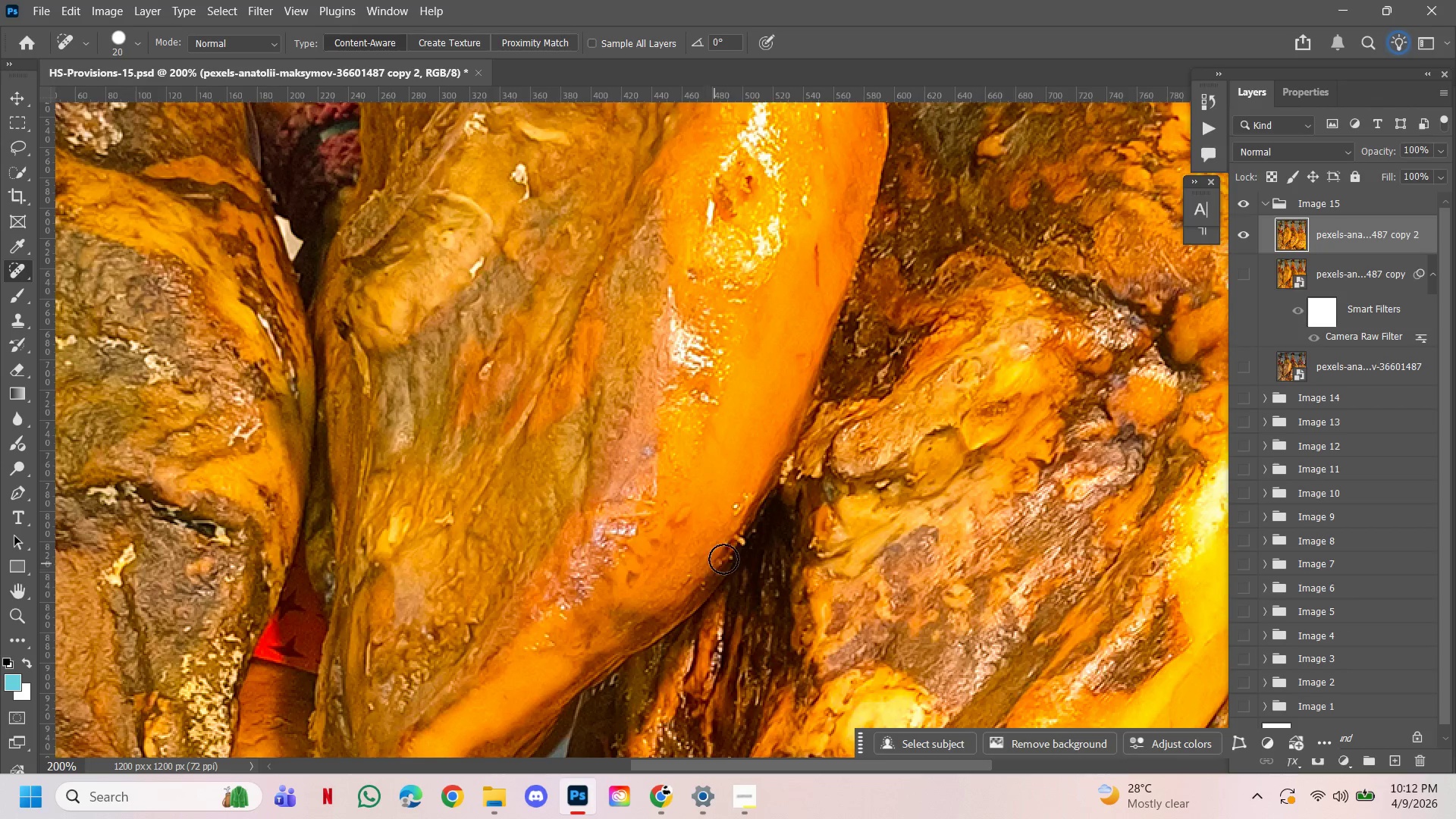 
key(BracketLeft)
 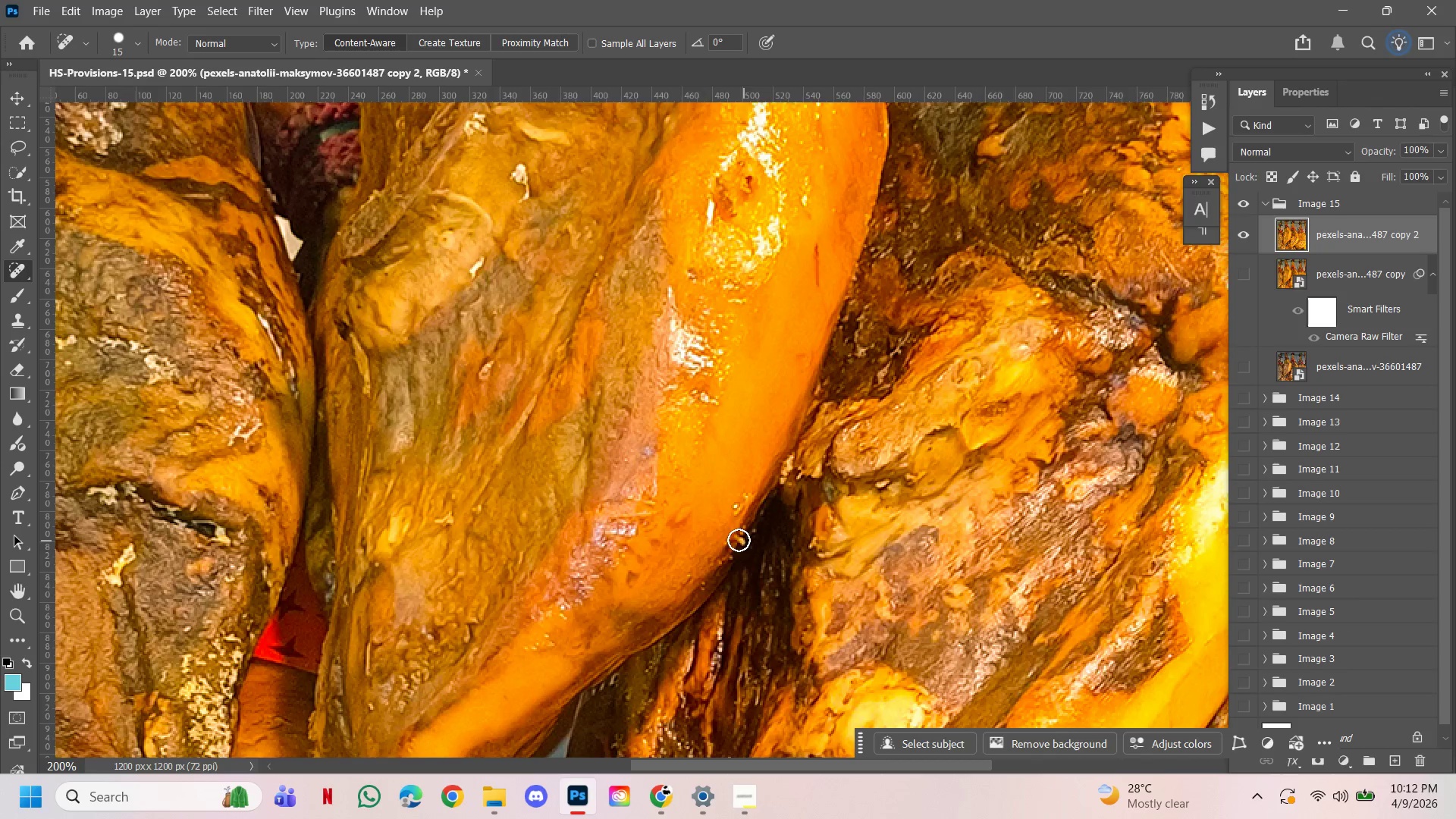 
key(BracketLeft)
 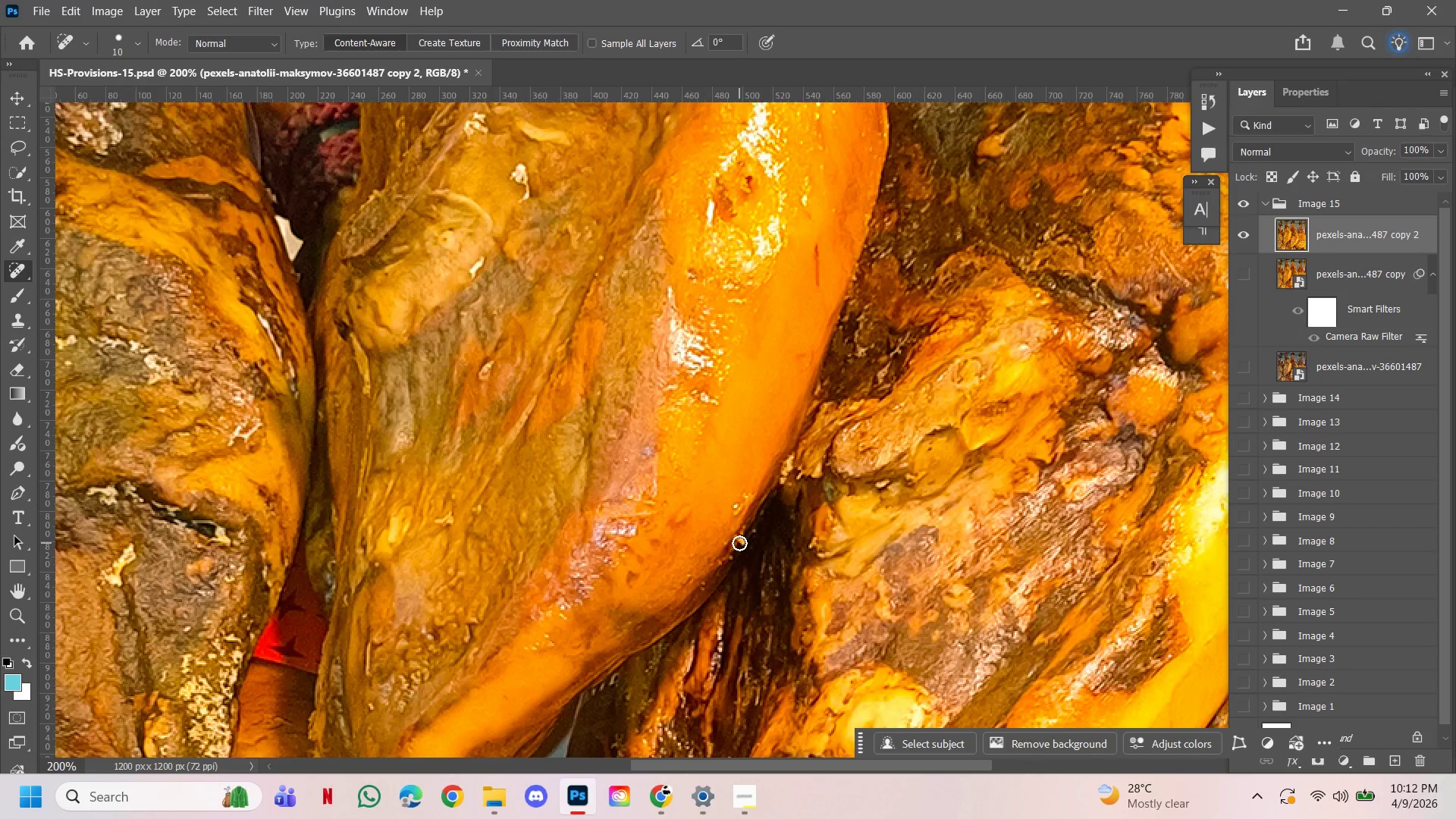 
key(BracketRight)
 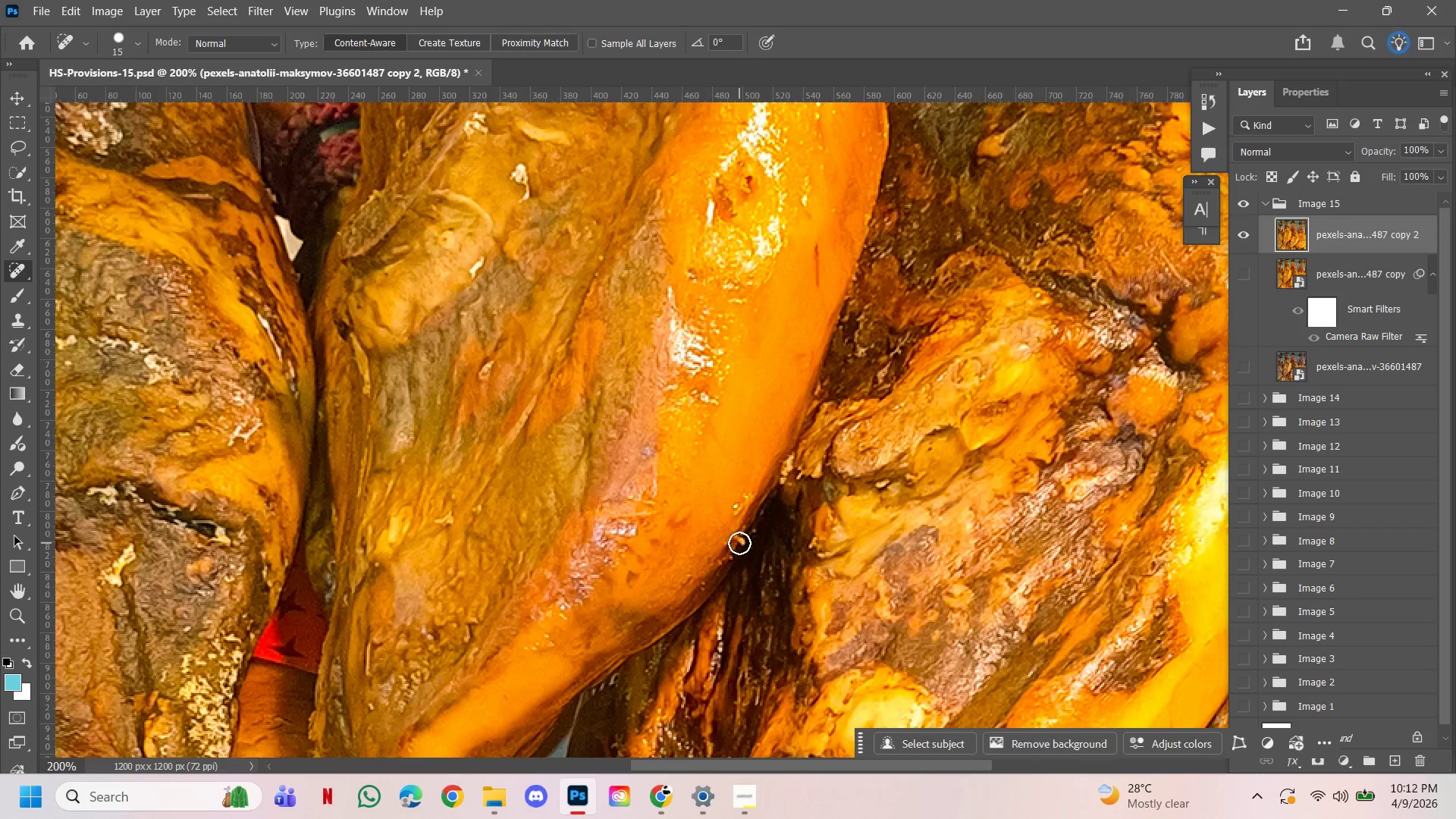 
left_click([739, 543])
 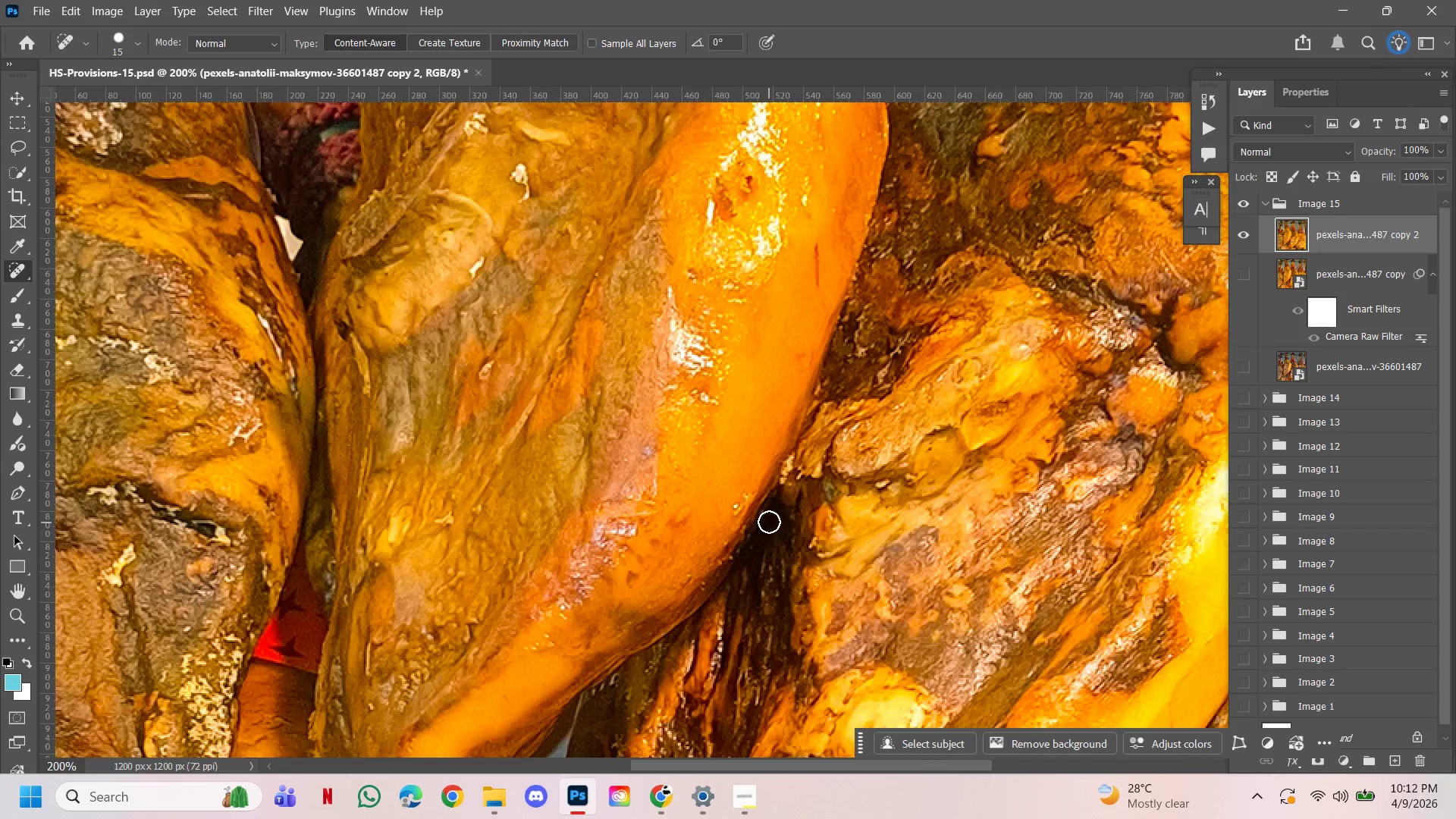 
left_click_drag(start_coordinate=[772, 514], to_coordinate=[761, 528])
 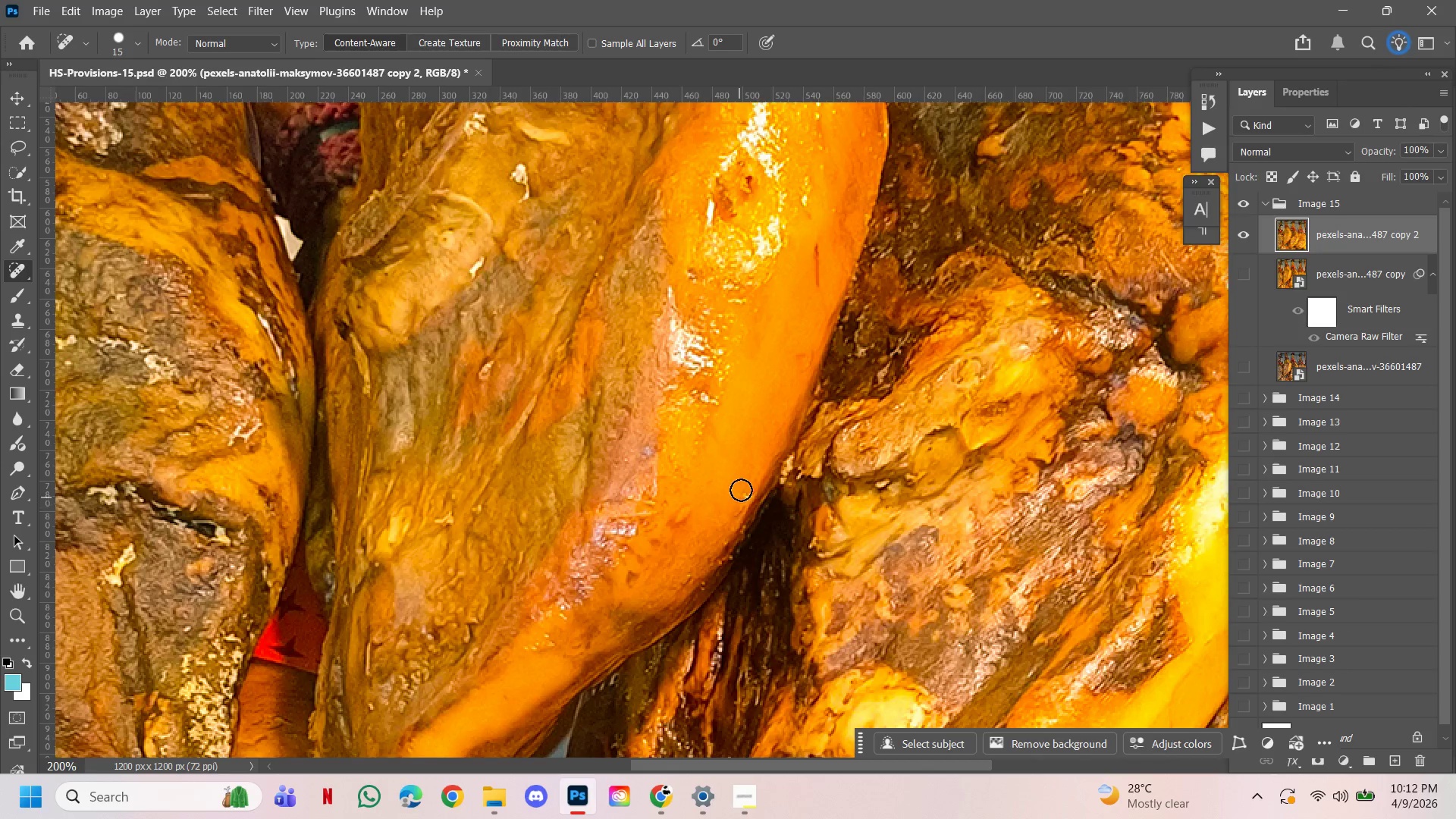 
left_click([743, 490])
 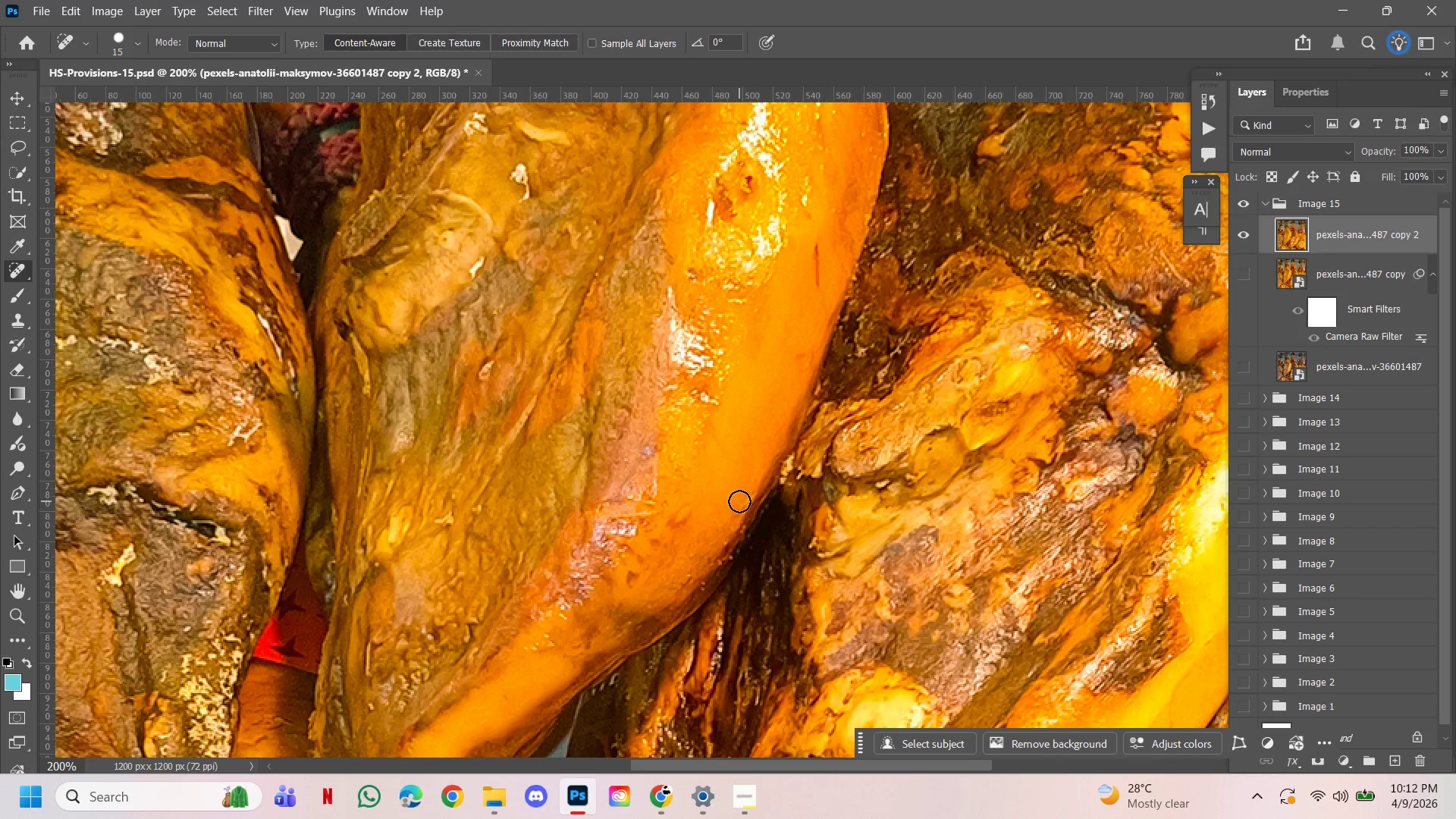 
left_click([740, 501])
 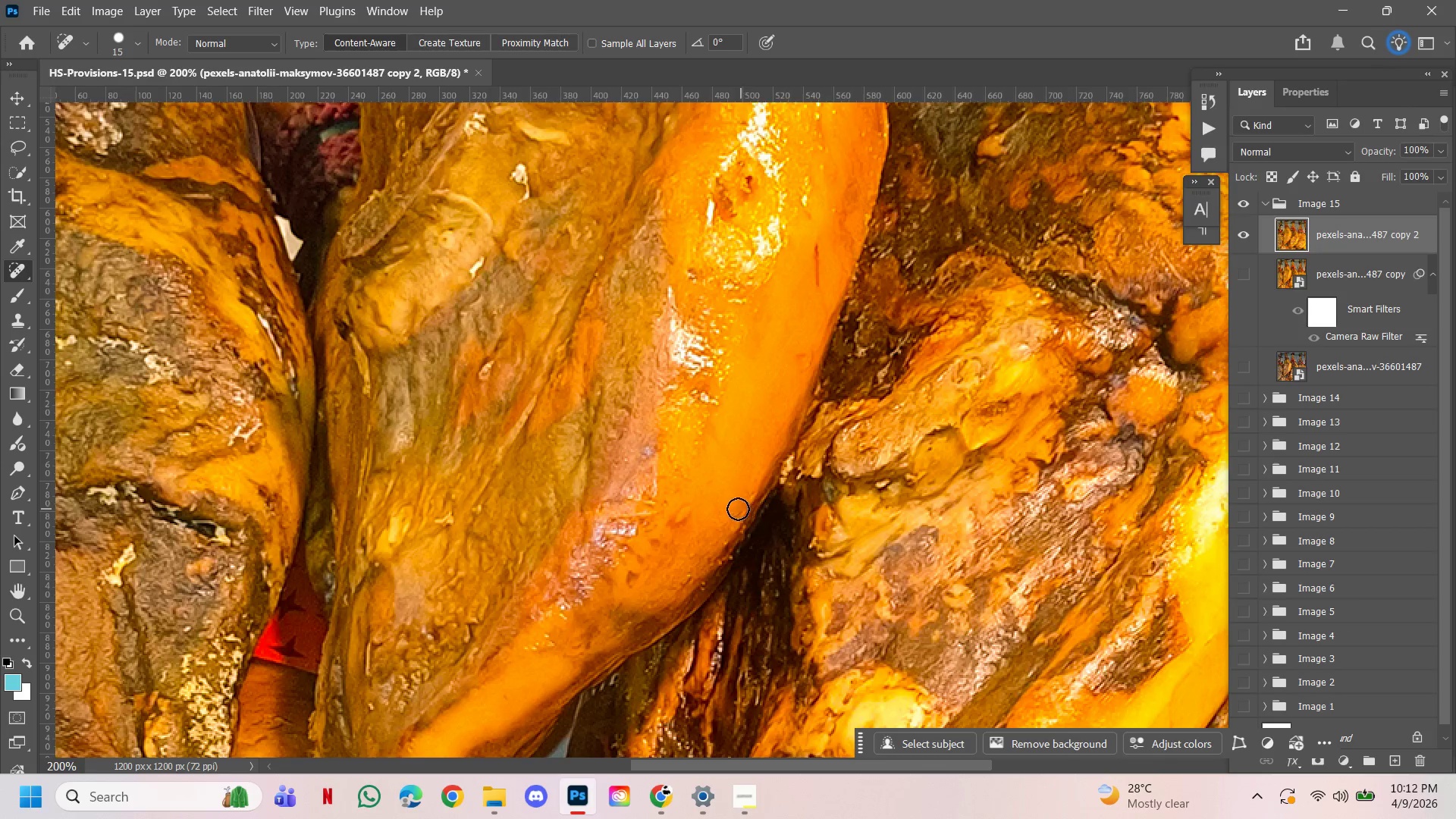 
left_click([738, 509])
 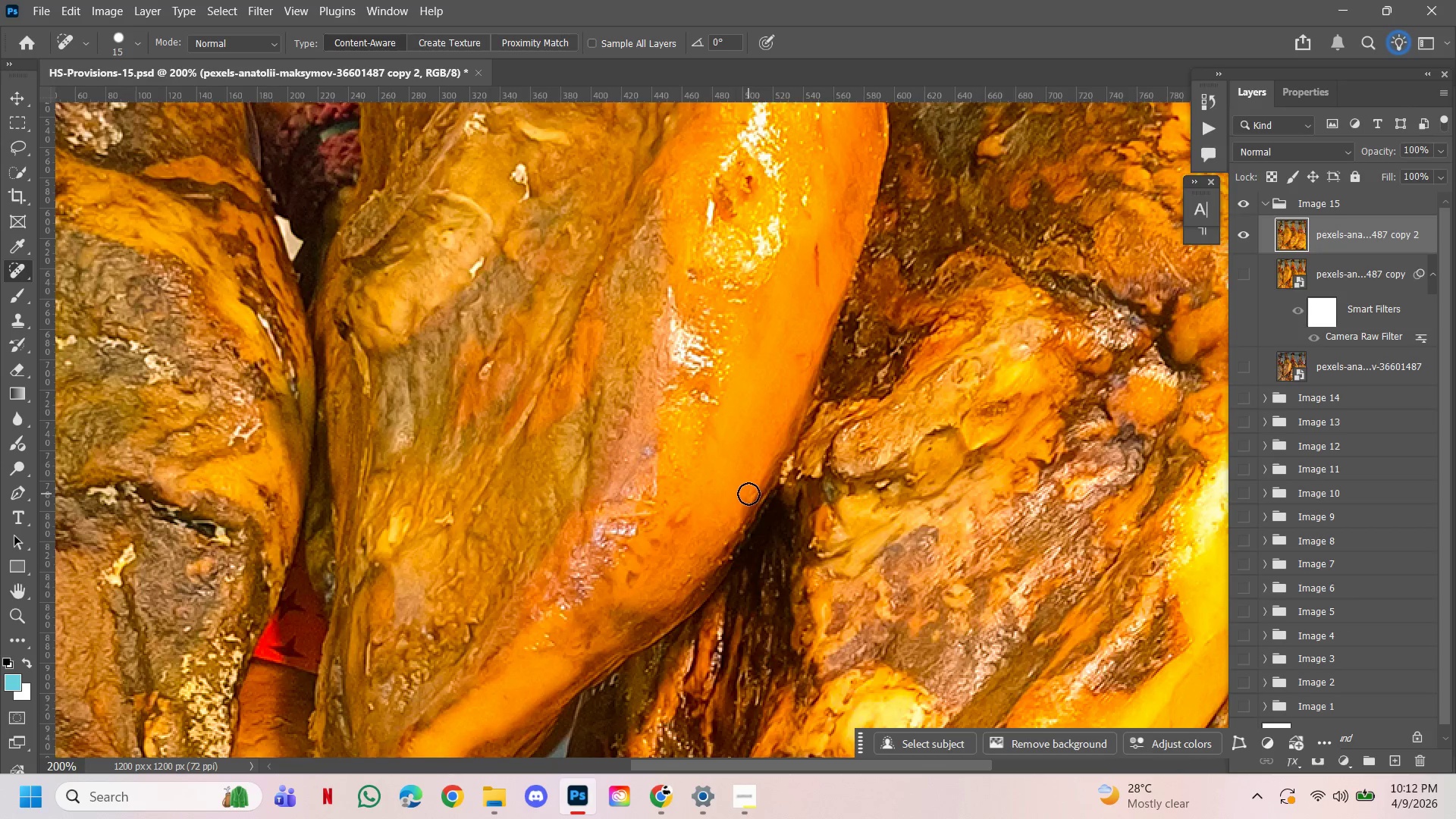 
left_click([748, 493])
 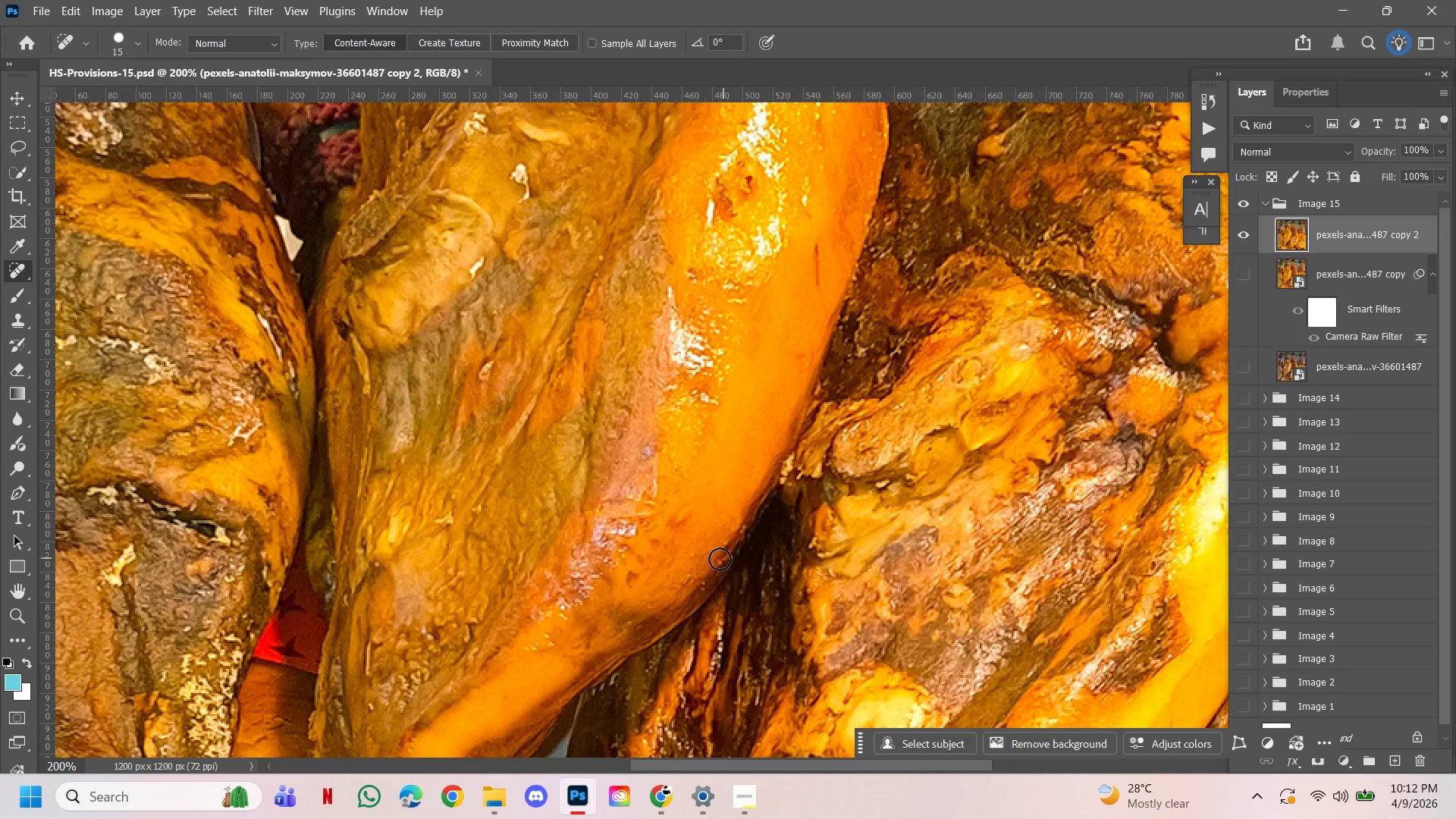 
left_click([717, 560])
 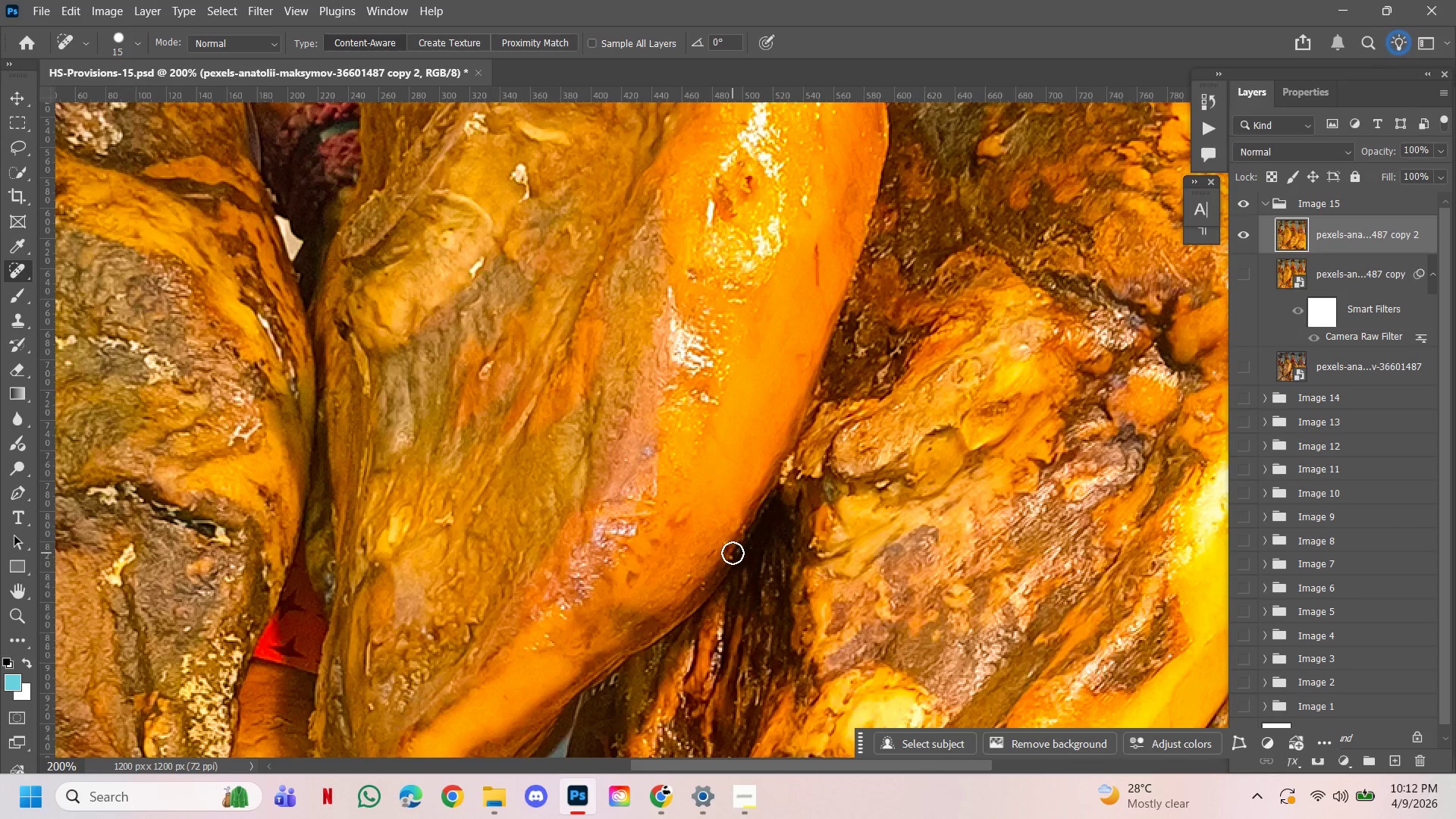 
left_click([733, 553])
 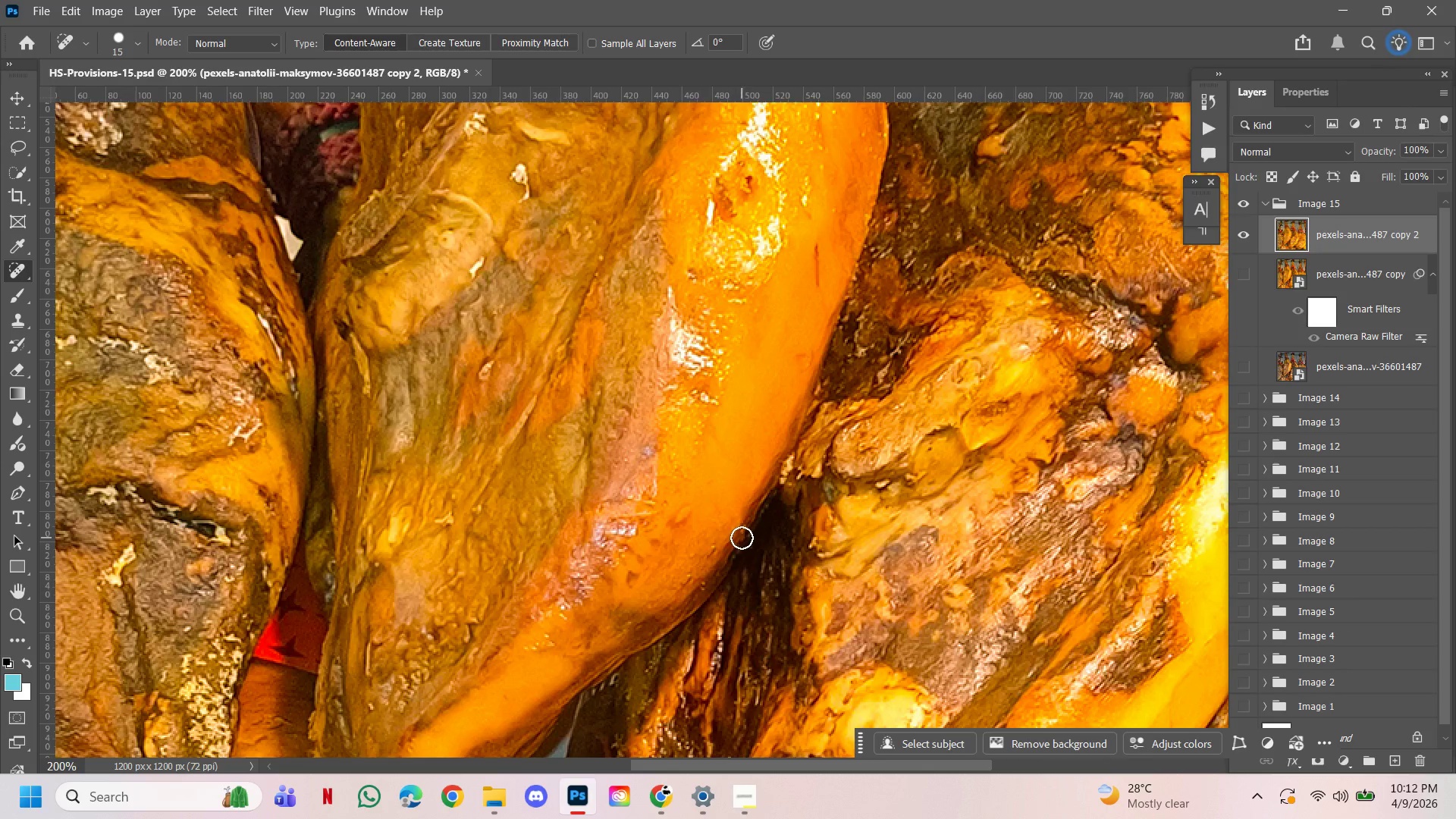 
double_click([742, 529])
 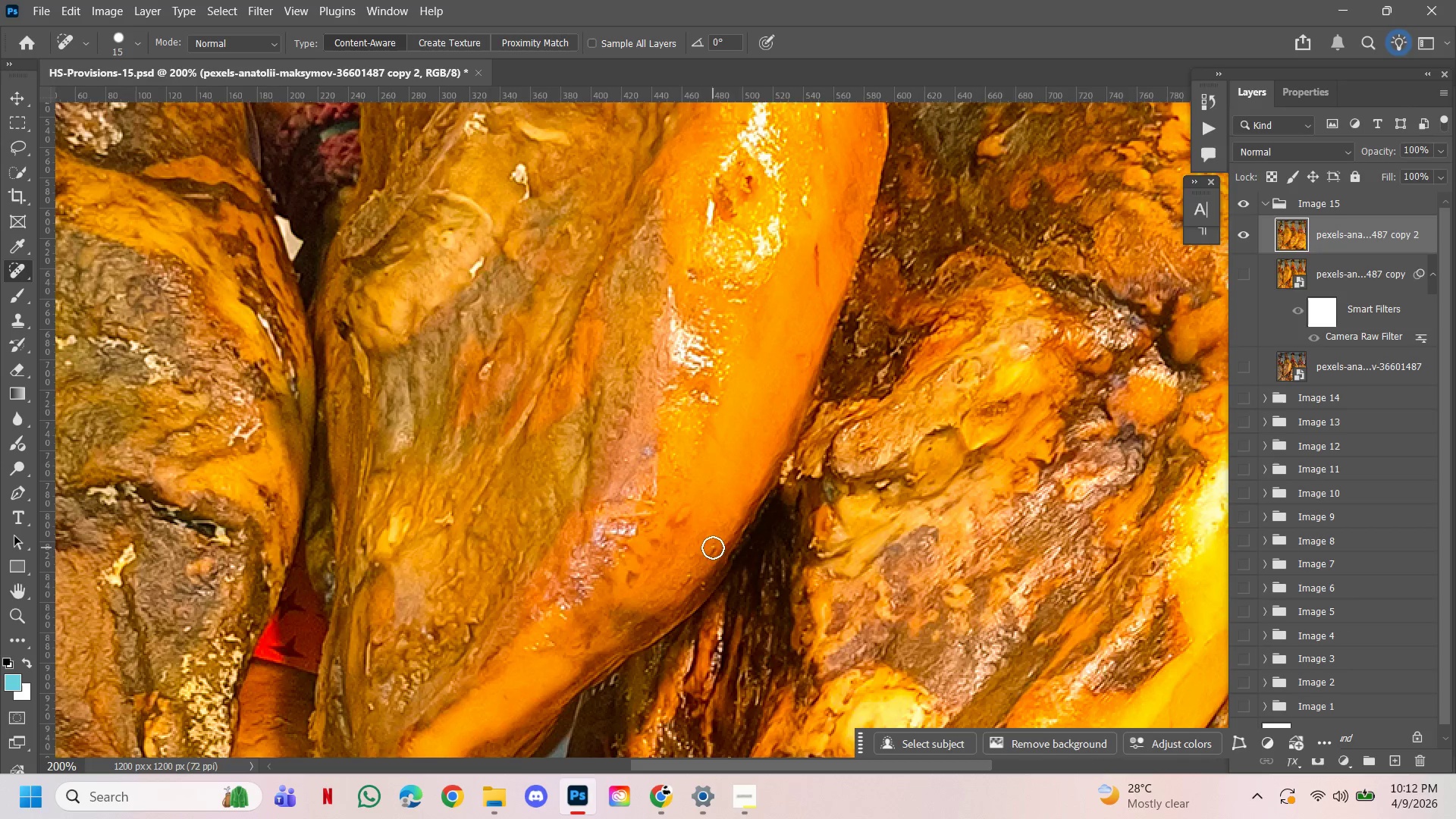 
left_click([712, 545])
 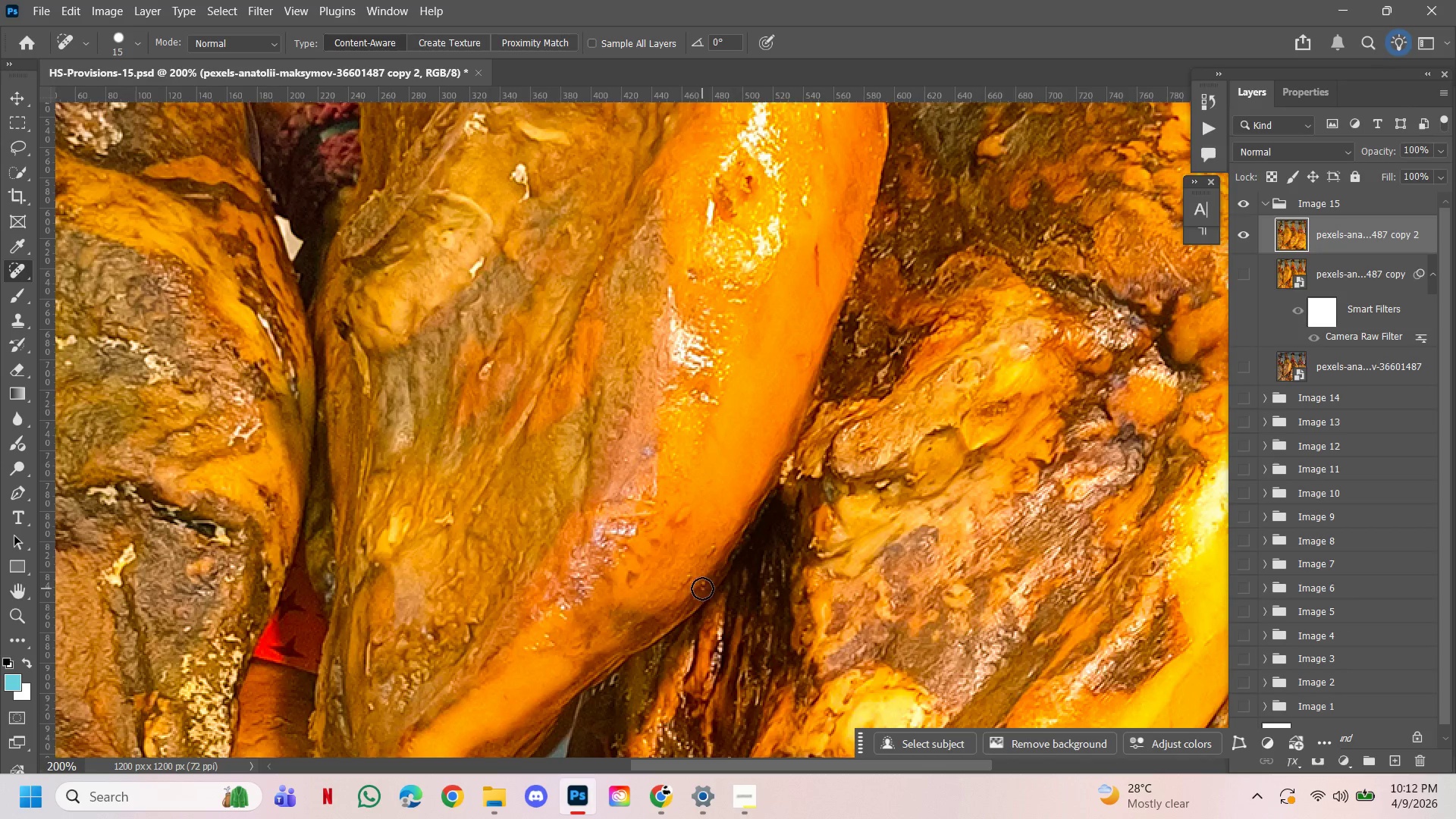 
left_click([701, 585])
 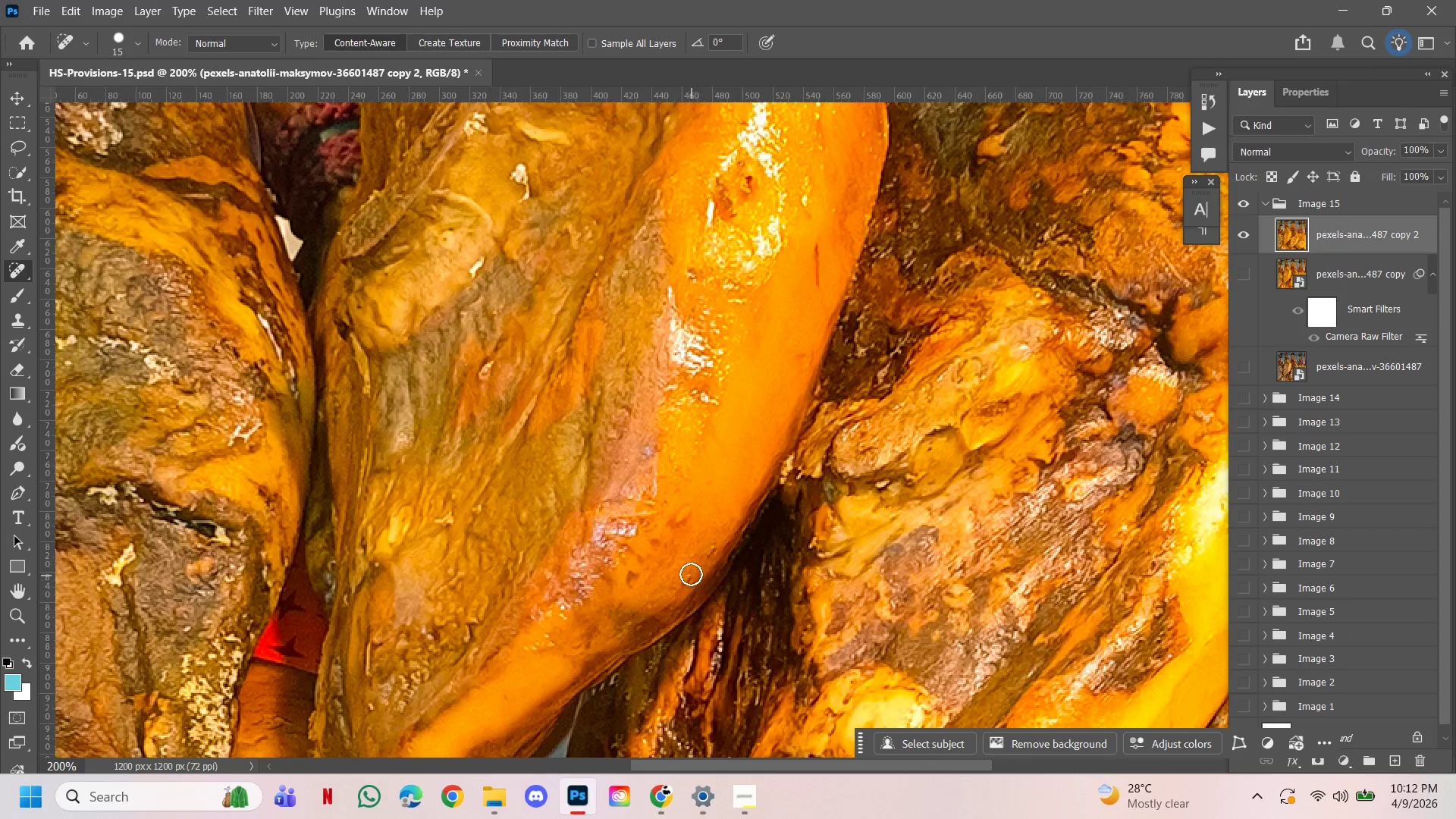 
left_click([691, 574])
 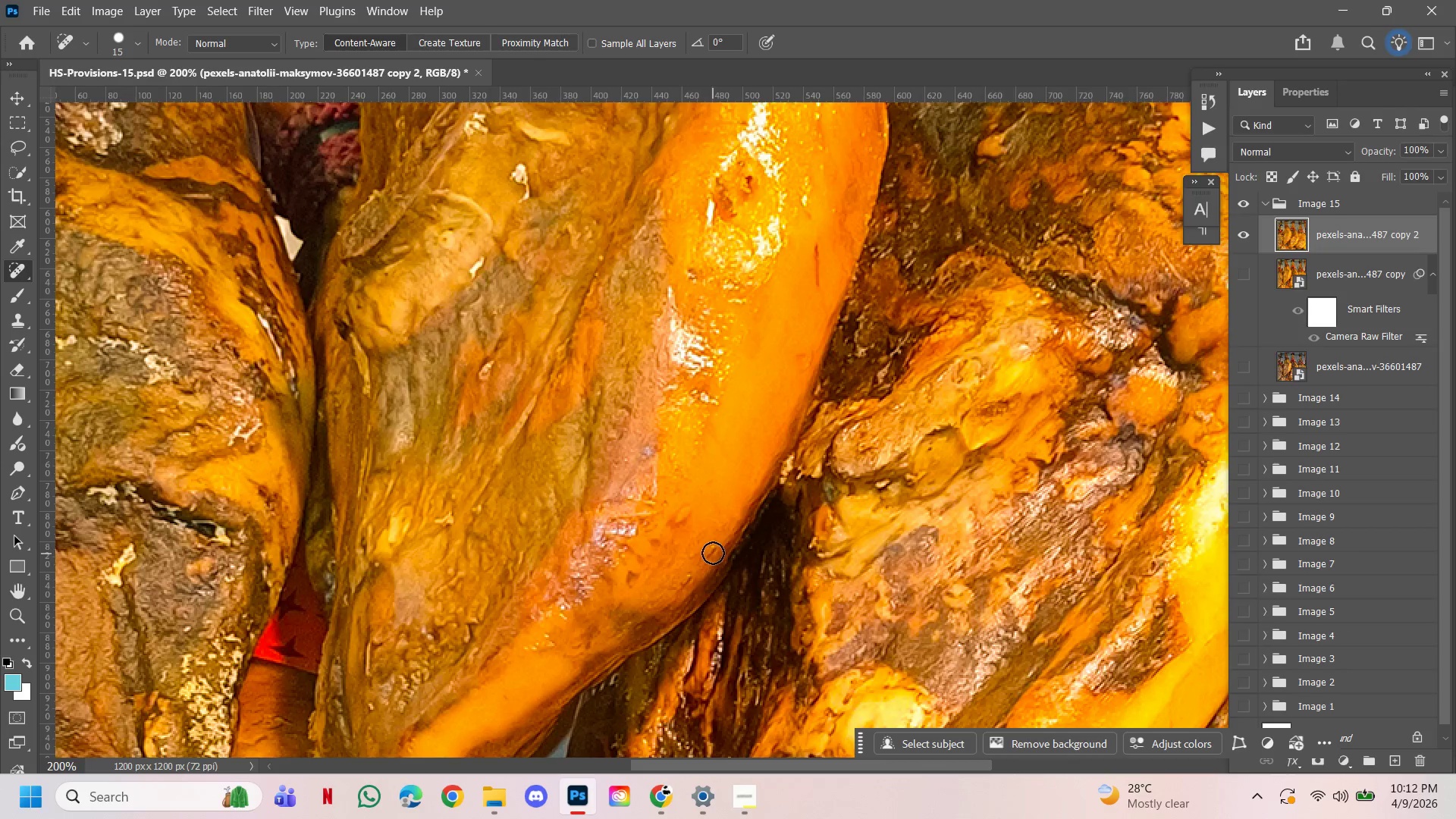 
double_click([713, 553])
 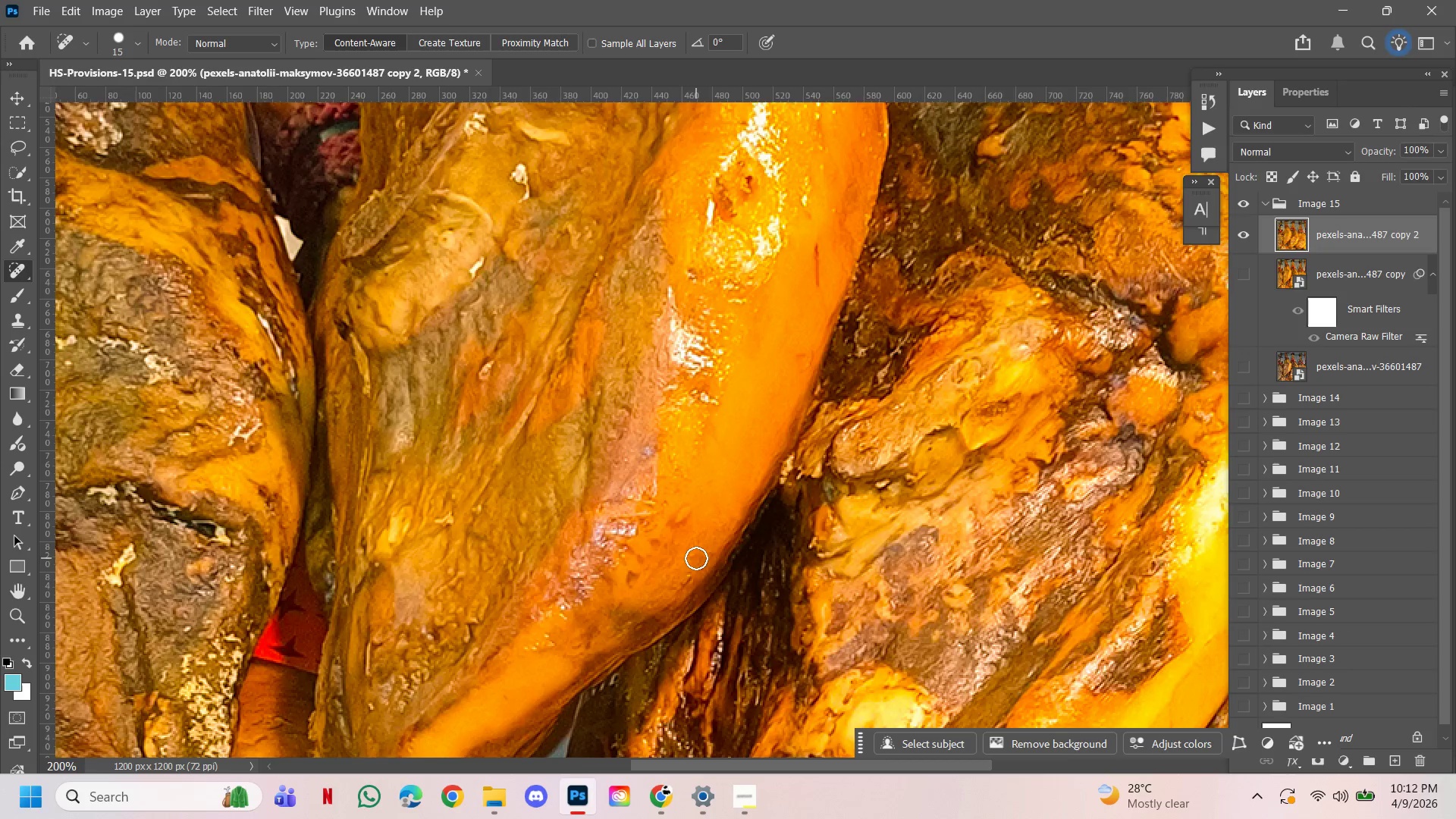 
triple_click([696, 558])
 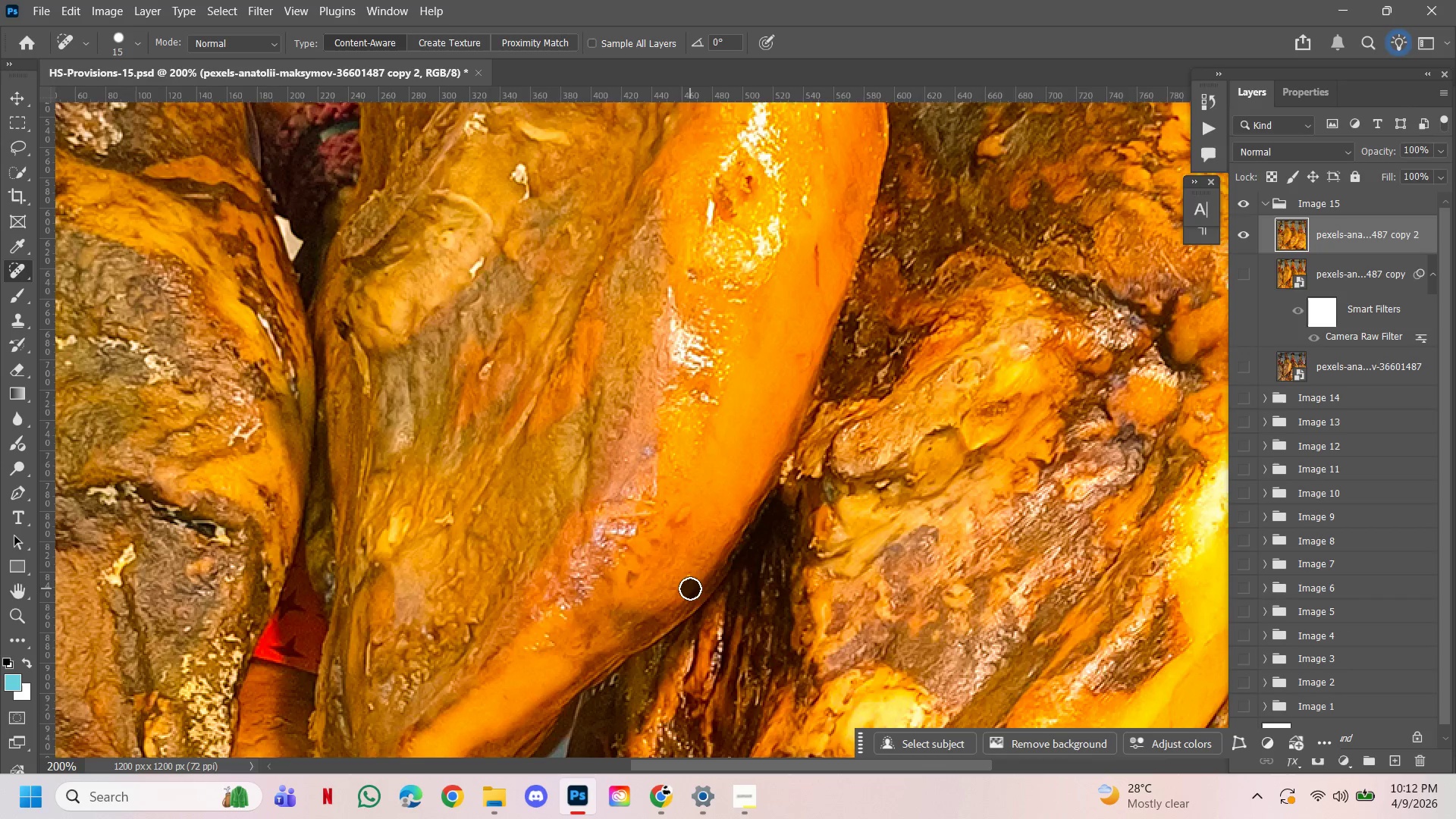 
triple_click([690, 588])
 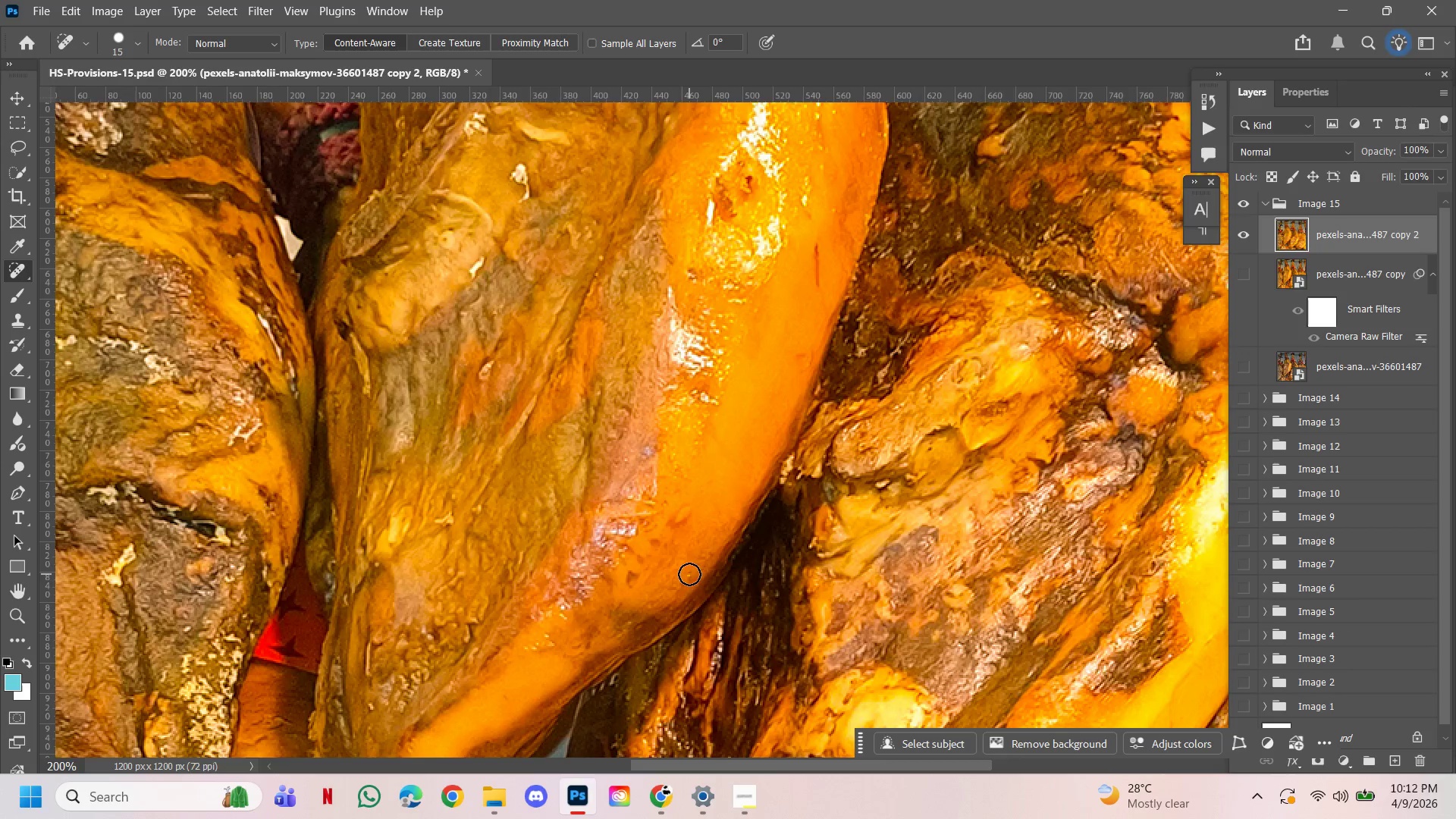 
triple_click([689, 574])
 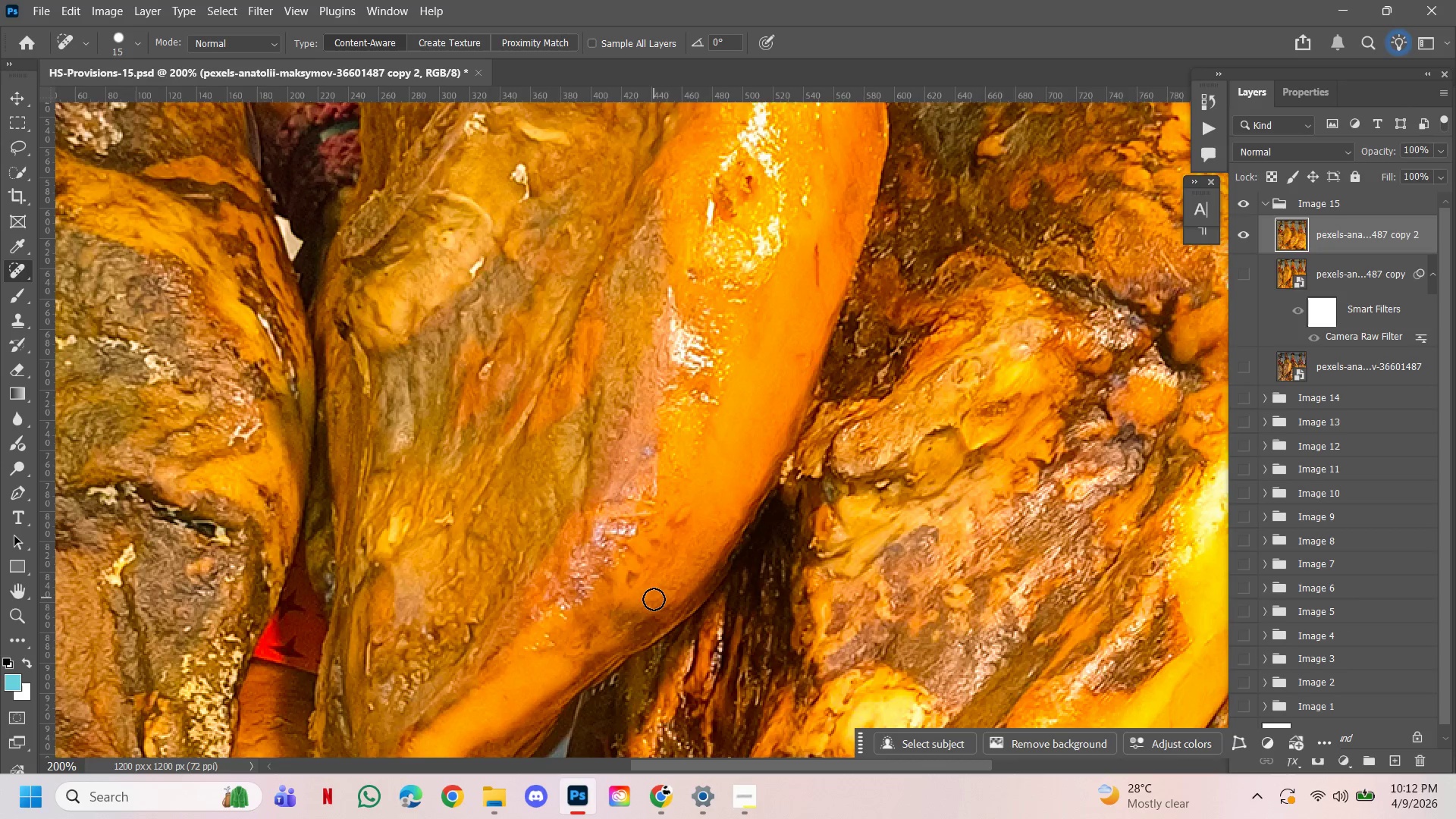 
left_click([654, 600])
 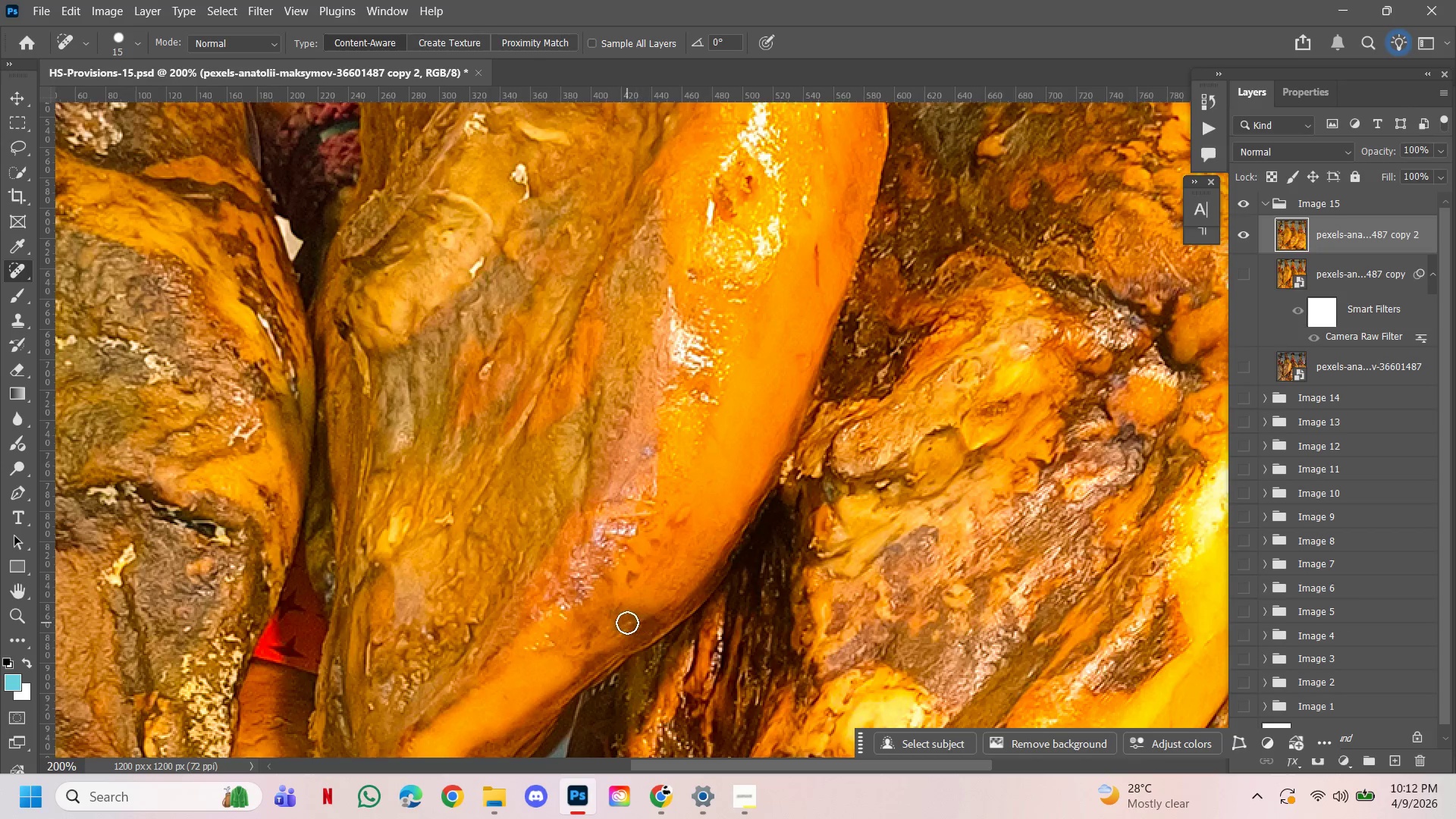 
left_click([626, 623])
 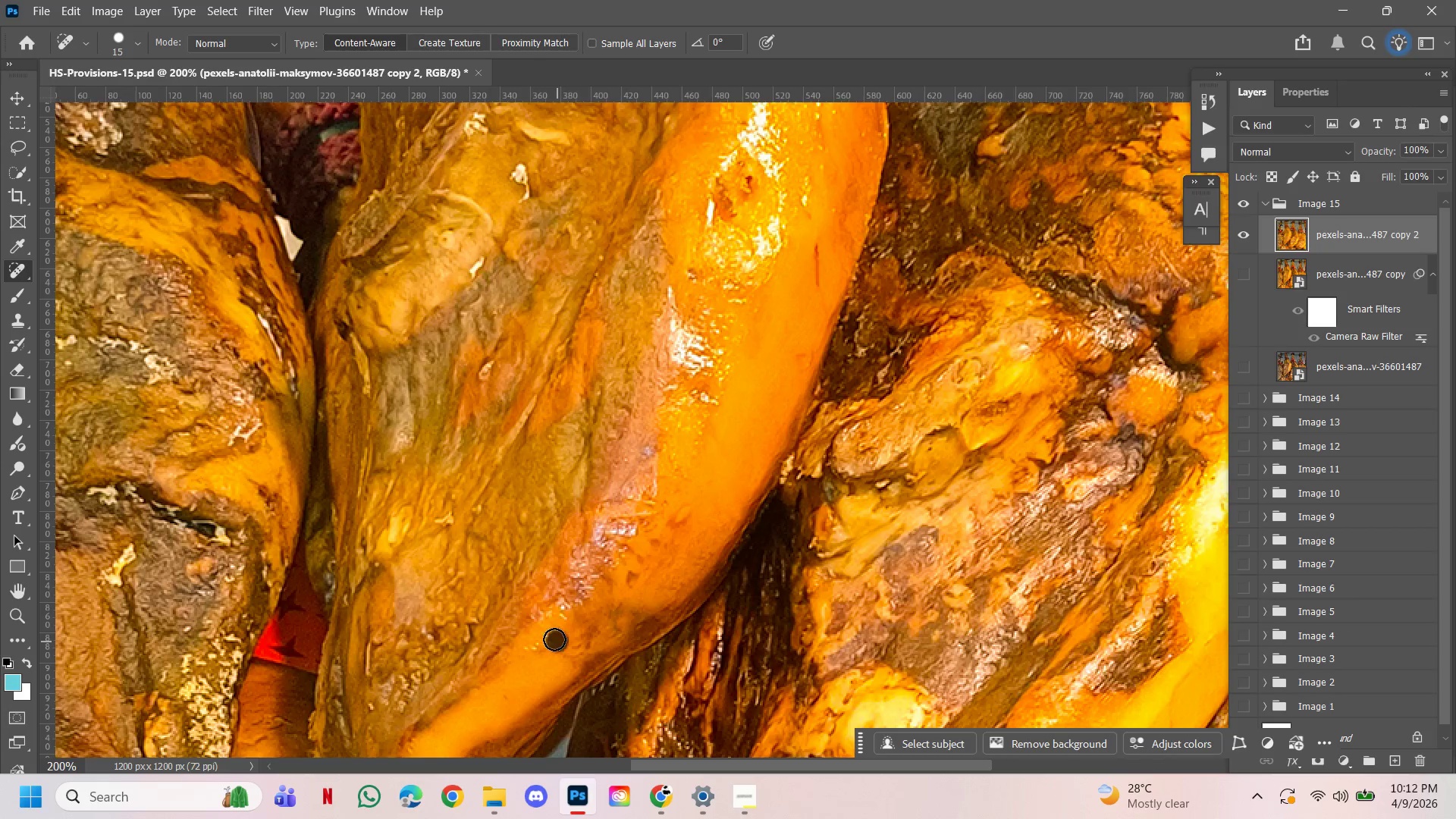 
double_click([550, 638])
 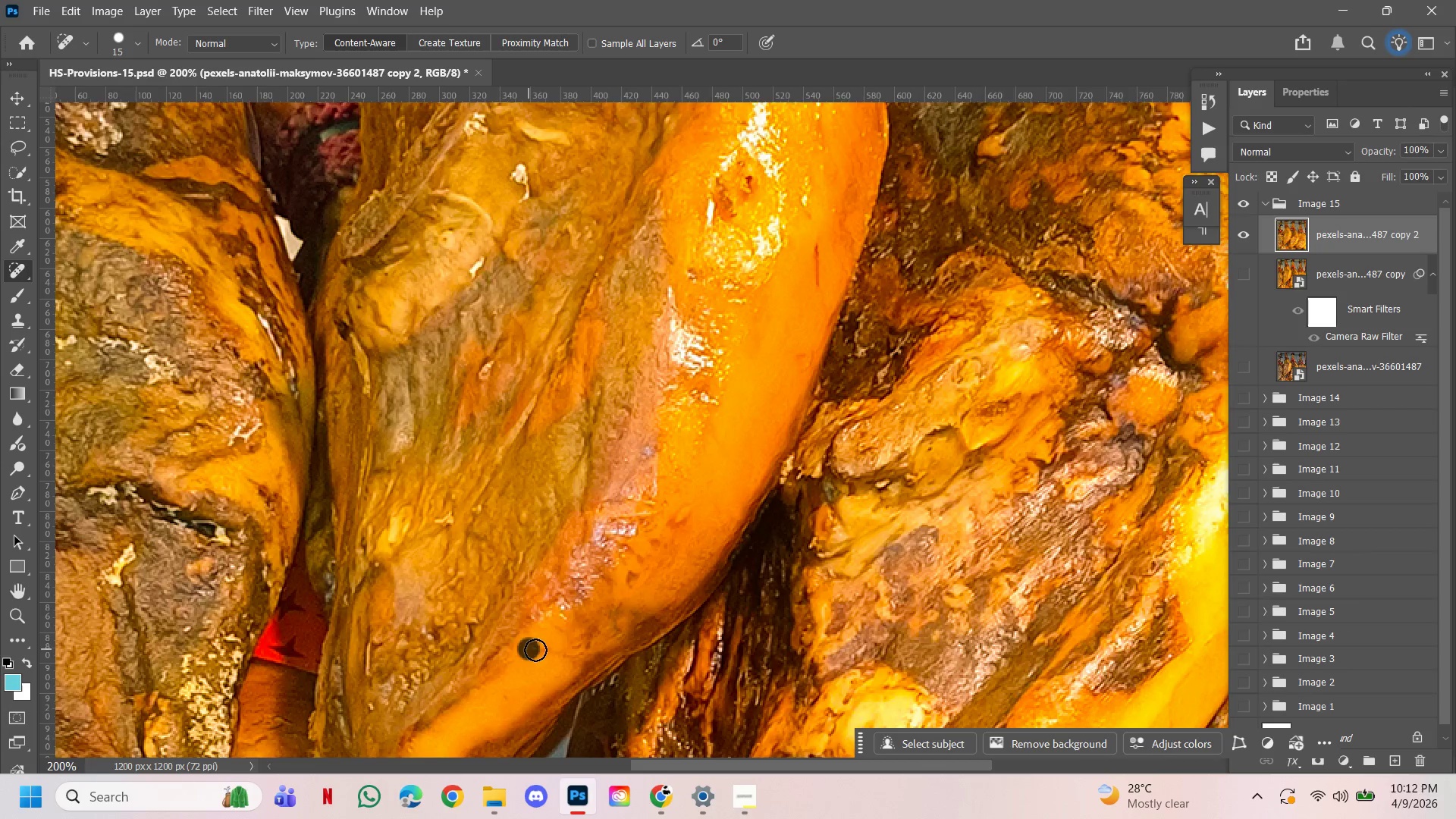 
double_click([538, 645])
 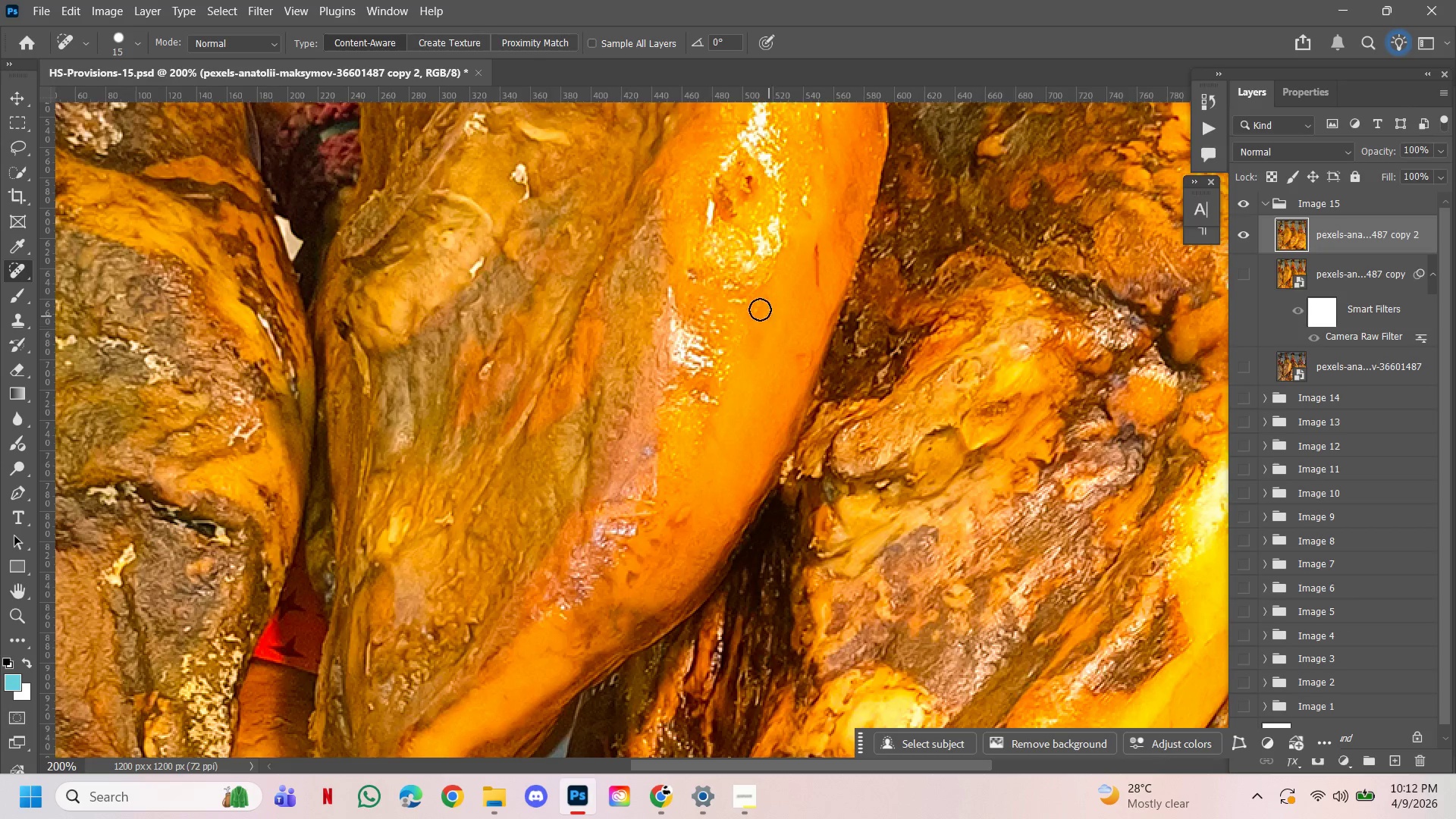 
hold_key(key=Space, duration=0.8)
 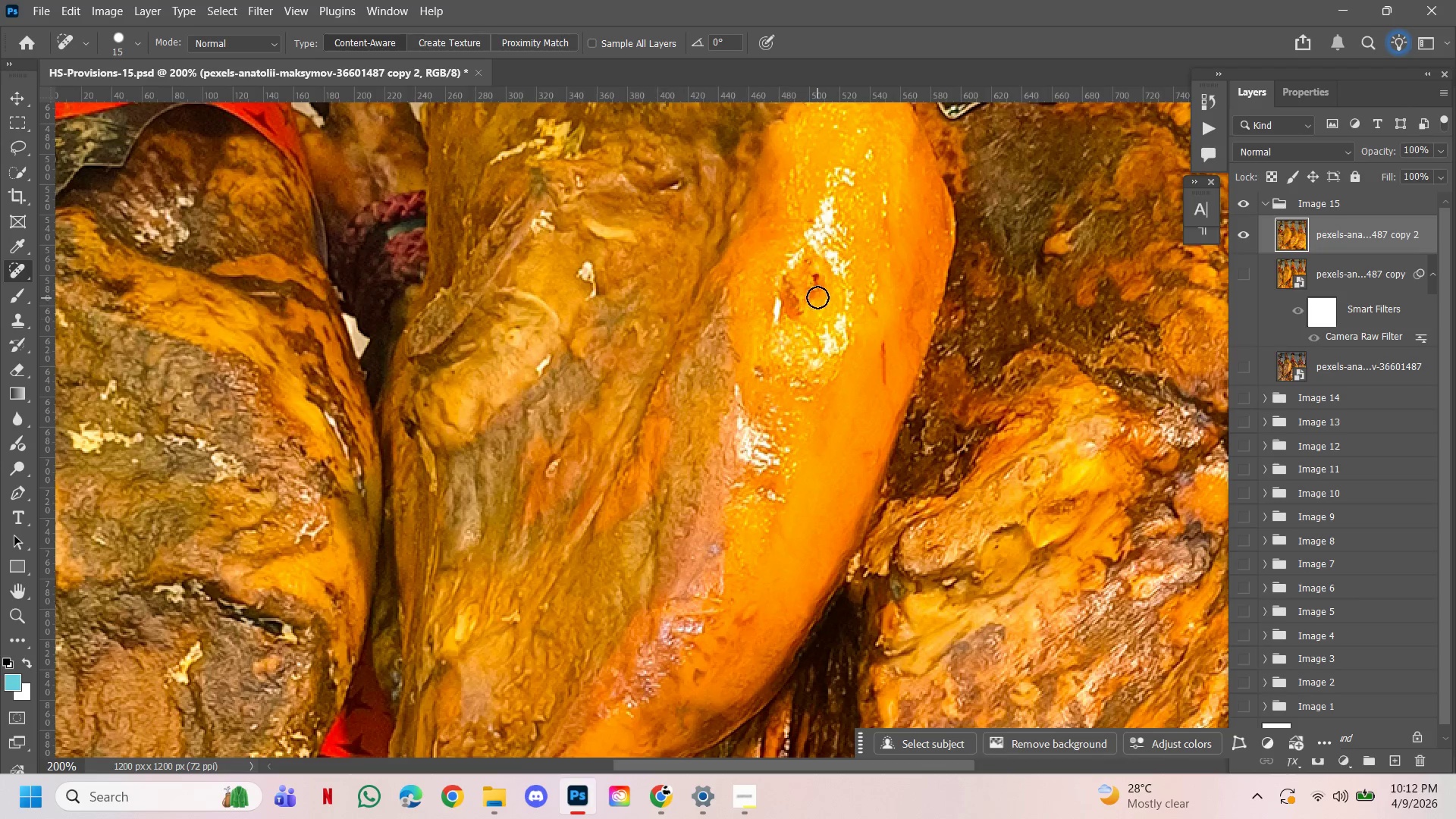 
left_click_drag(start_coordinate=[619, 249], to_coordinate=[686, 347])
 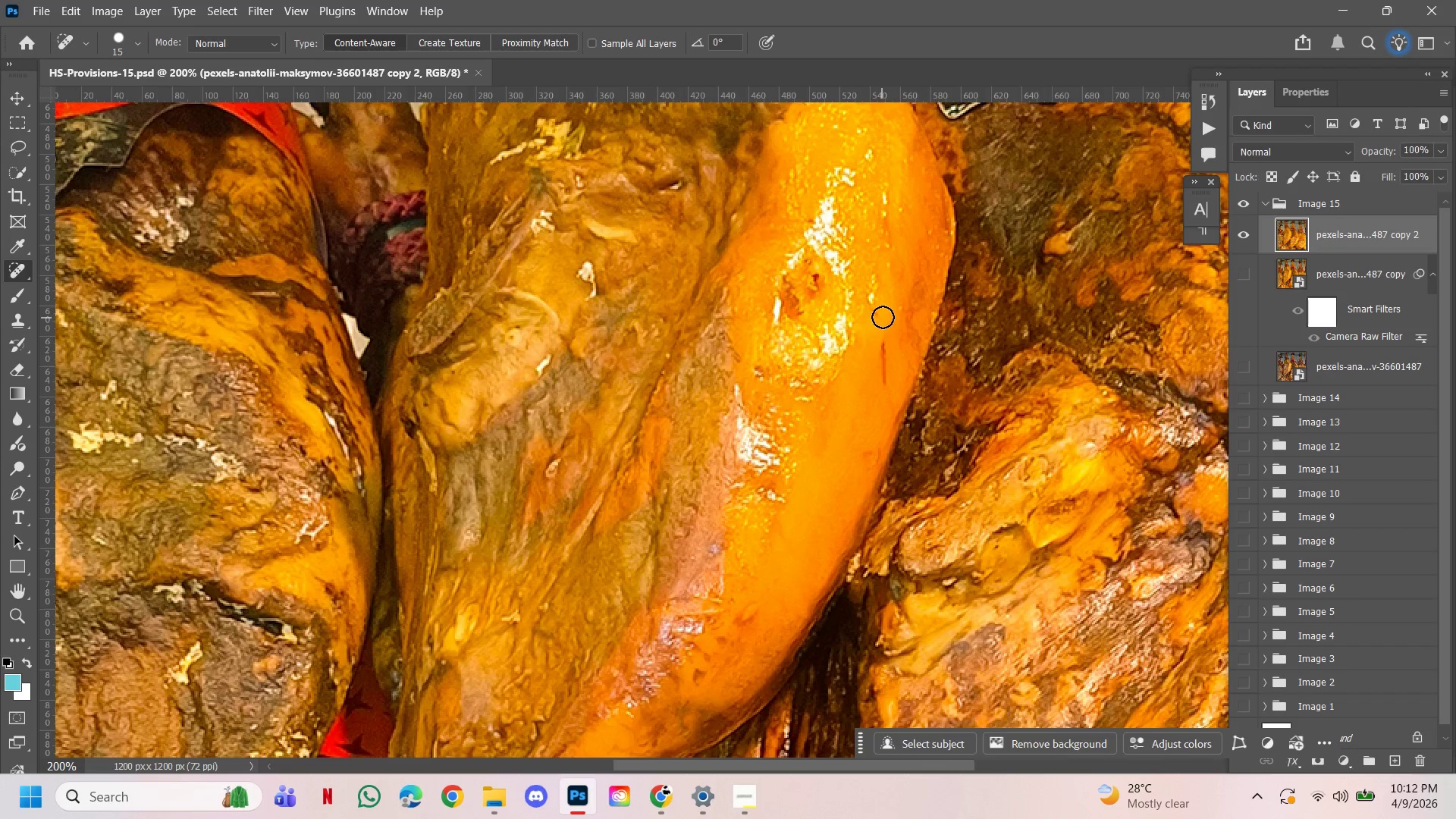 
left_click([901, 308])
 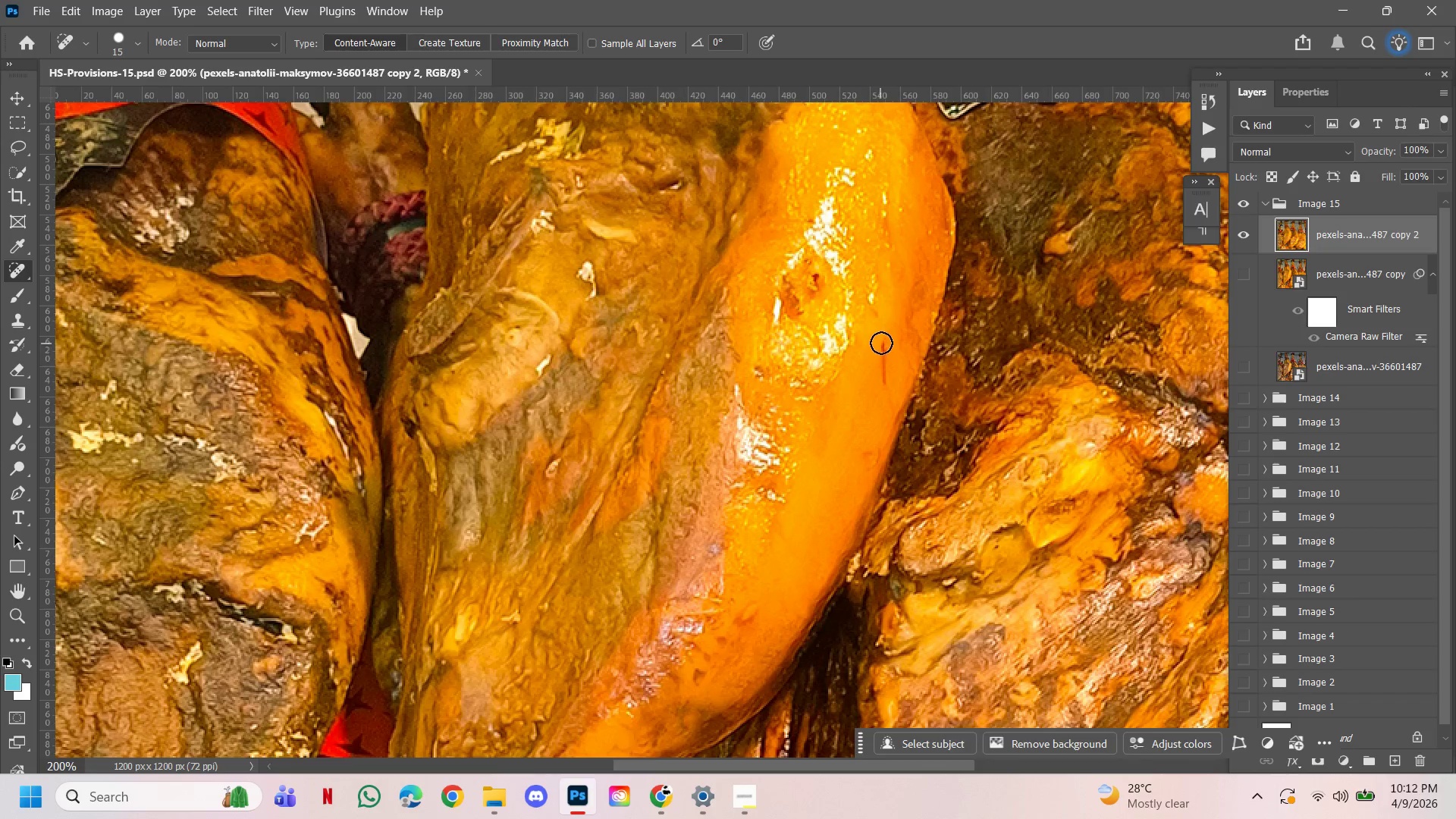 
left_click_drag(start_coordinate=[881, 343], to_coordinate=[885, 401])
 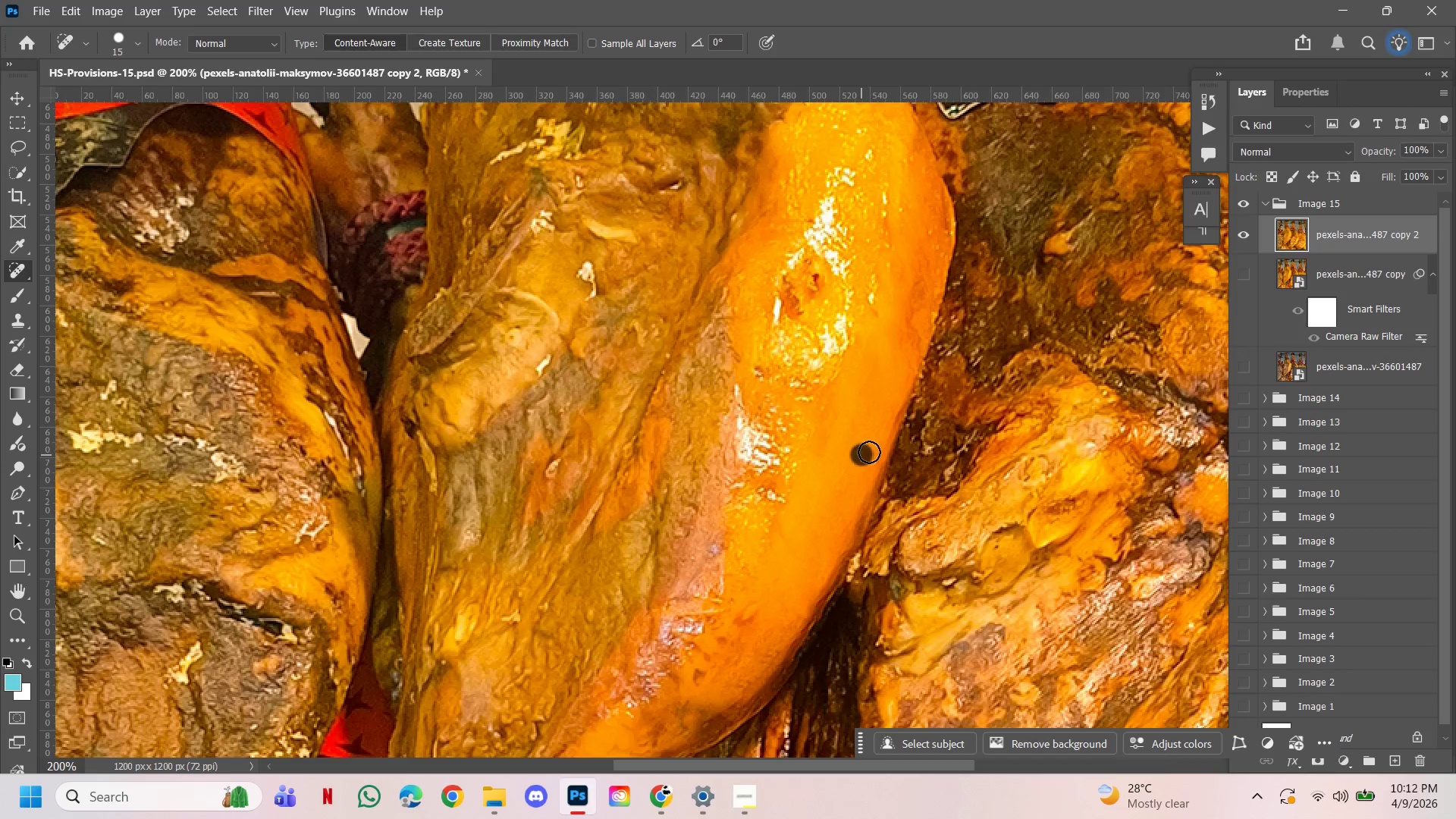 
left_click([876, 456])
 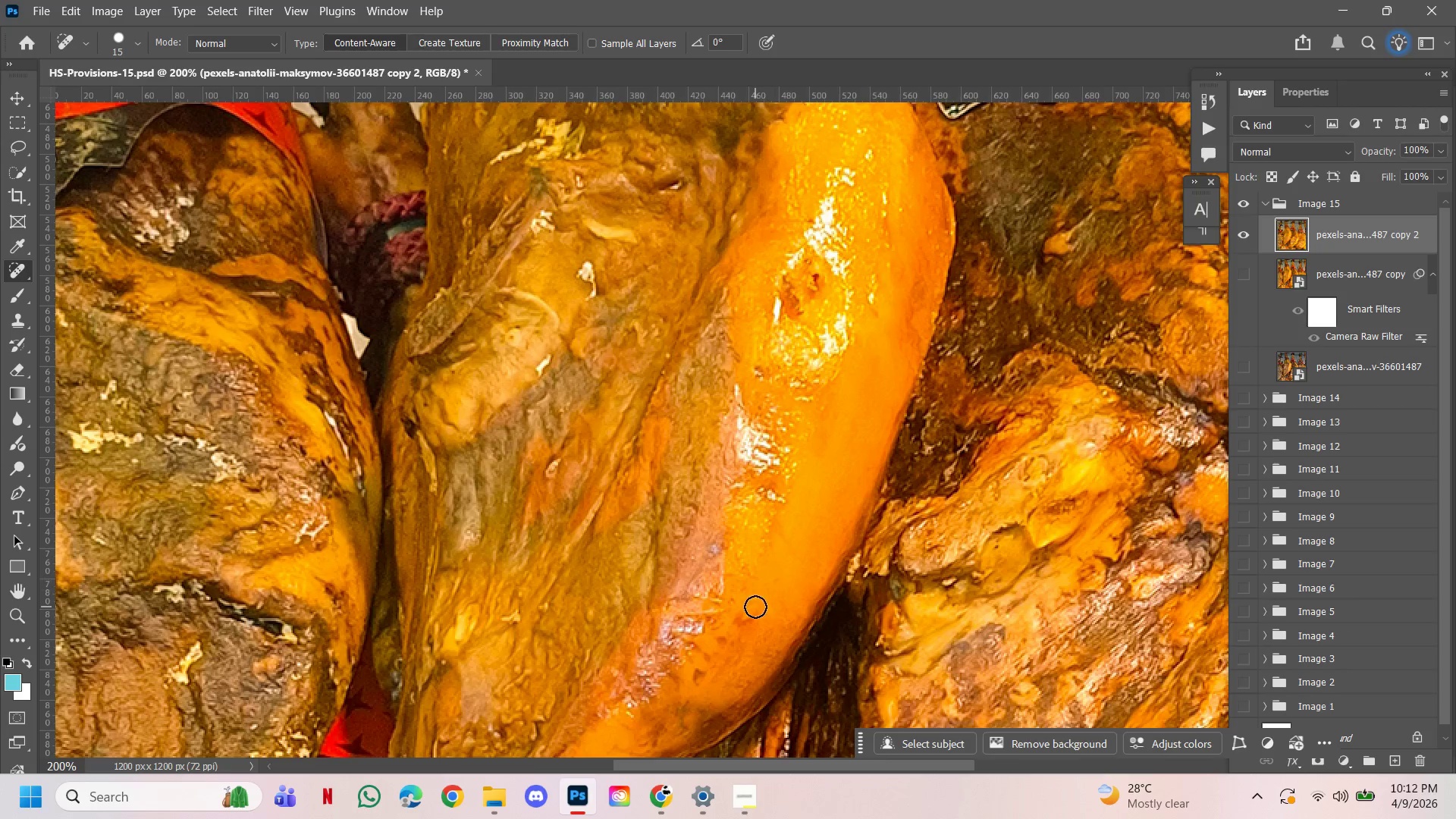 
left_click_drag(start_coordinate=[755, 607], to_coordinate=[744, 623])
 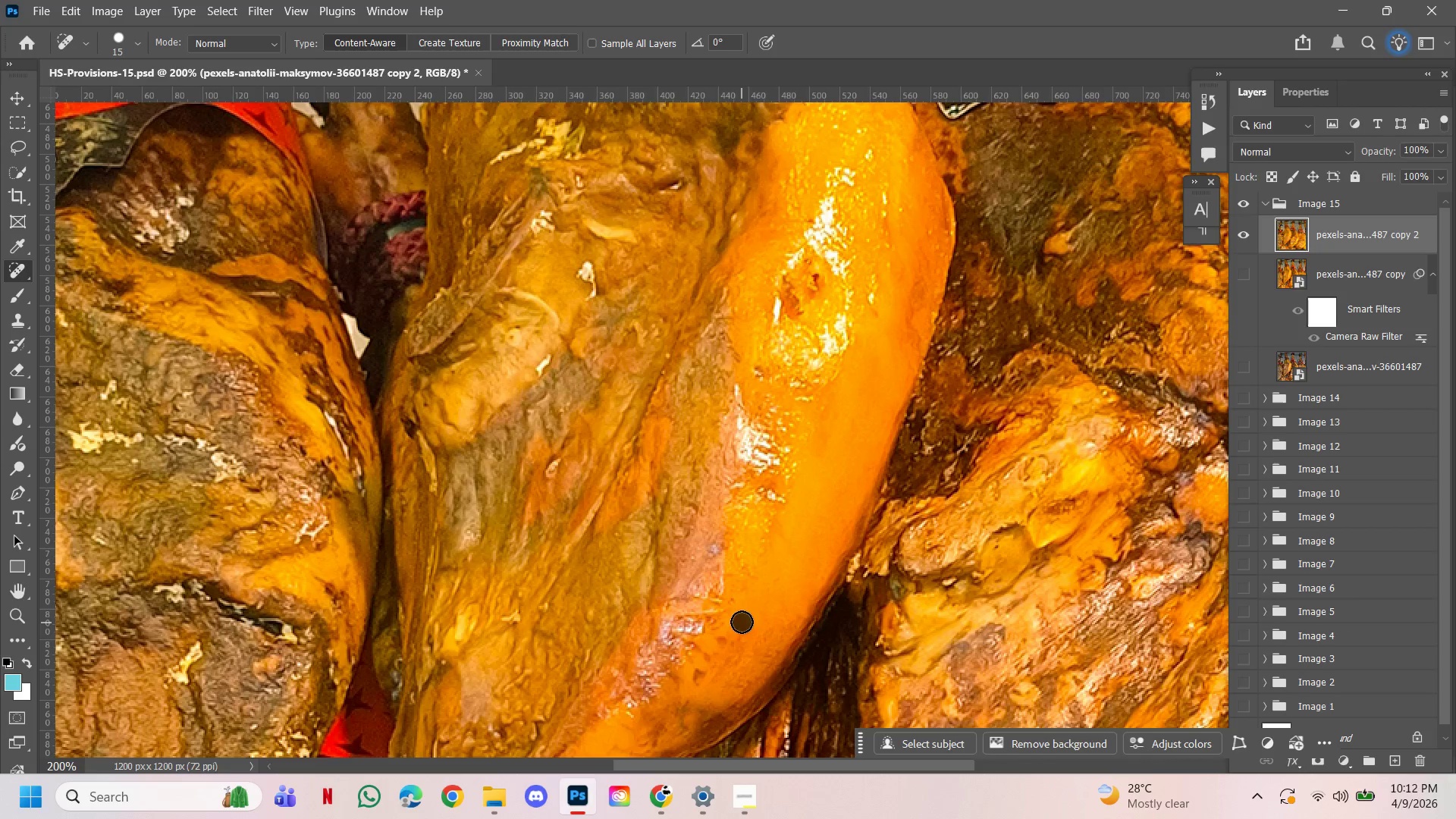 
left_click_drag(start_coordinate=[742, 623], to_coordinate=[744, 616])
 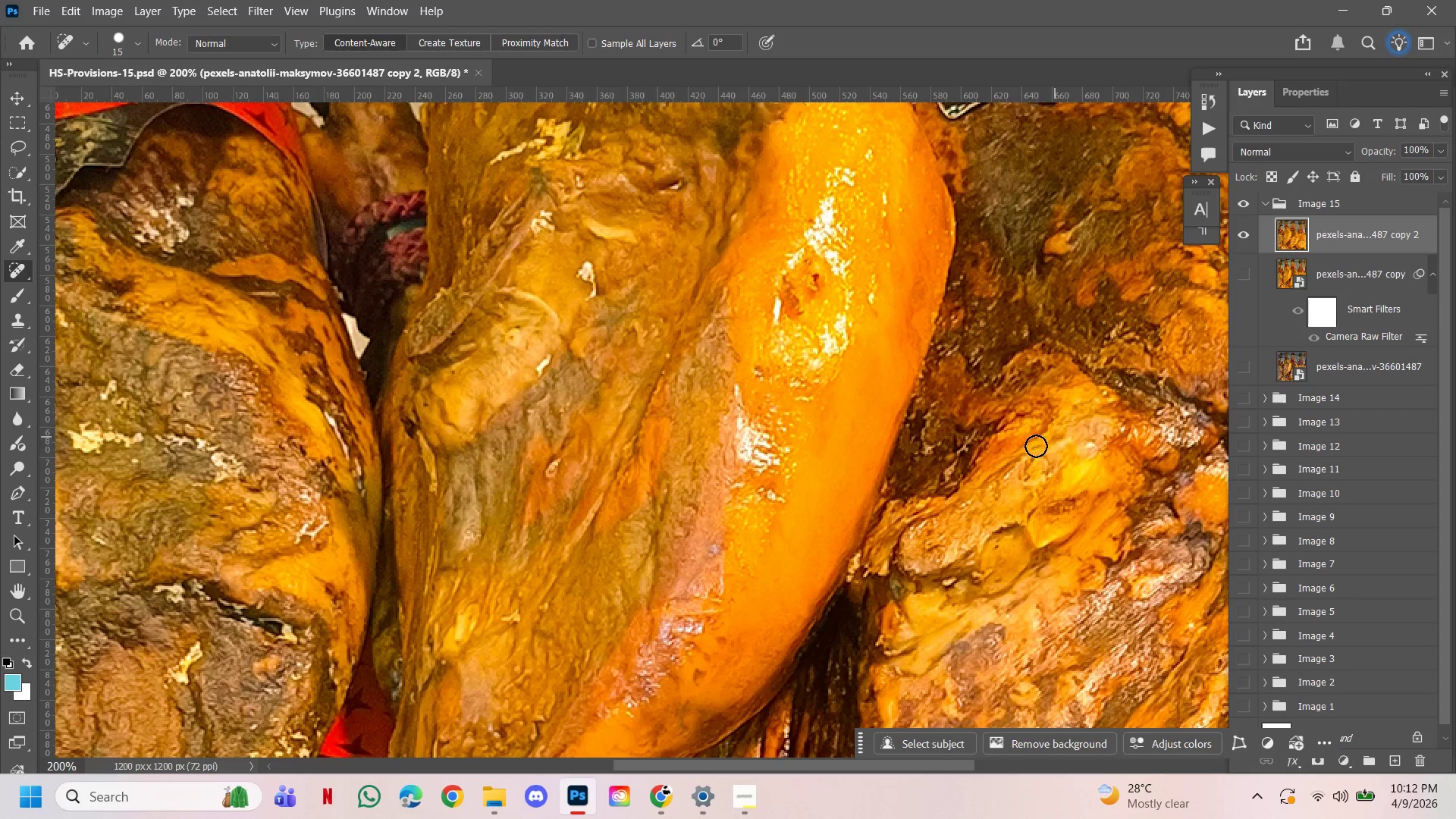 
hold_key(key=Space, duration=6.12)
 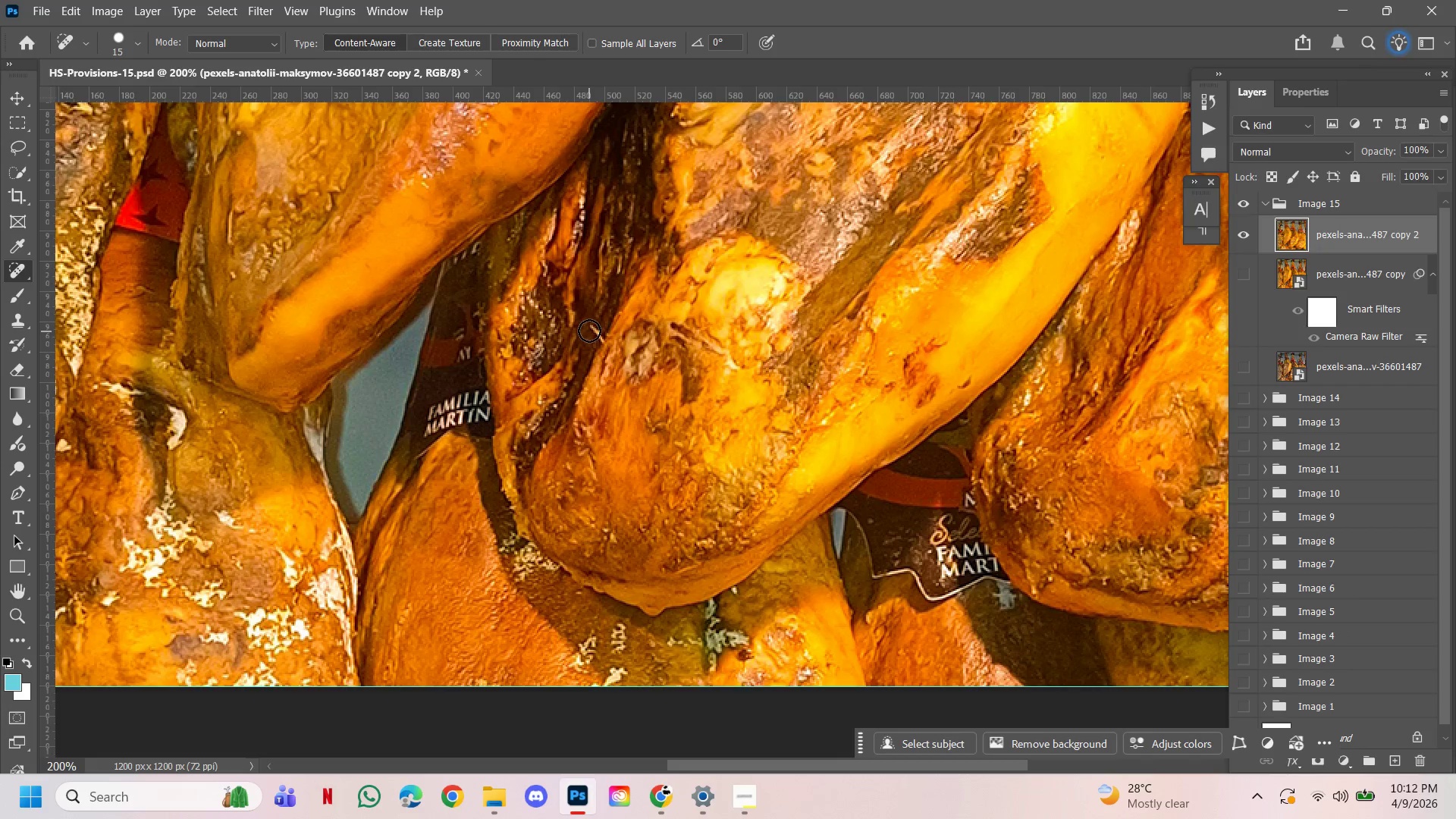 
left_click_drag(start_coordinate=[905, 355], to_coordinate=[925, 511])
 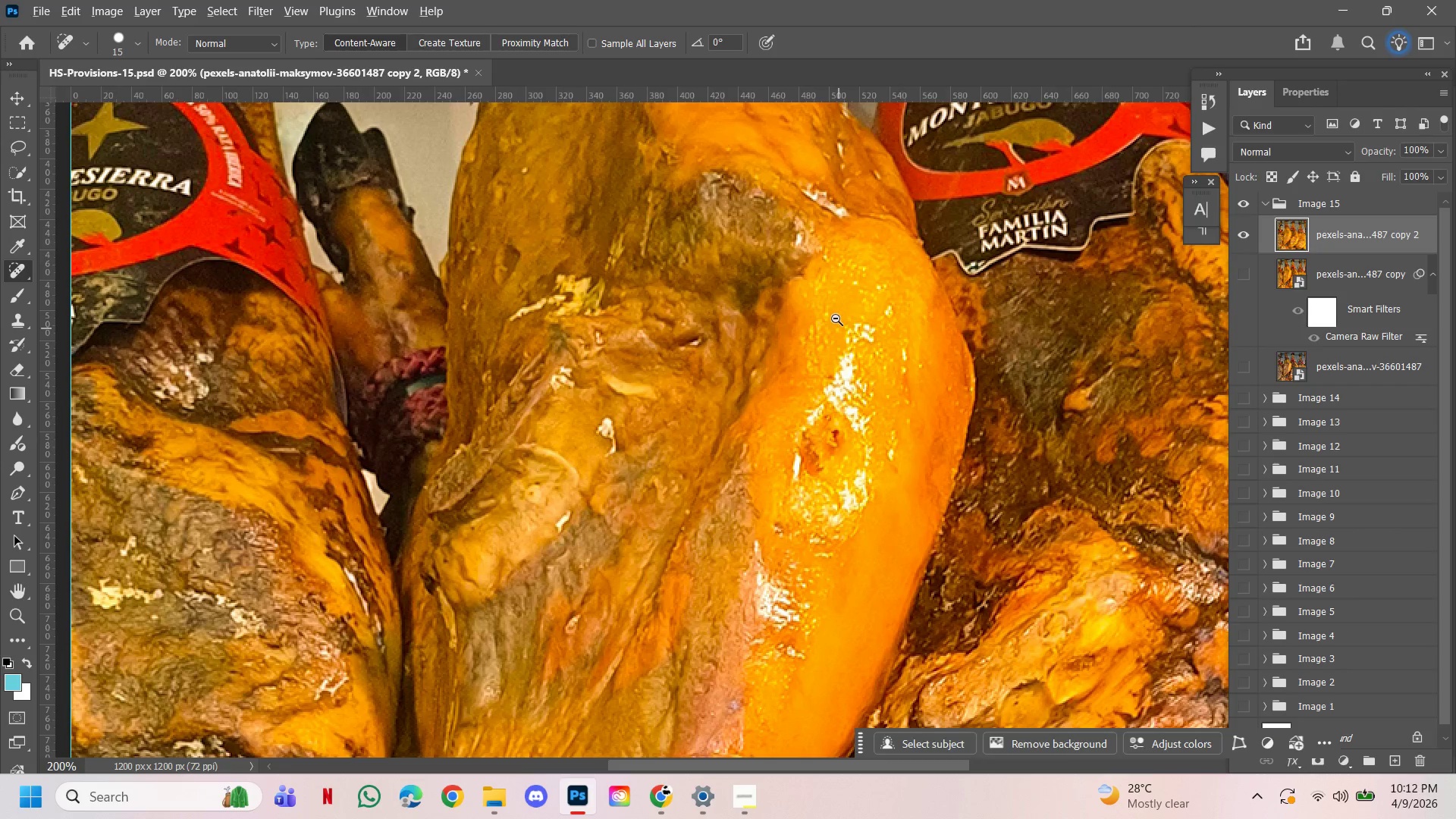 
hold_key(key=AltLeft, duration=0.39)
hold_key(key=ControlLeft, duration=0.36)
left_click([835, 318])
 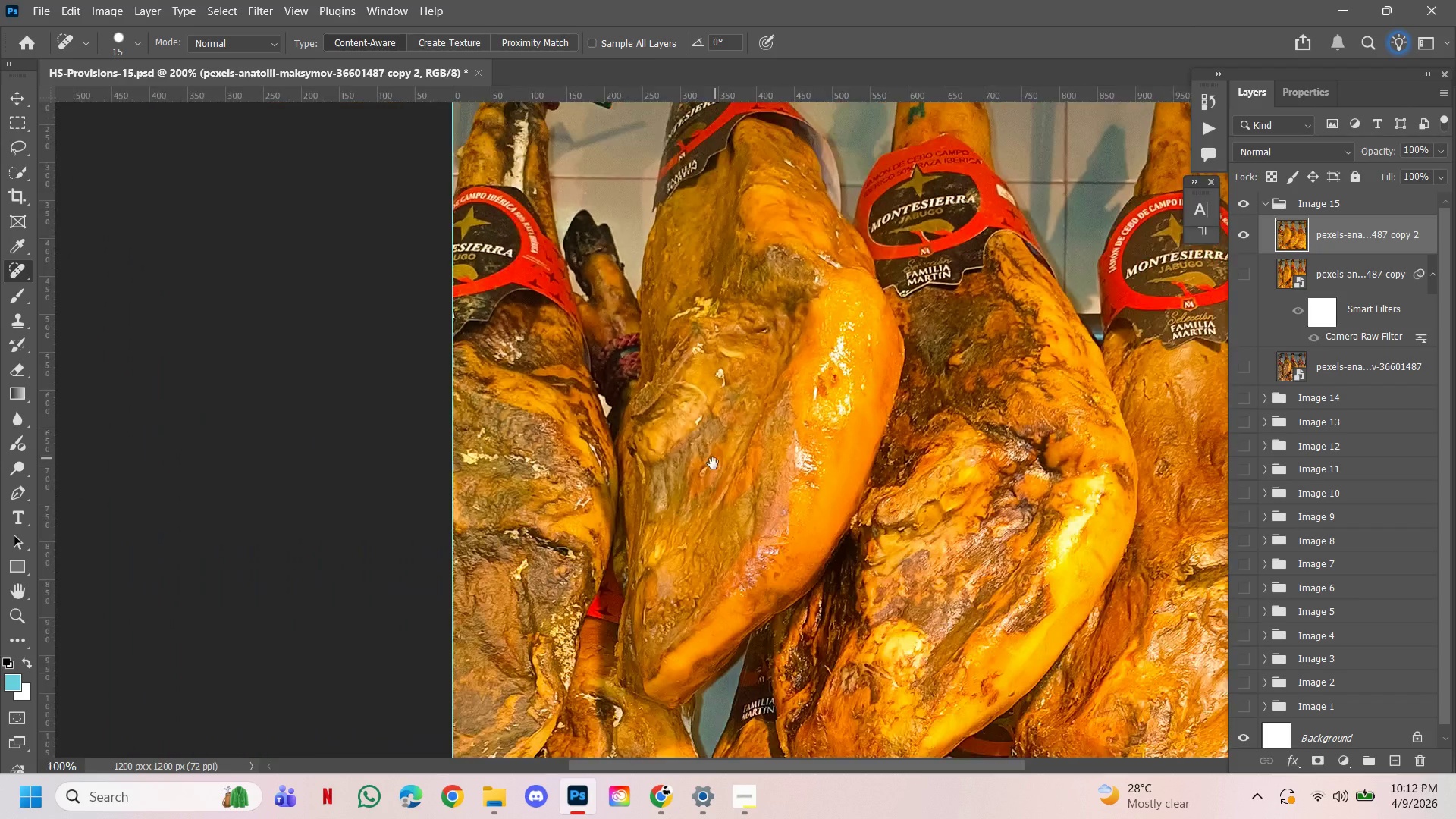 
left_click_drag(start_coordinate=[713, 464], to_coordinate=[886, 322])
 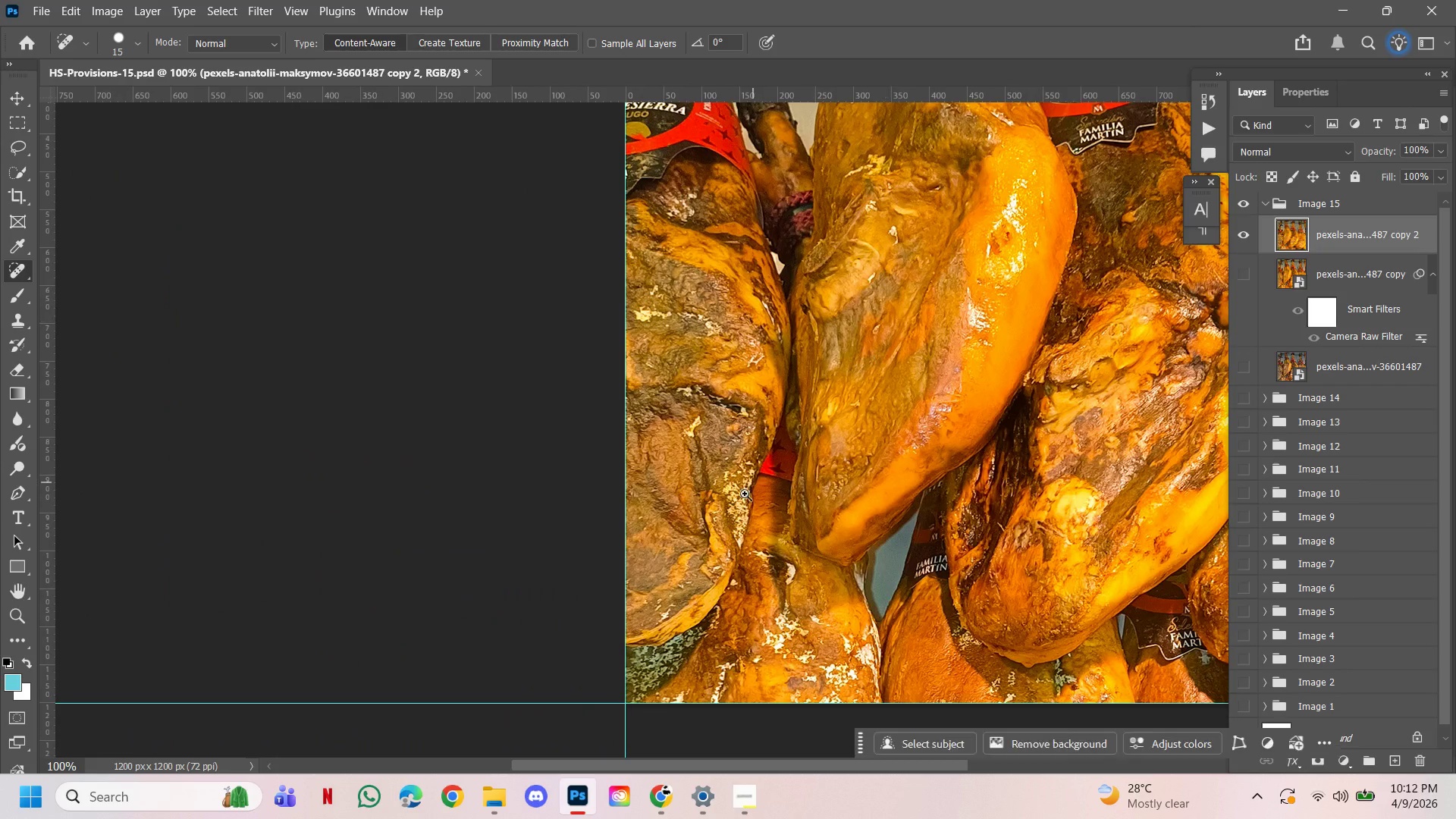 
hold_key(key=ControlLeft, duration=0.78)
left_click([723, 467])
 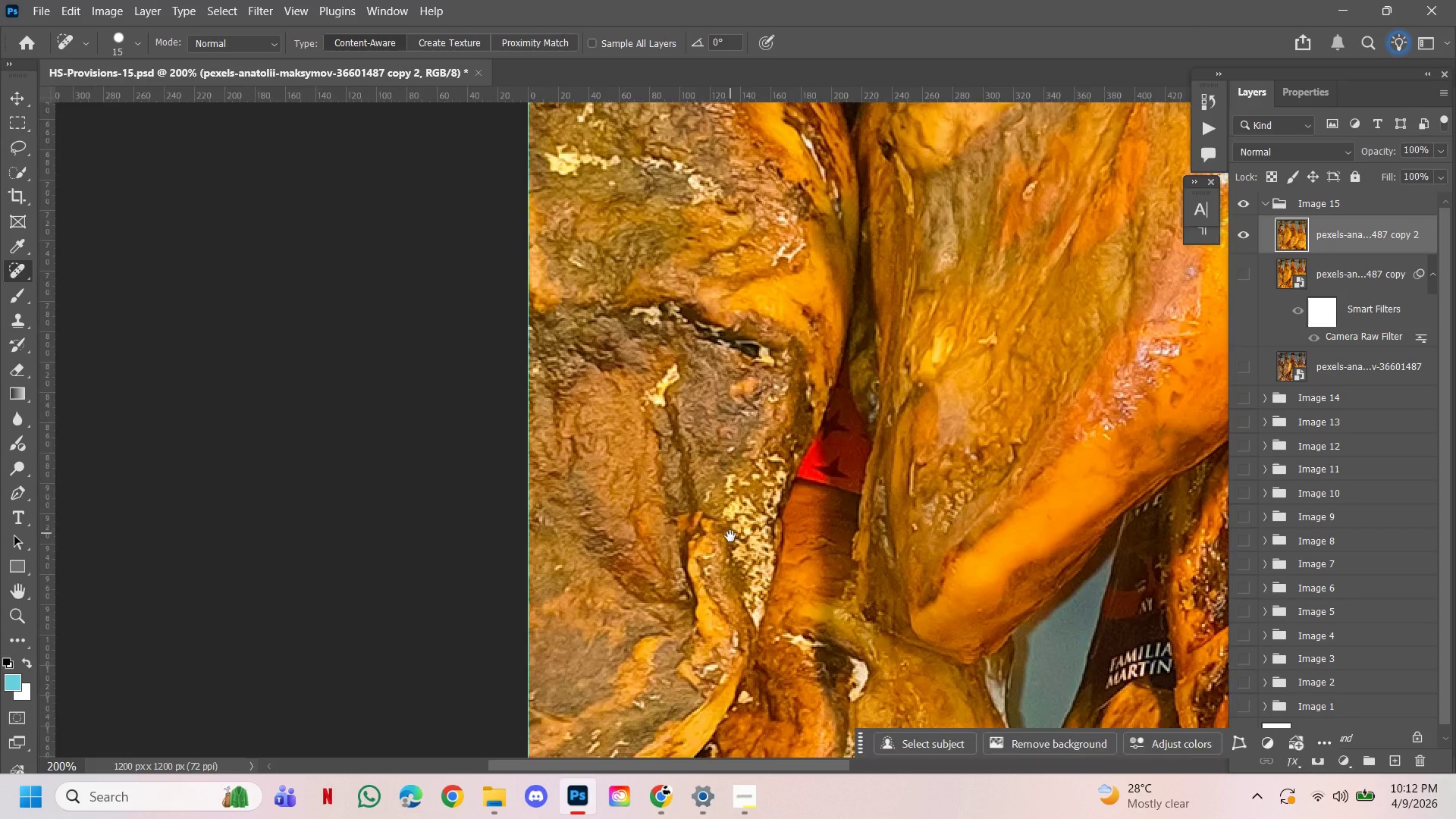 
left_click_drag(start_coordinate=[730, 536], to_coordinate=[721, 271])
 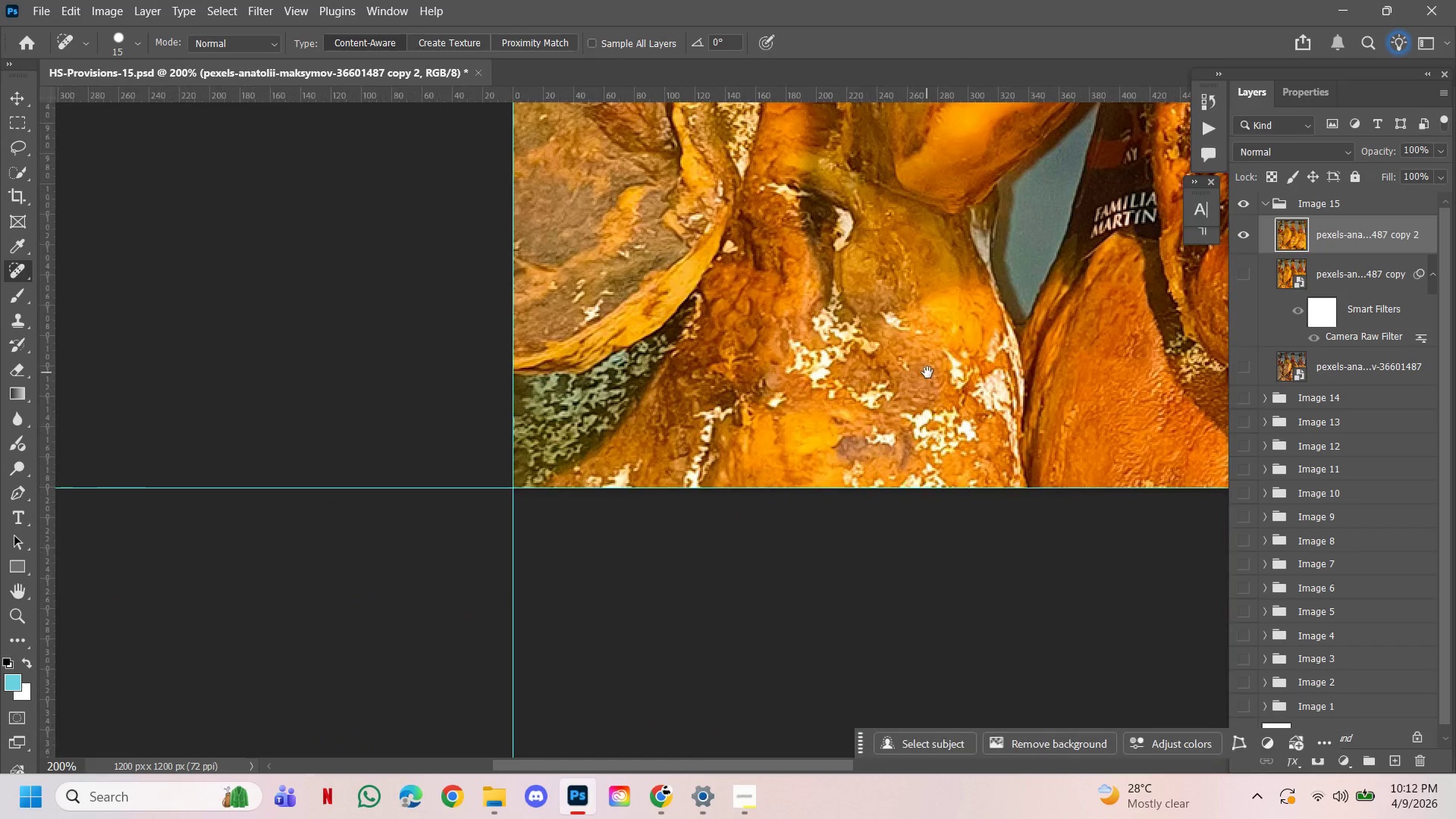 
triple_click([721, 257])
 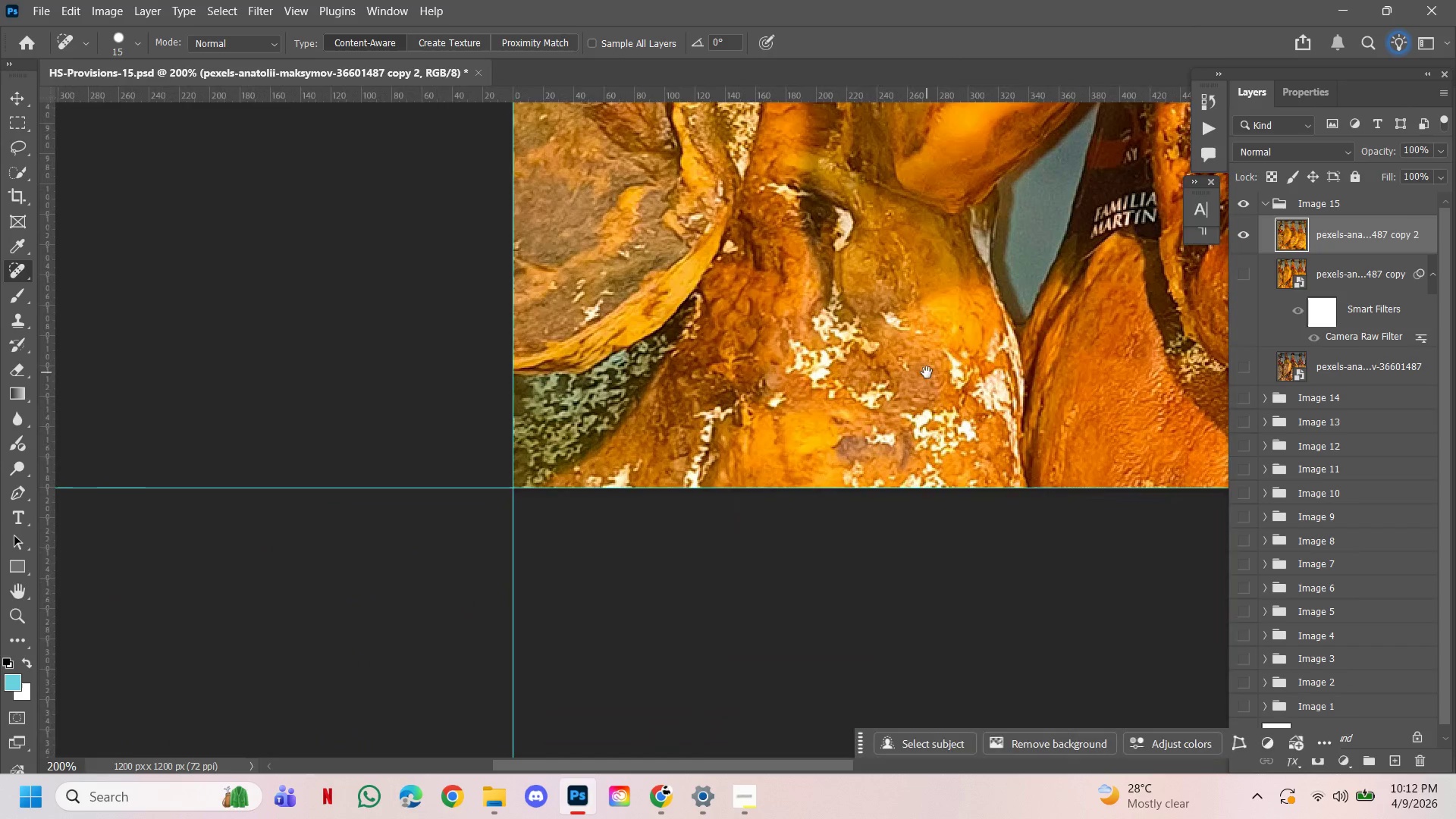 
left_click_drag(start_coordinate=[927, 372], to_coordinate=[715, 497])
 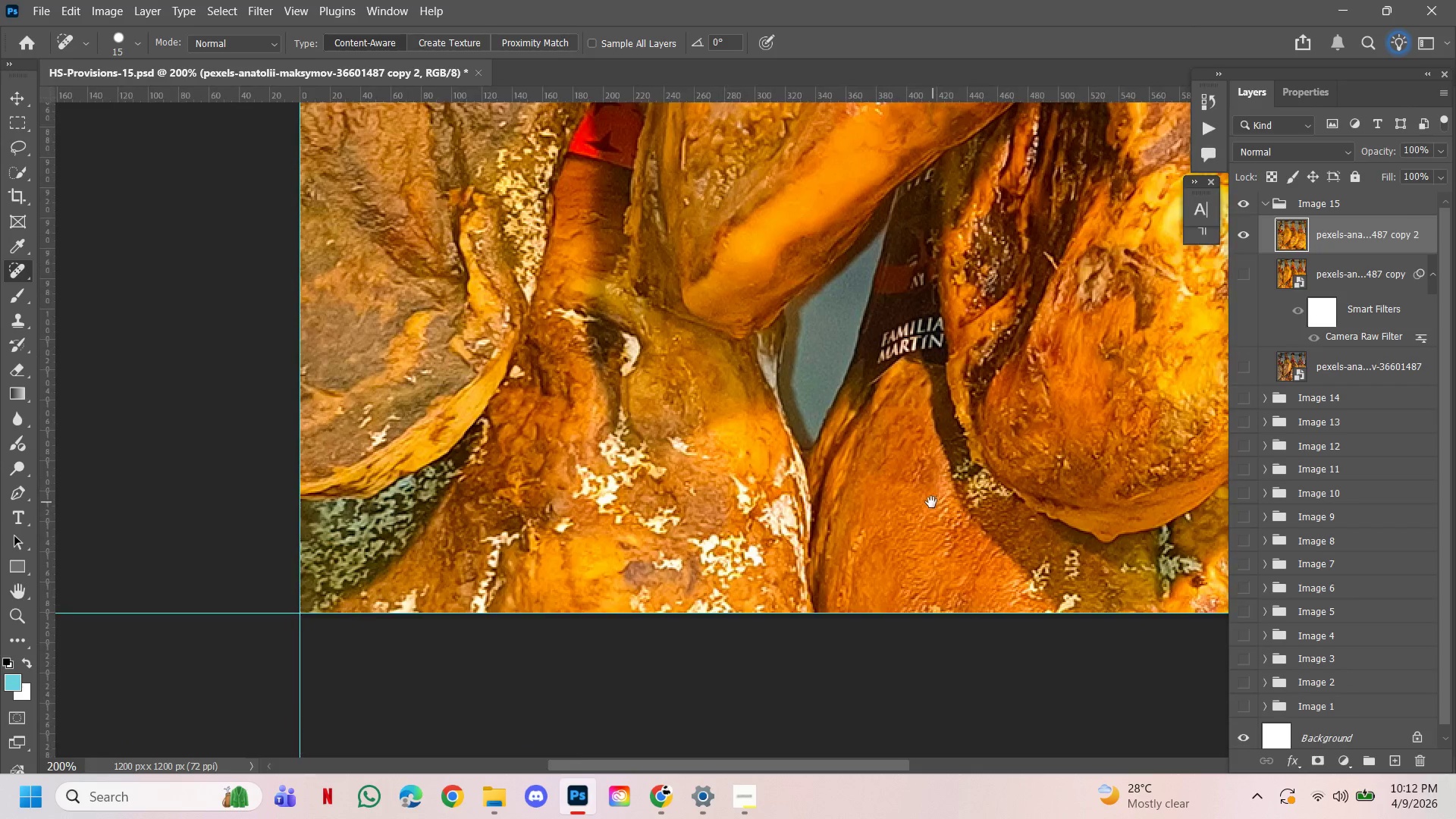 
left_click_drag(start_coordinate=[934, 501], to_coordinate=[772, 539])
 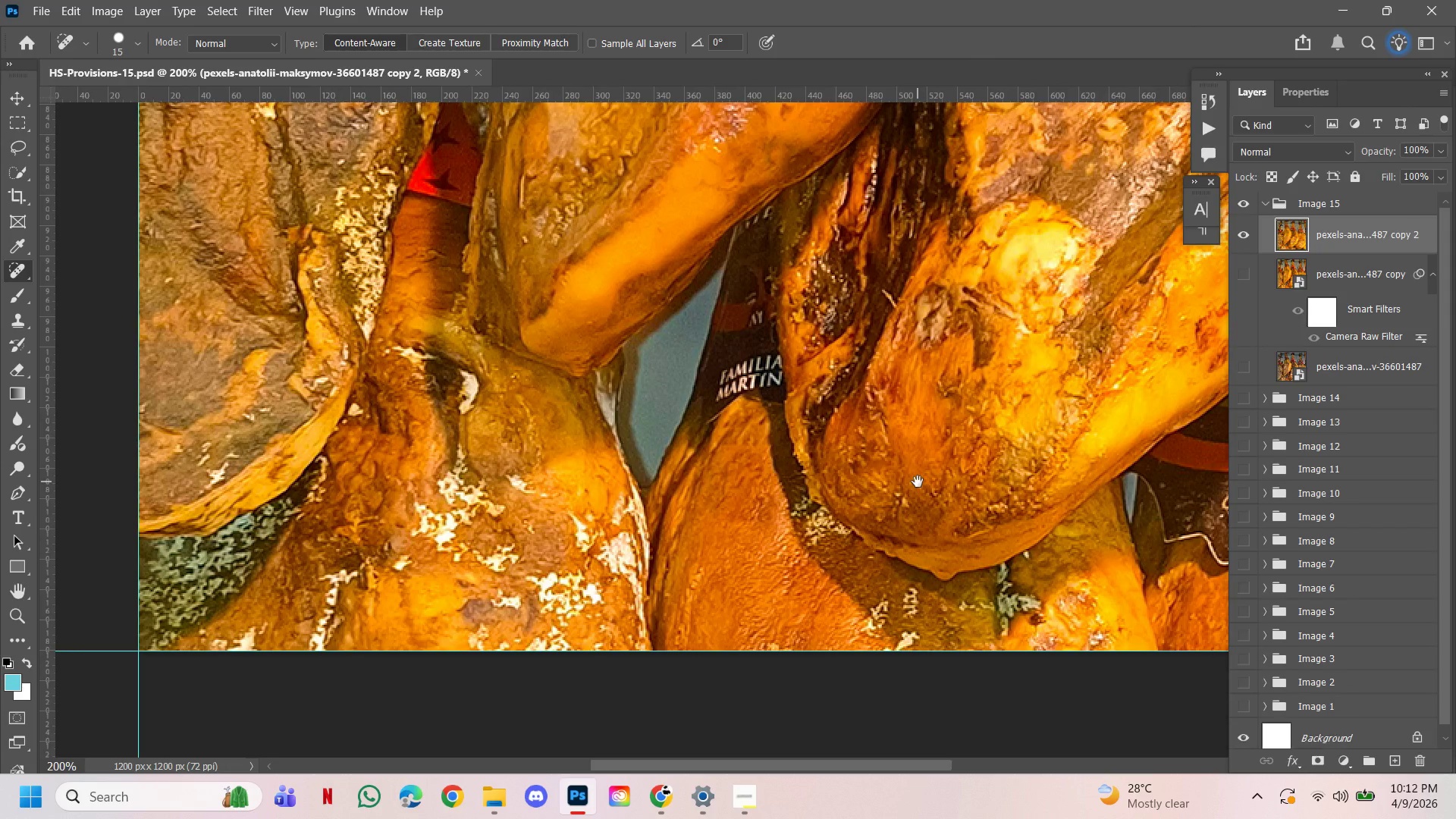 
left_click_drag(start_coordinate=[918, 482], to_coordinate=[626, 517])
 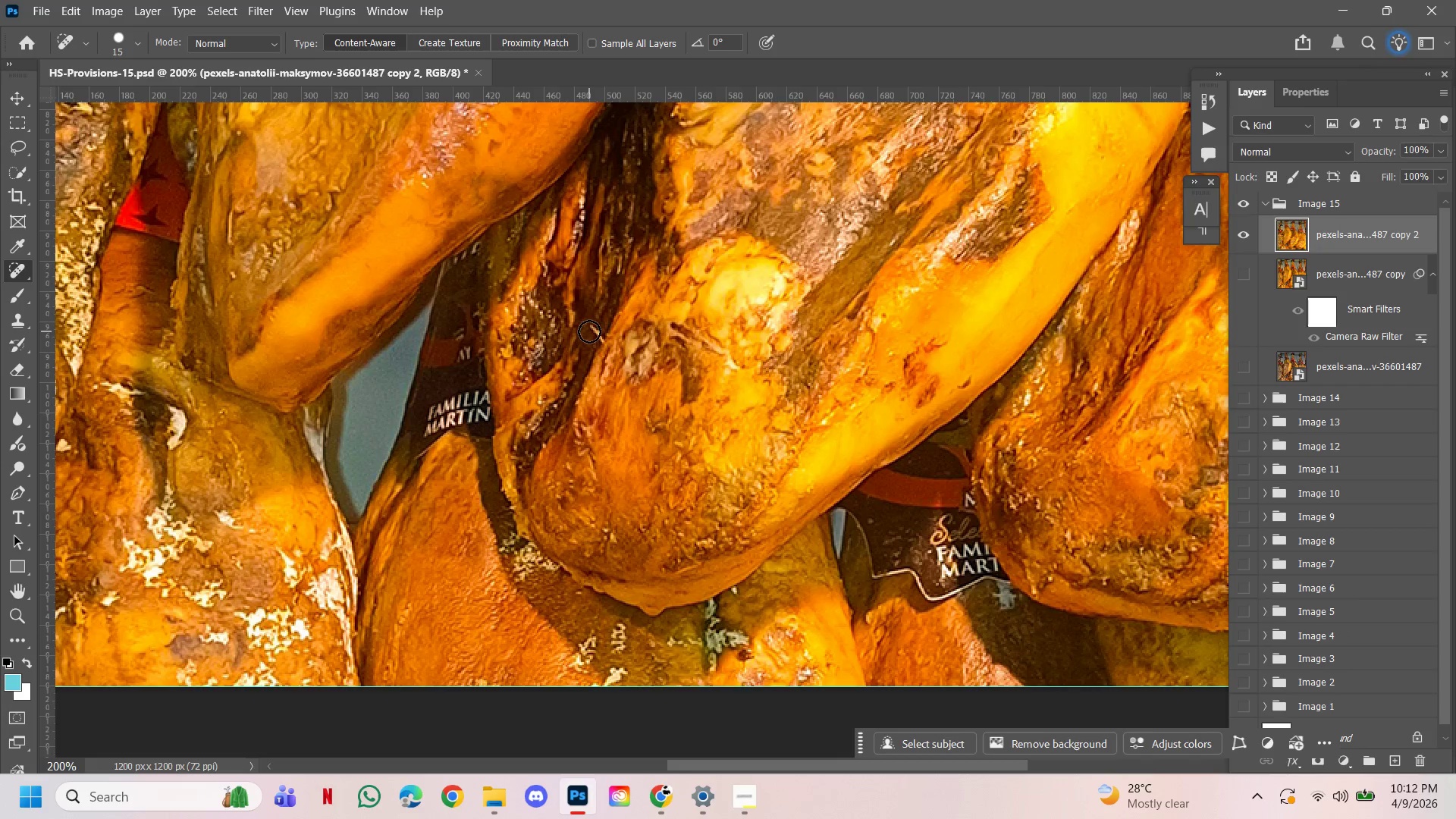 
left_click([588, 330])
 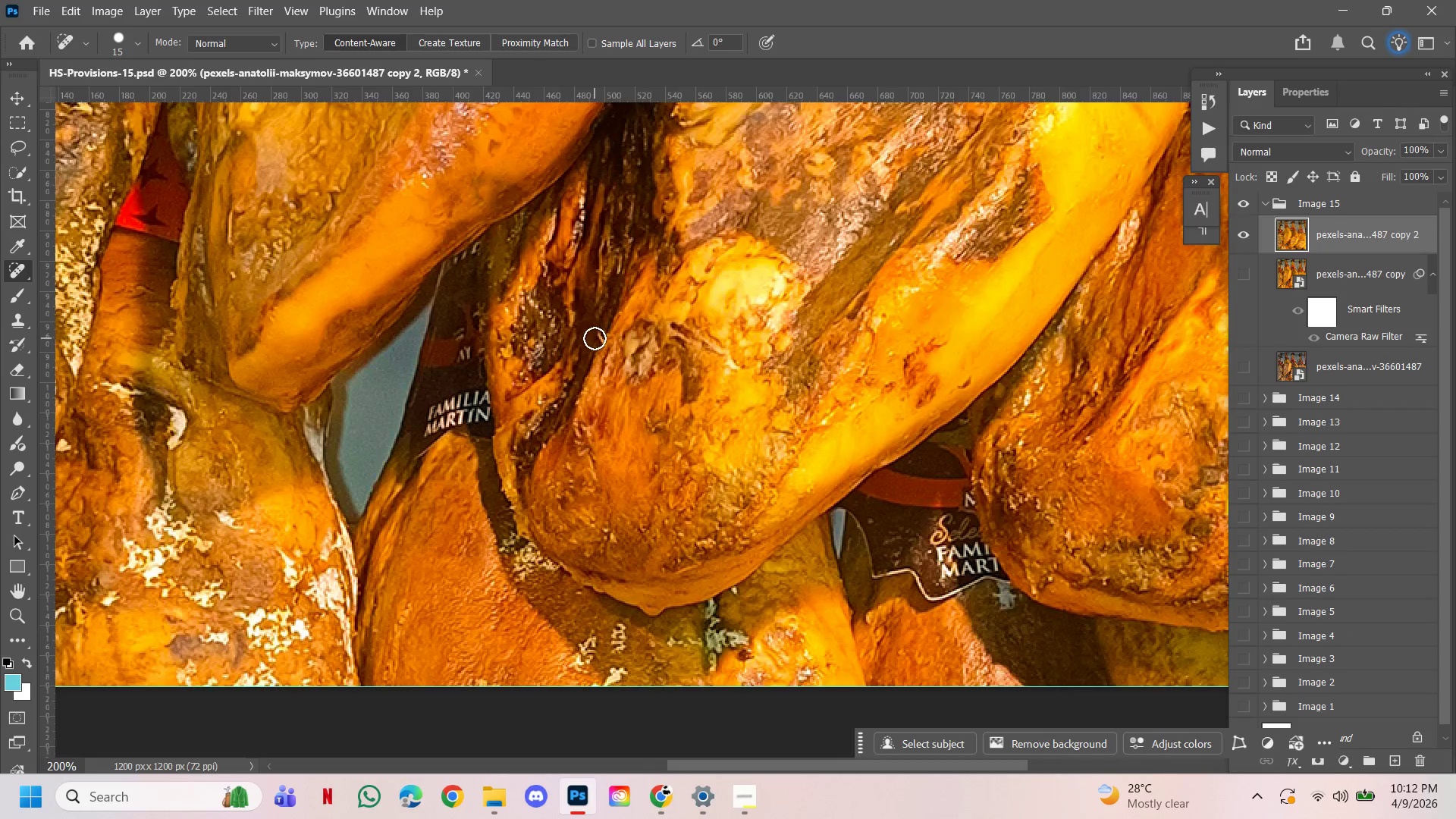 
left_click([595, 339])
 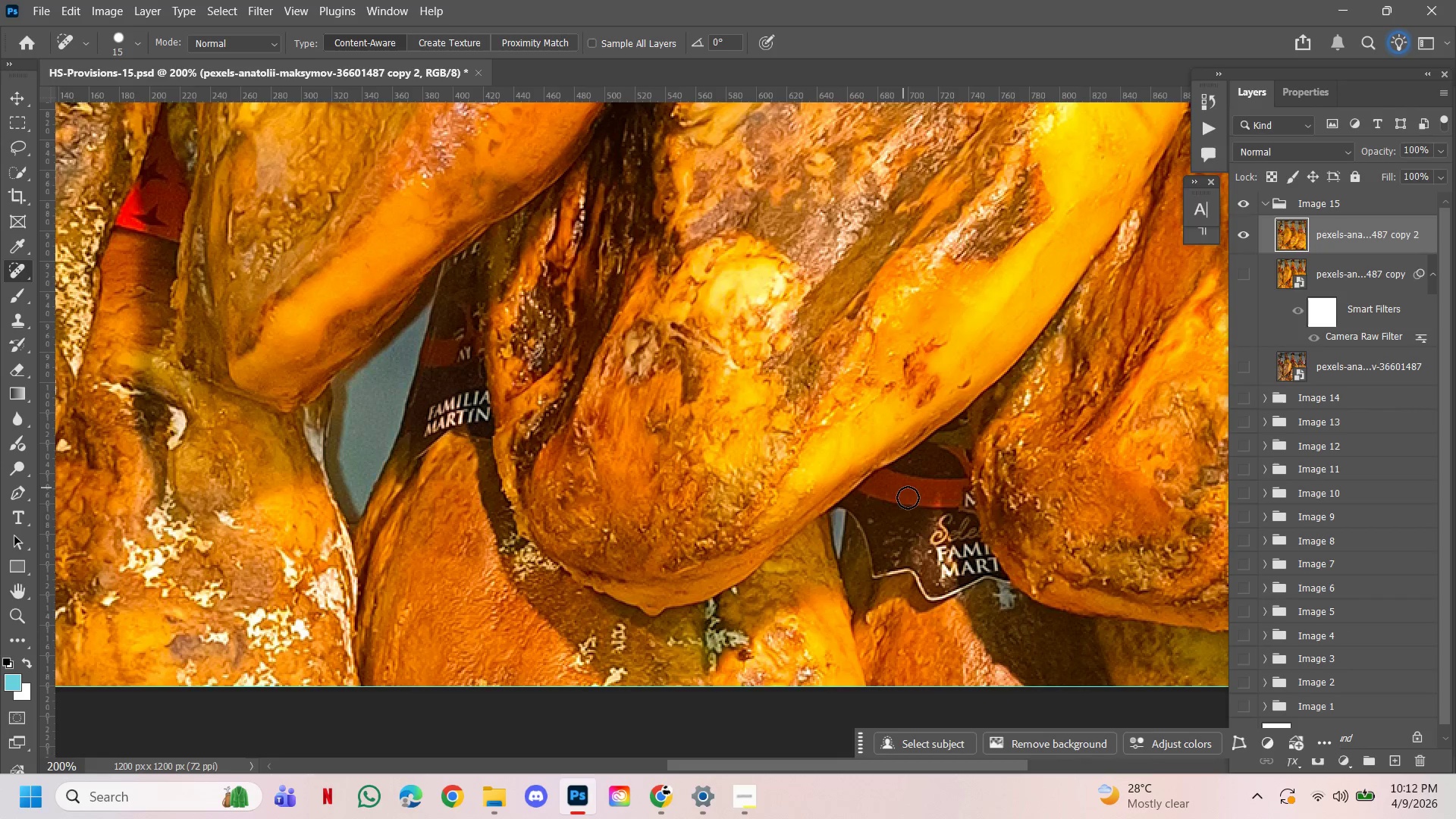 
hold_key(key=Space, duration=0.98)
 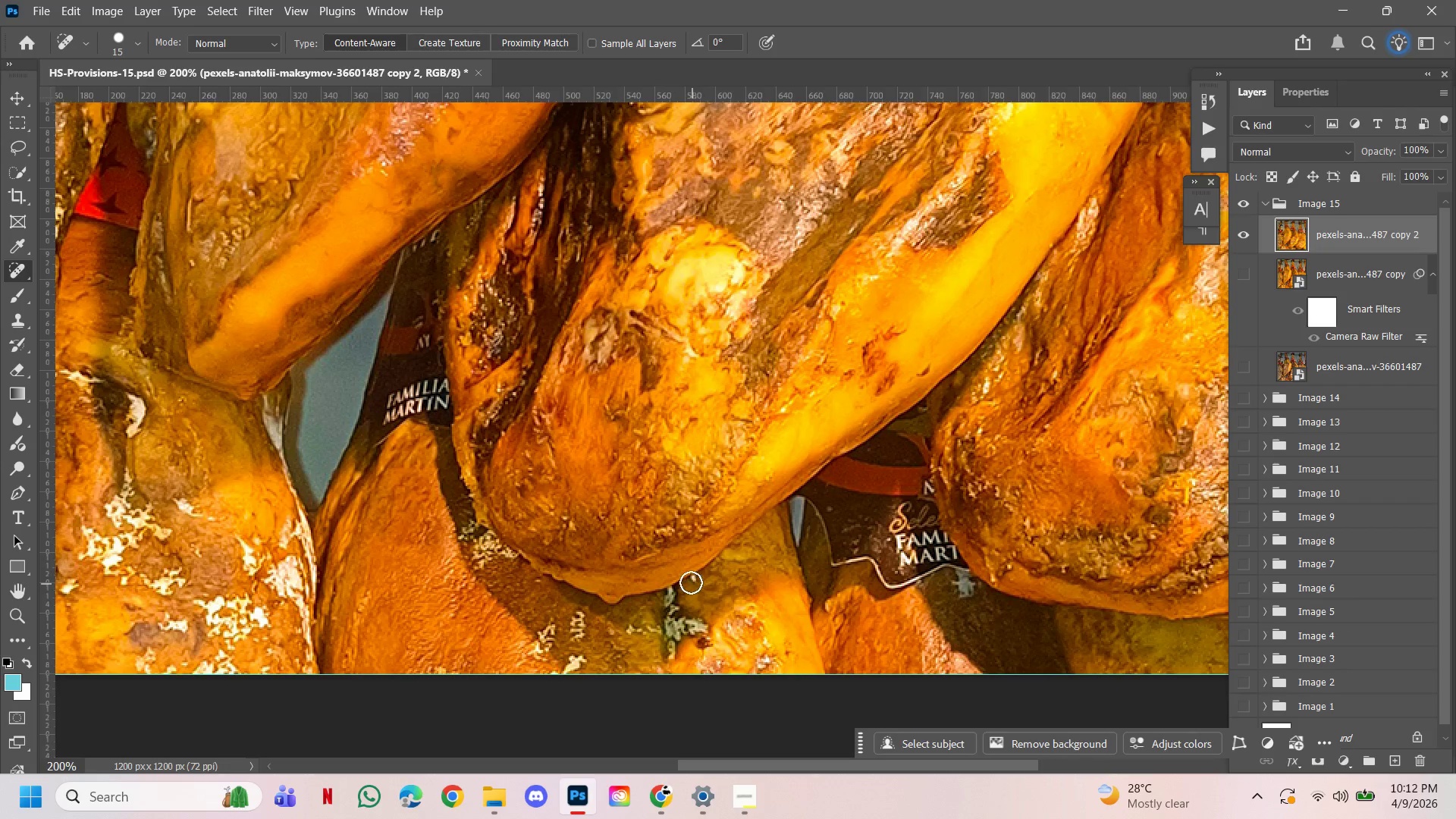 
left_click_drag(start_coordinate=[949, 549], to_coordinate=[908, 537])
 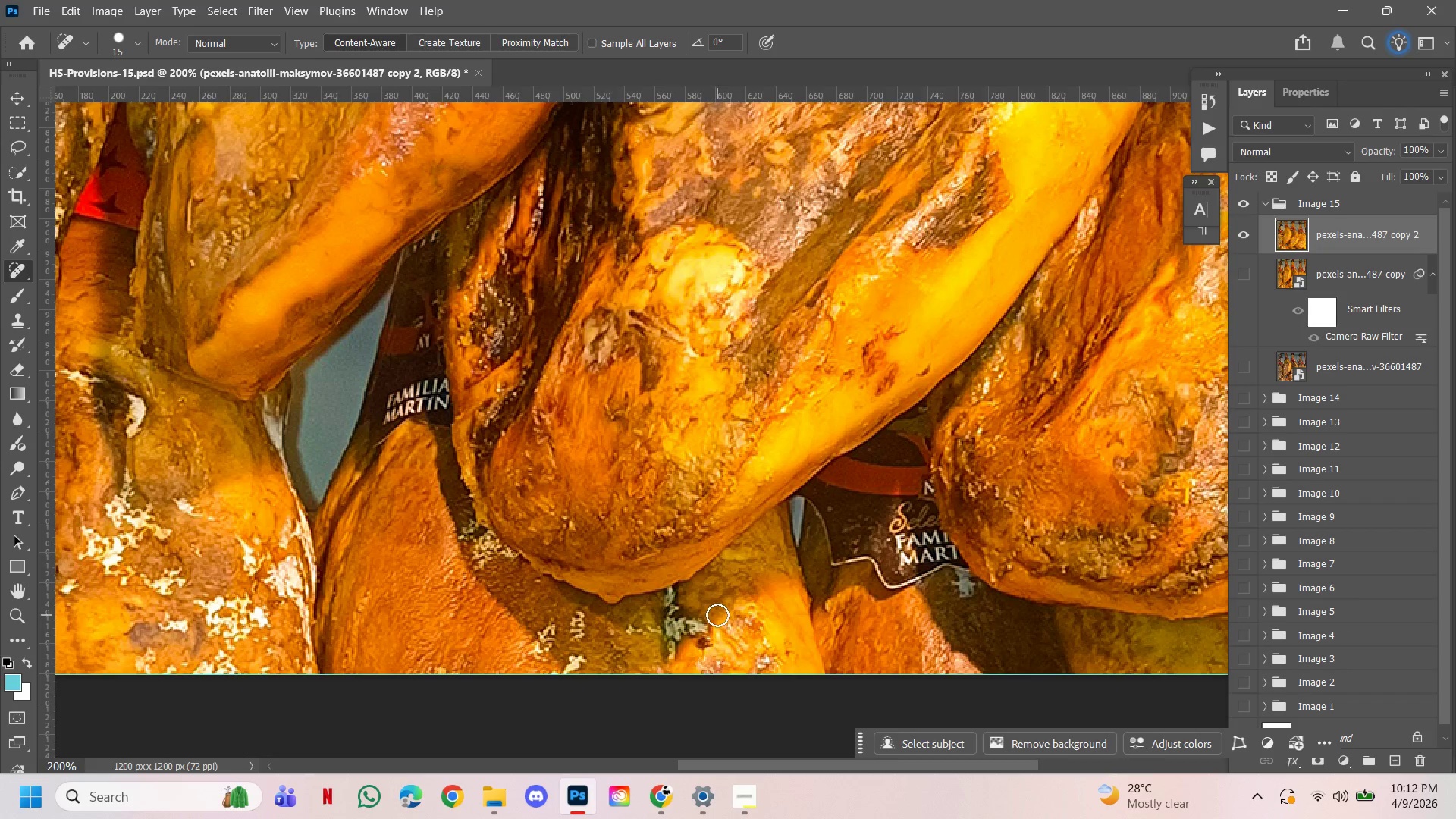 
hold_key(key=Space, duration=1.5)
 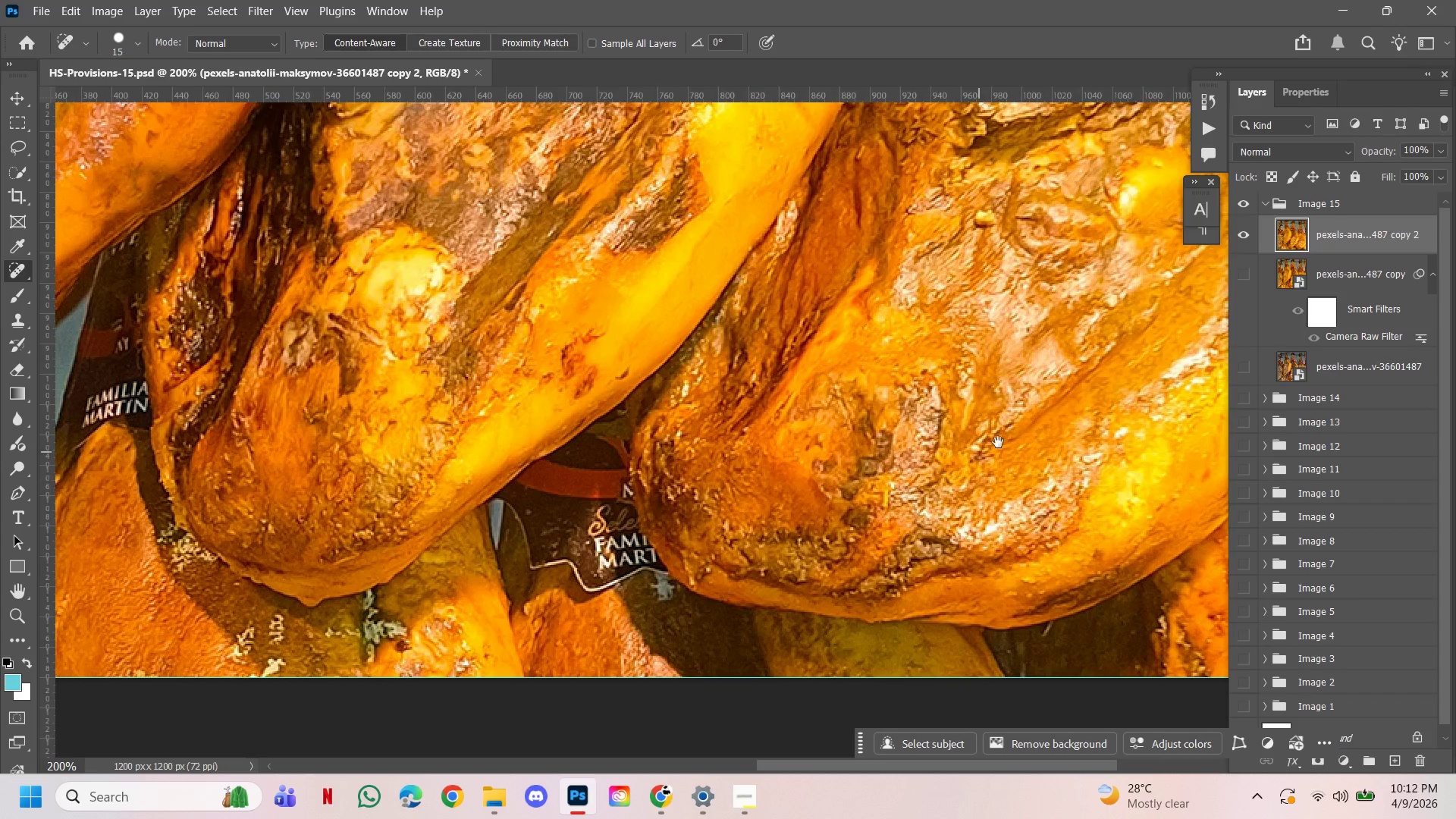 
left_click_drag(start_coordinate=[785, 617], to_coordinate=[727, 530])
 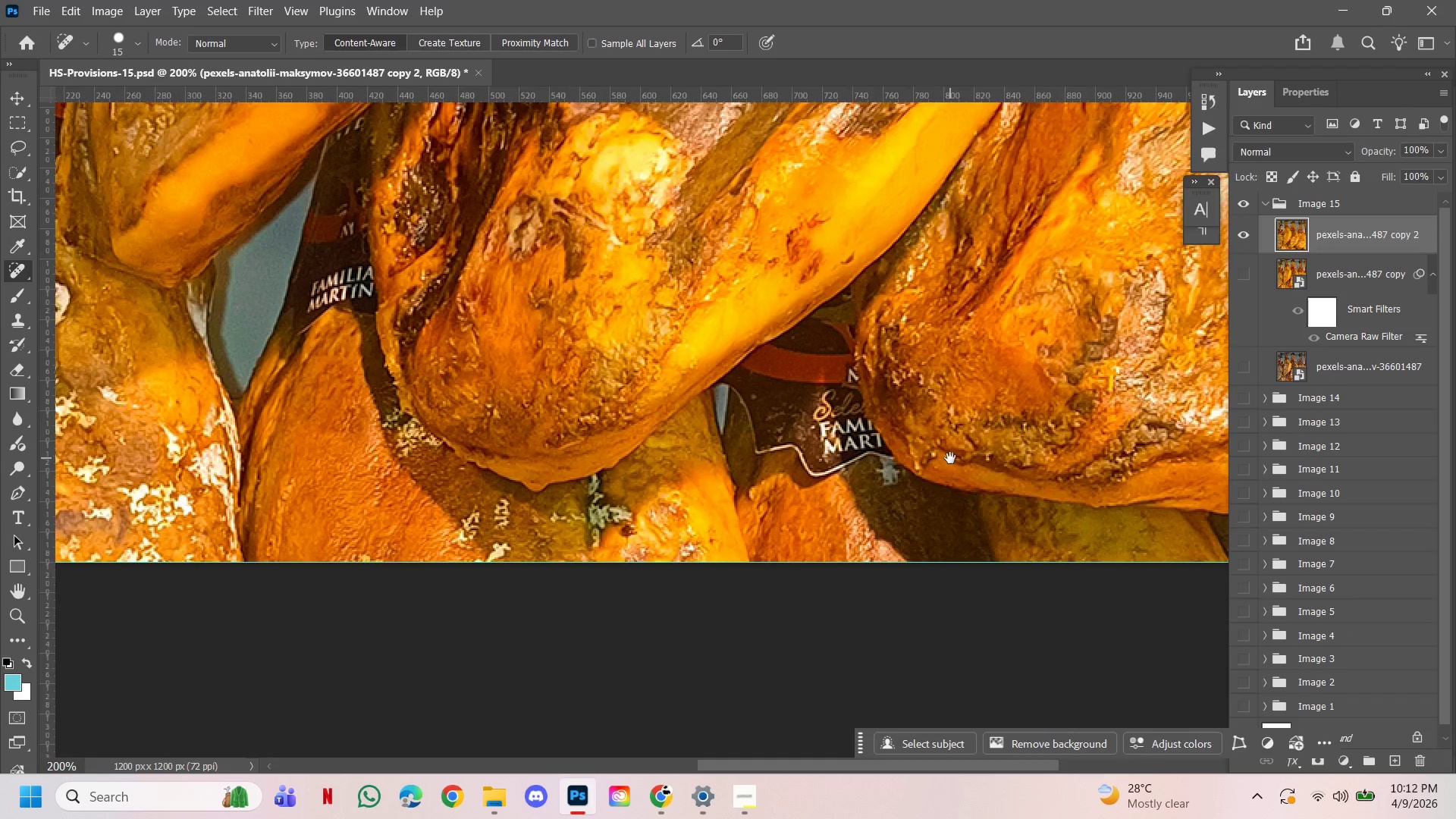 
left_click_drag(start_coordinate=[949, 458], to_coordinate=[724, 573])
 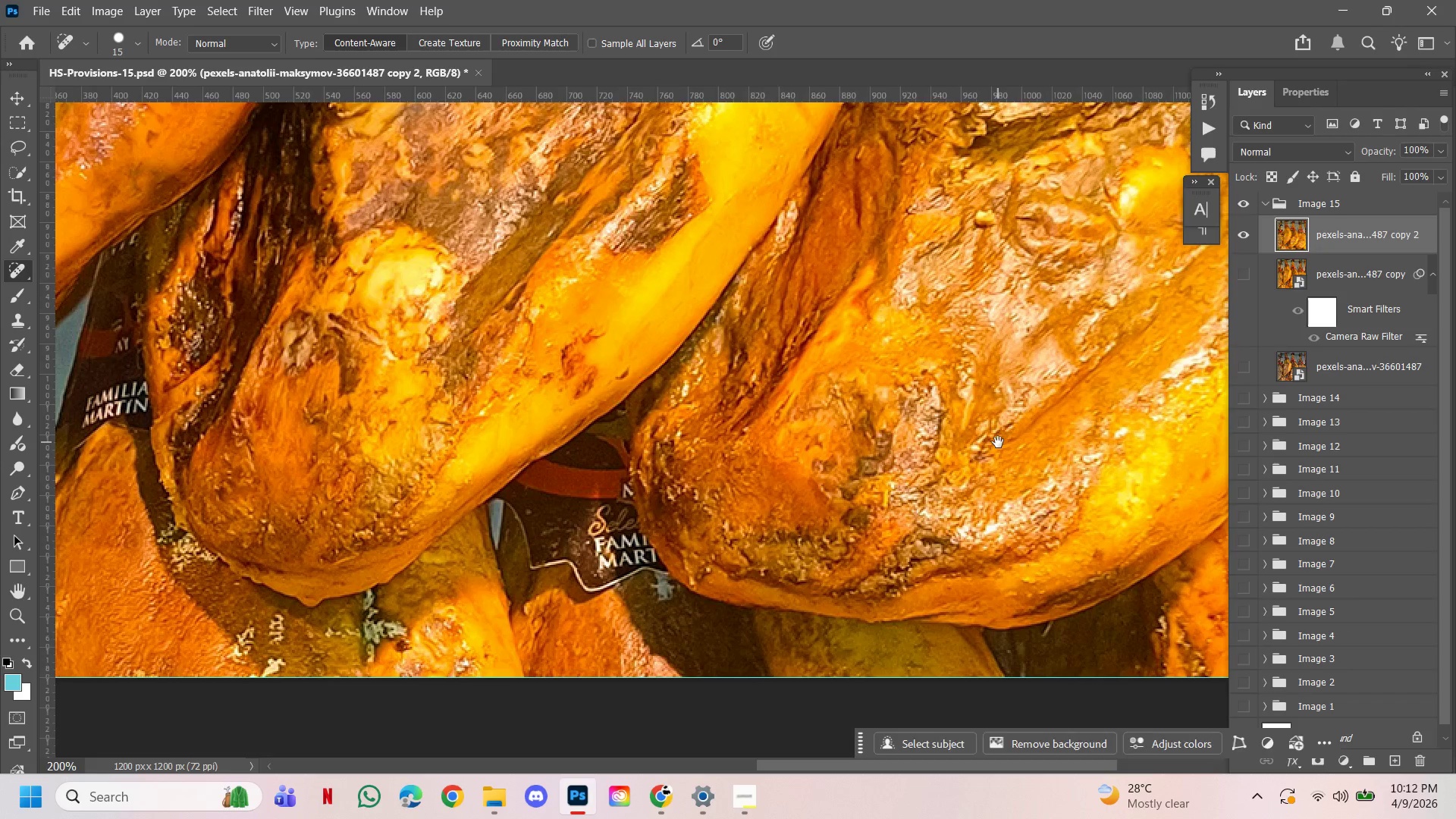 
hold_key(key=Space, duration=1.53)
 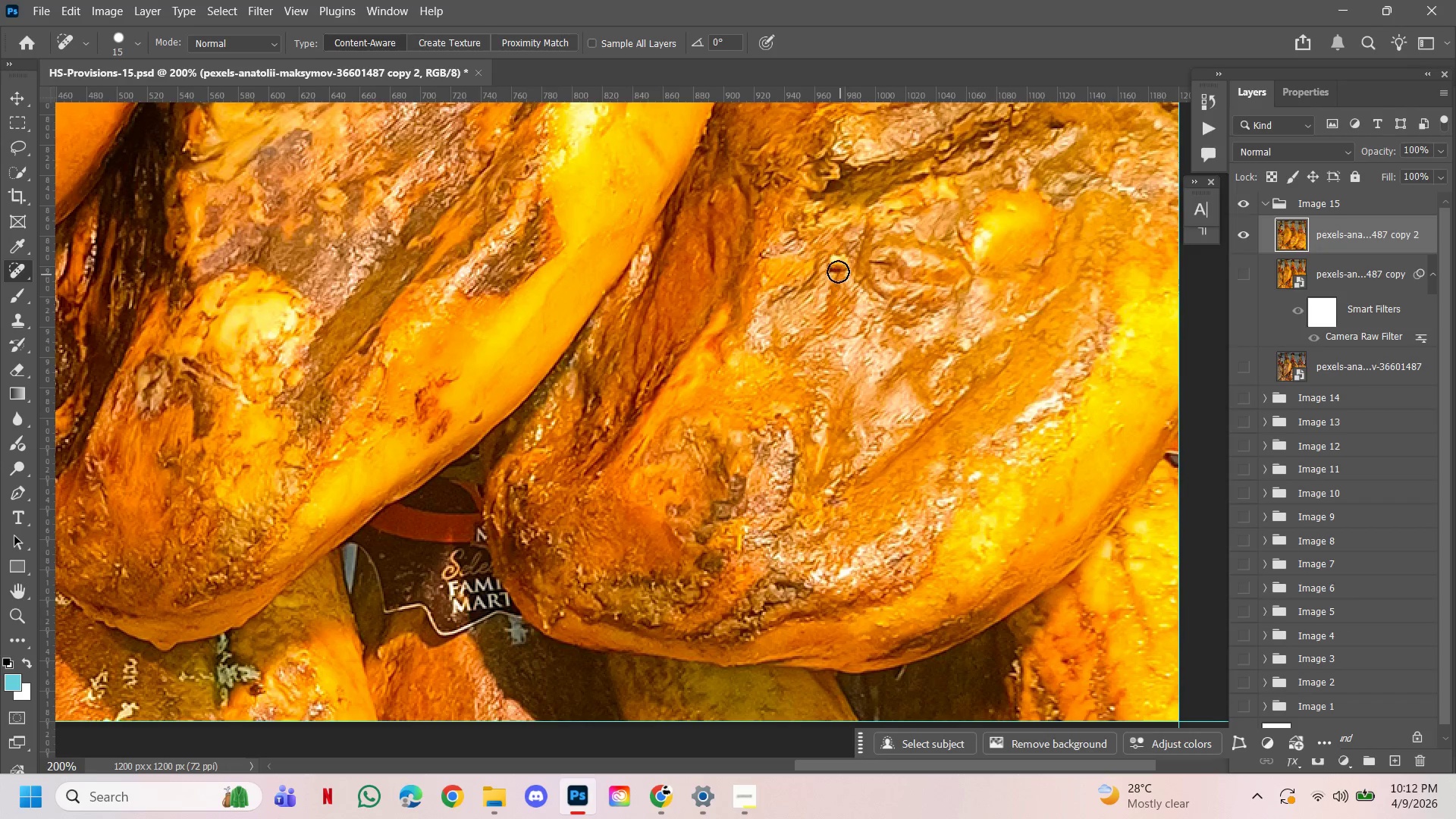 
left_click_drag(start_coordinate=[998, 442], to_coordinate=[852, 486])
 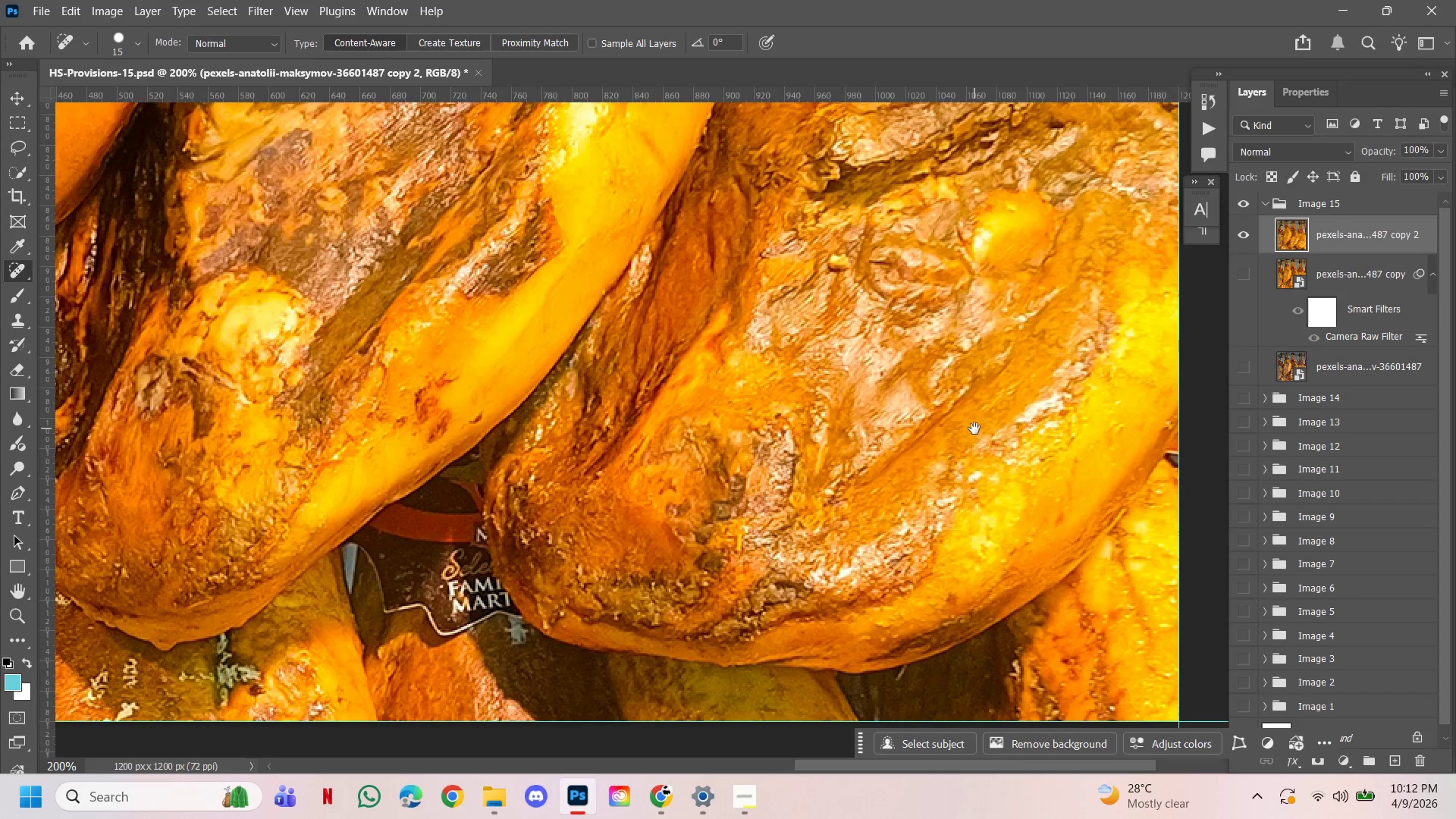 
key(Space)
 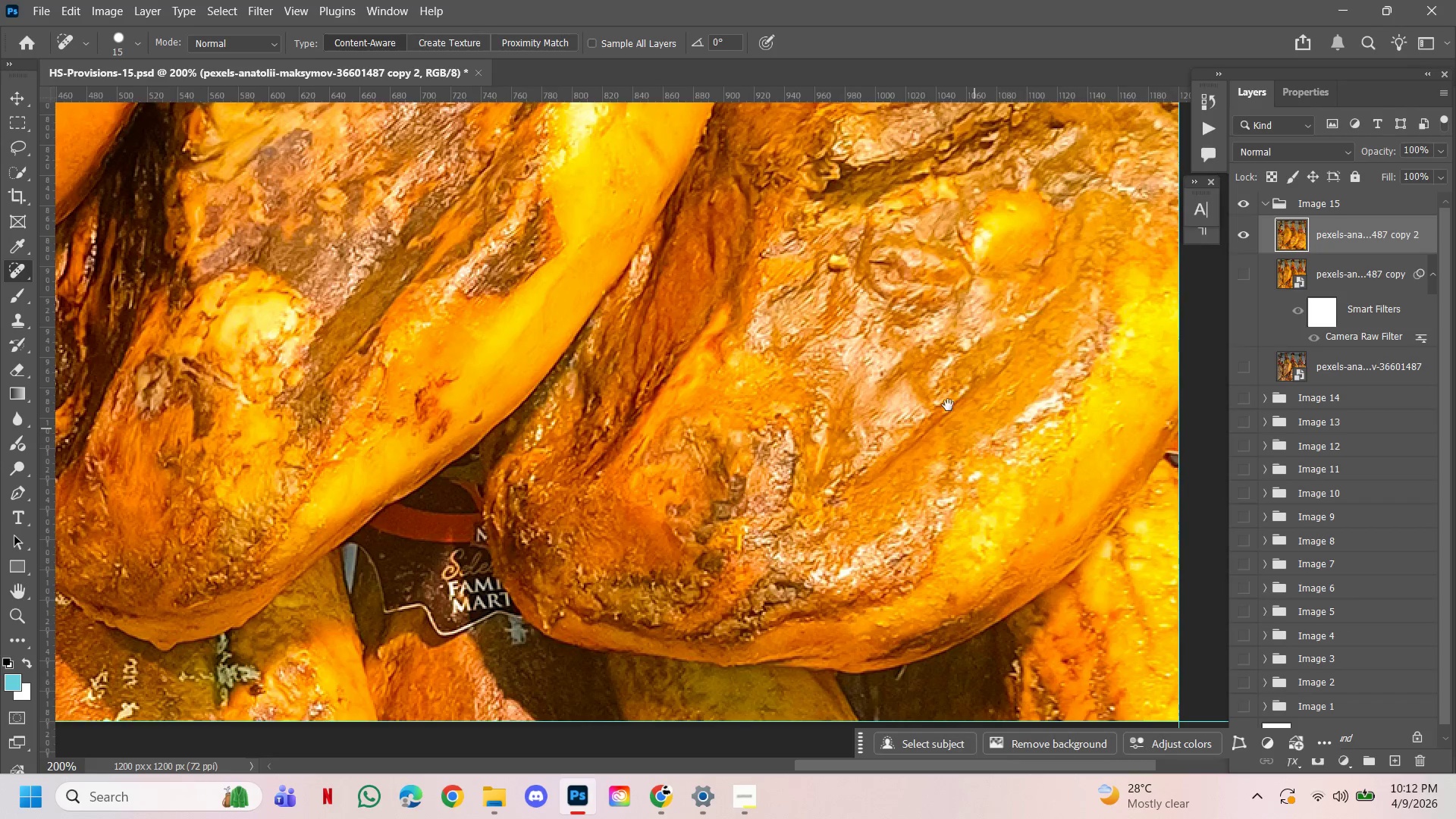 
key(Space)
 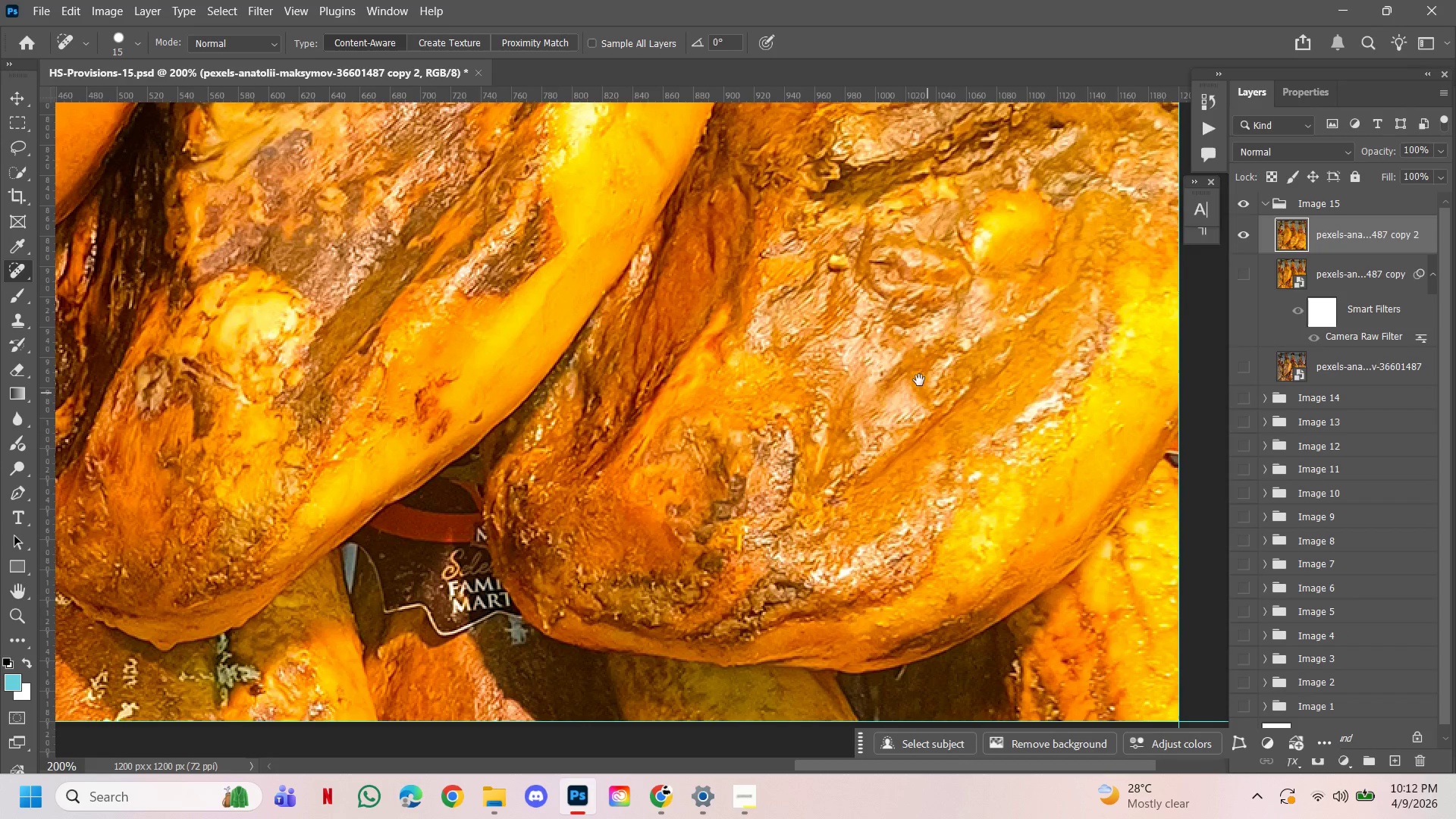 
key(Space)
 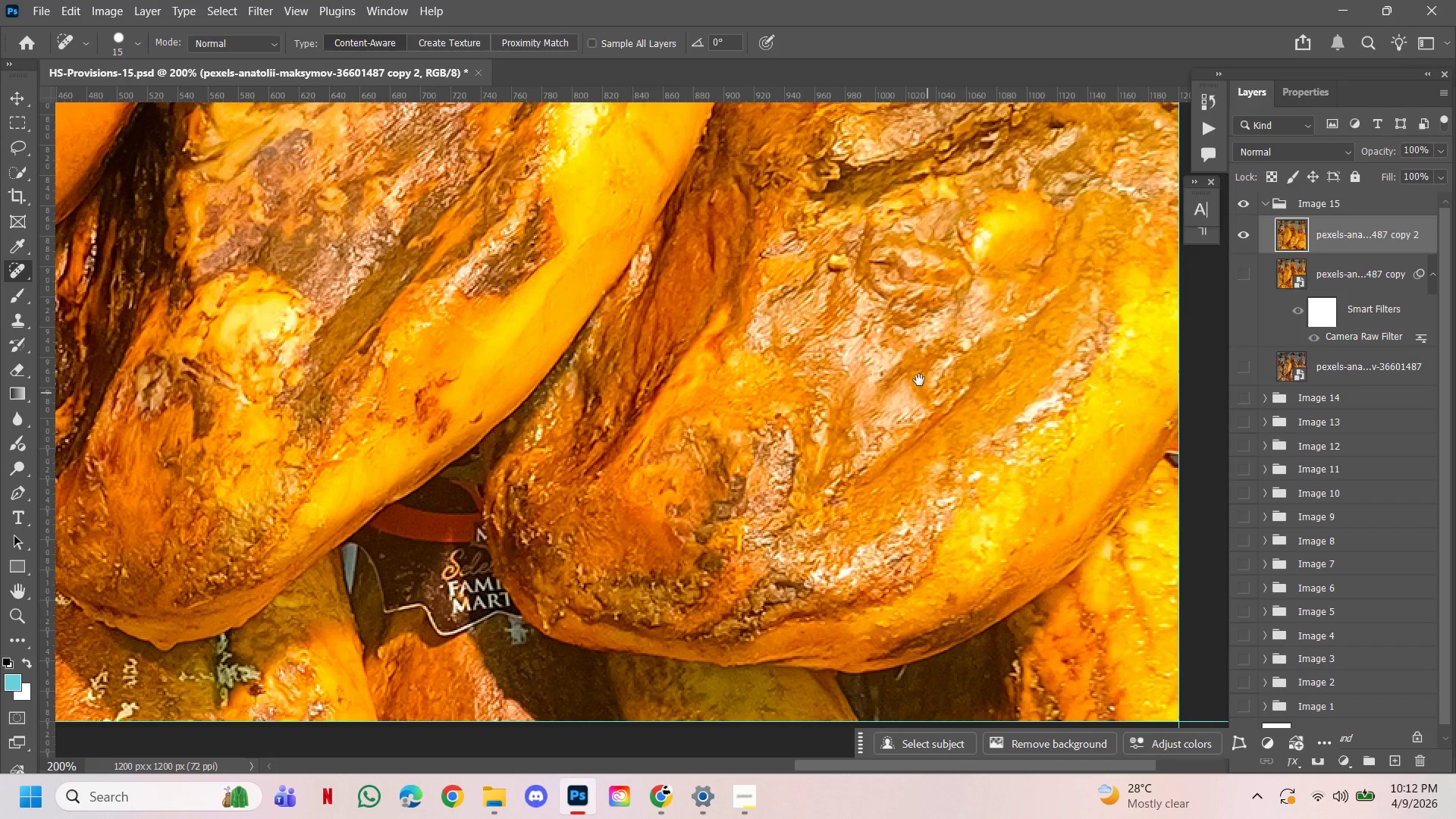 
key(Space)
 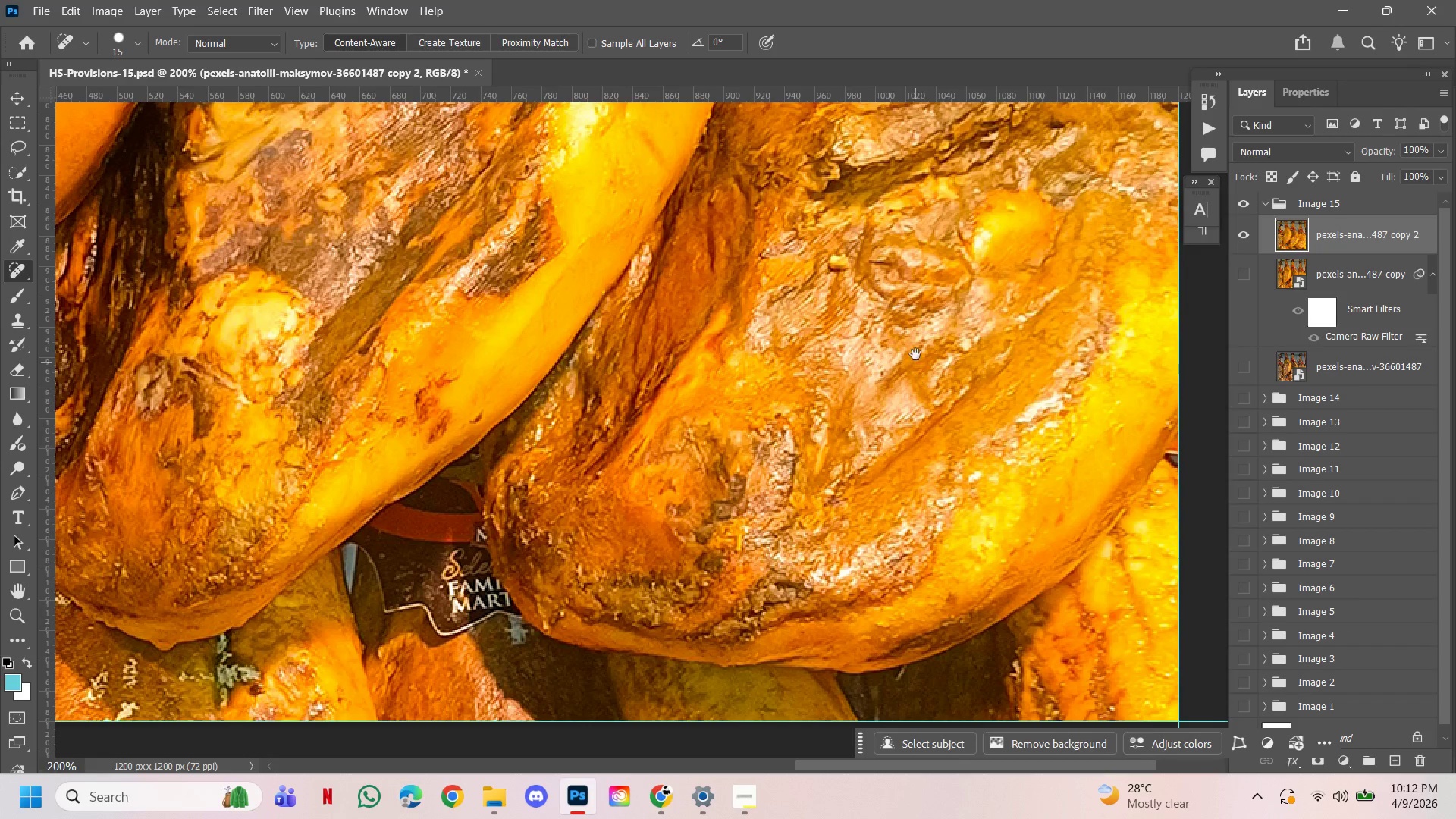 
key(Space)
 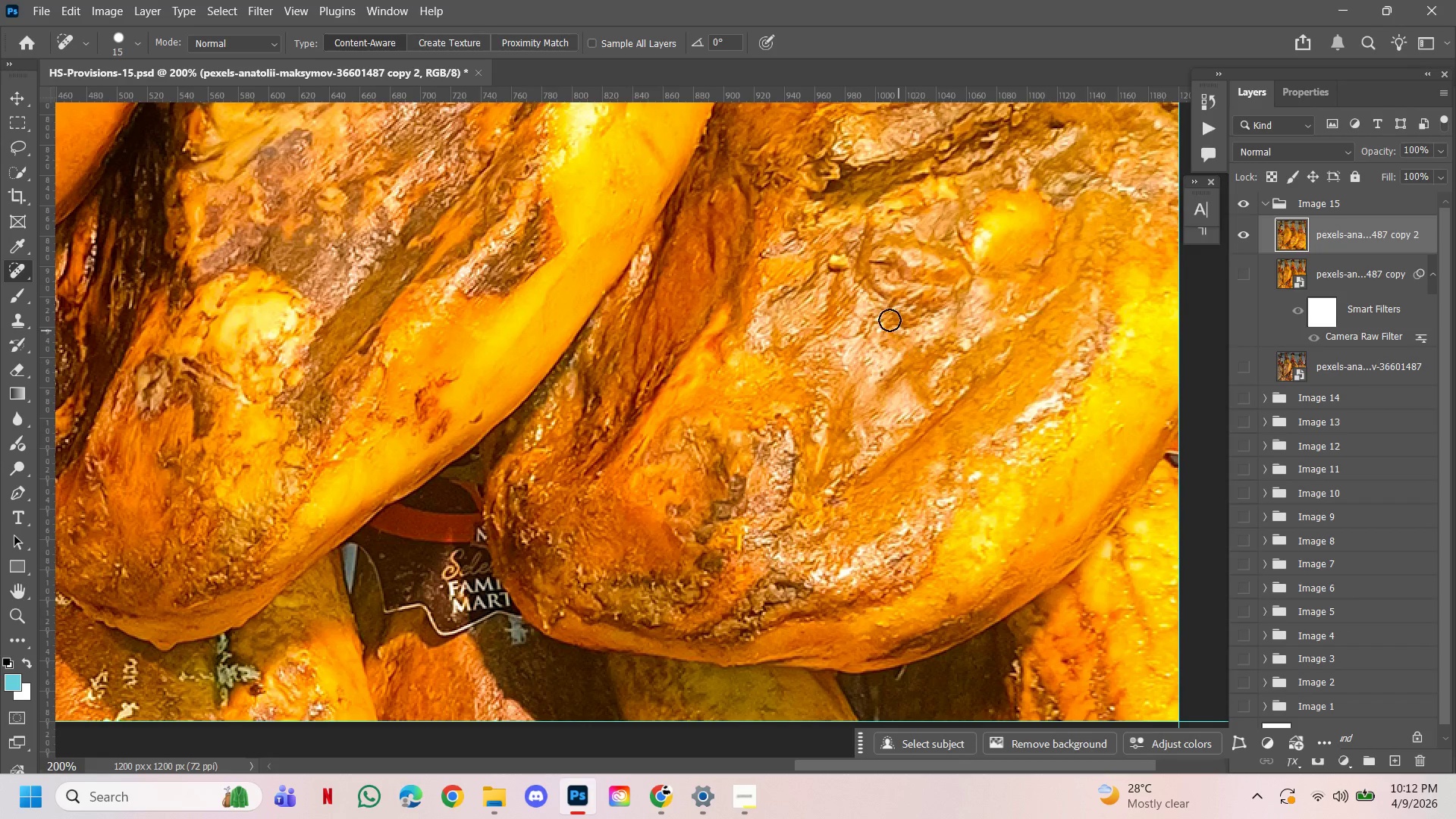 
key(Space)
 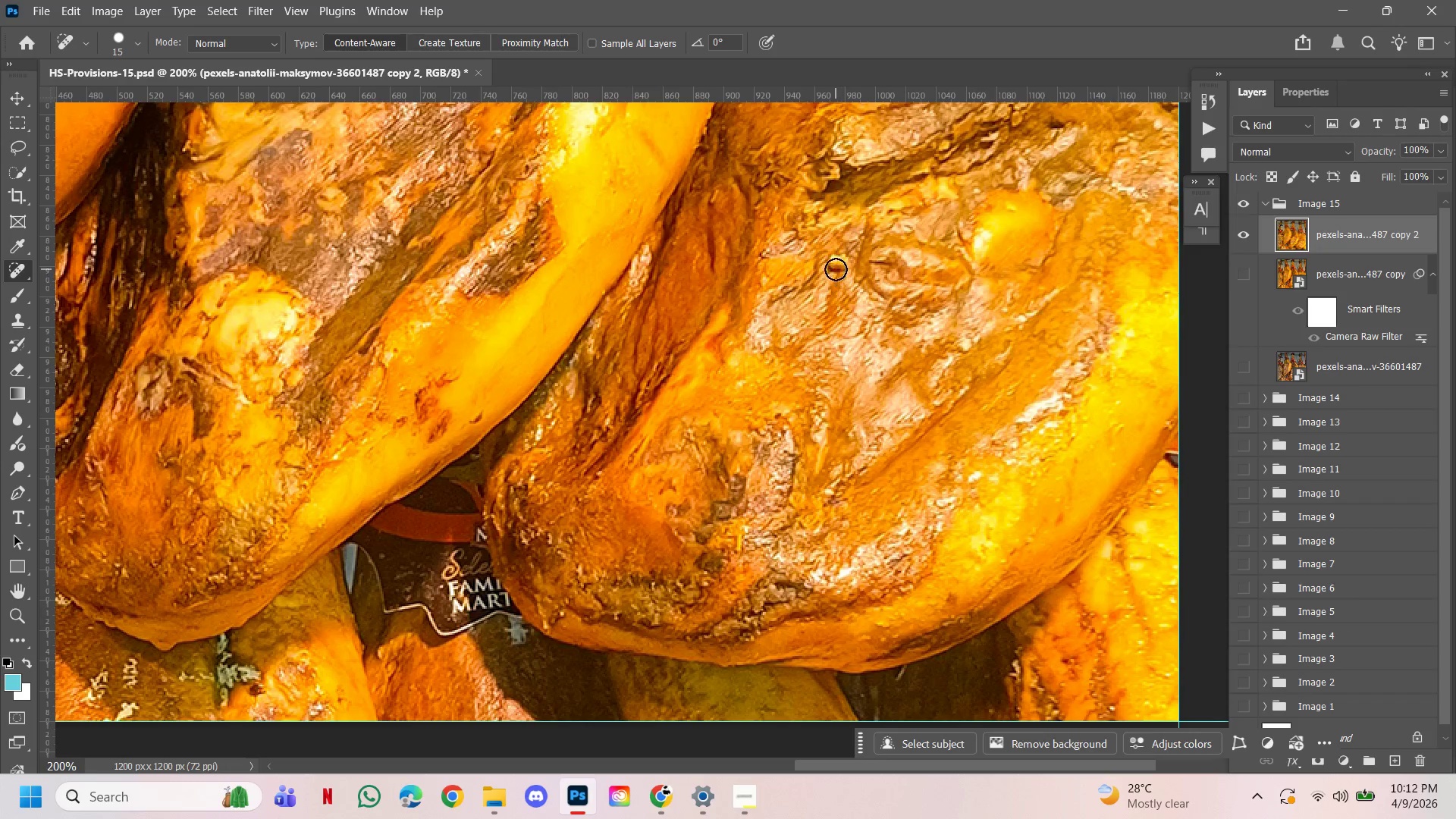 
left_click([836, 269])
 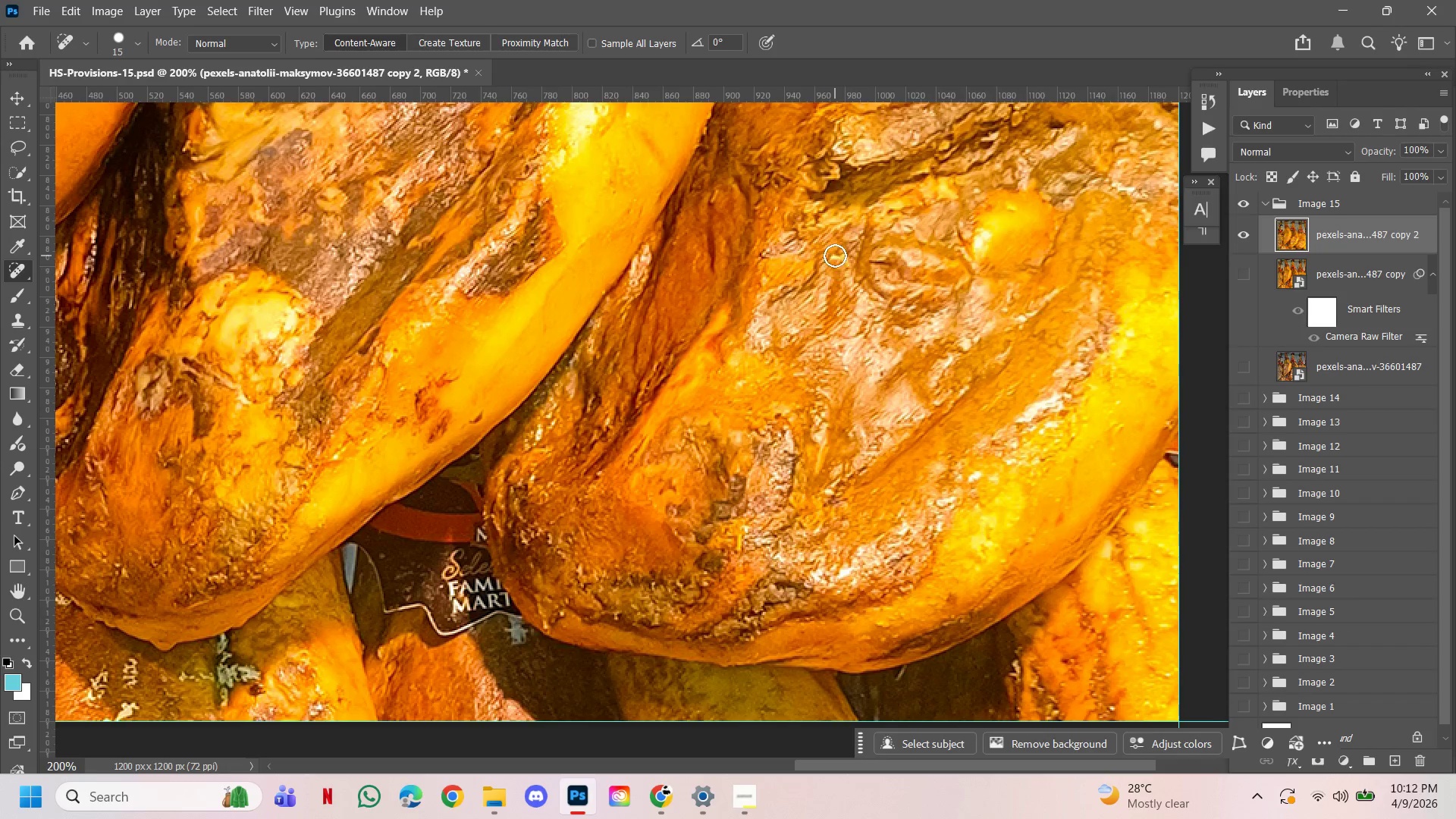 
double_click([835, 255])
 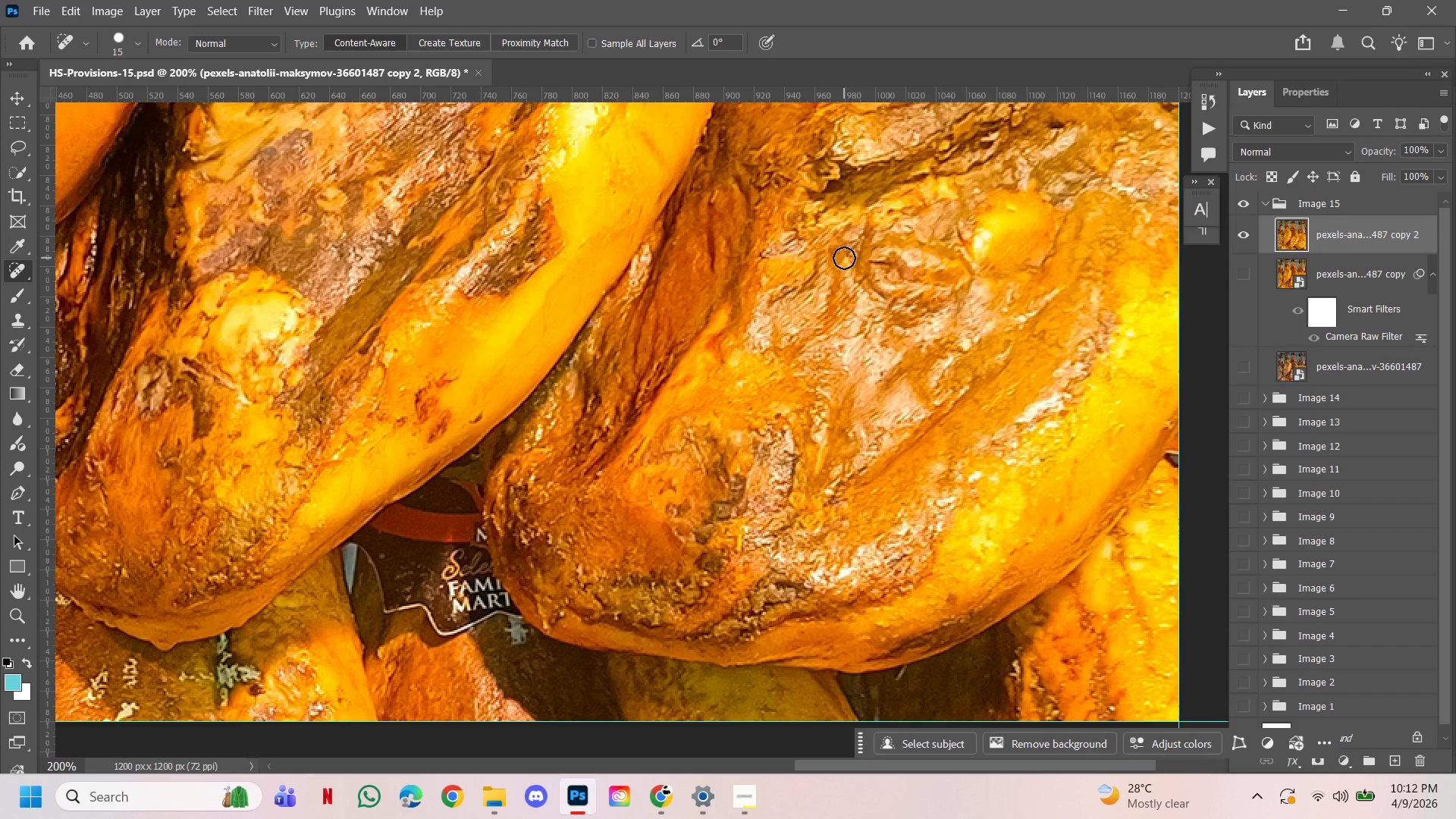 
triple_click([844, 258])
 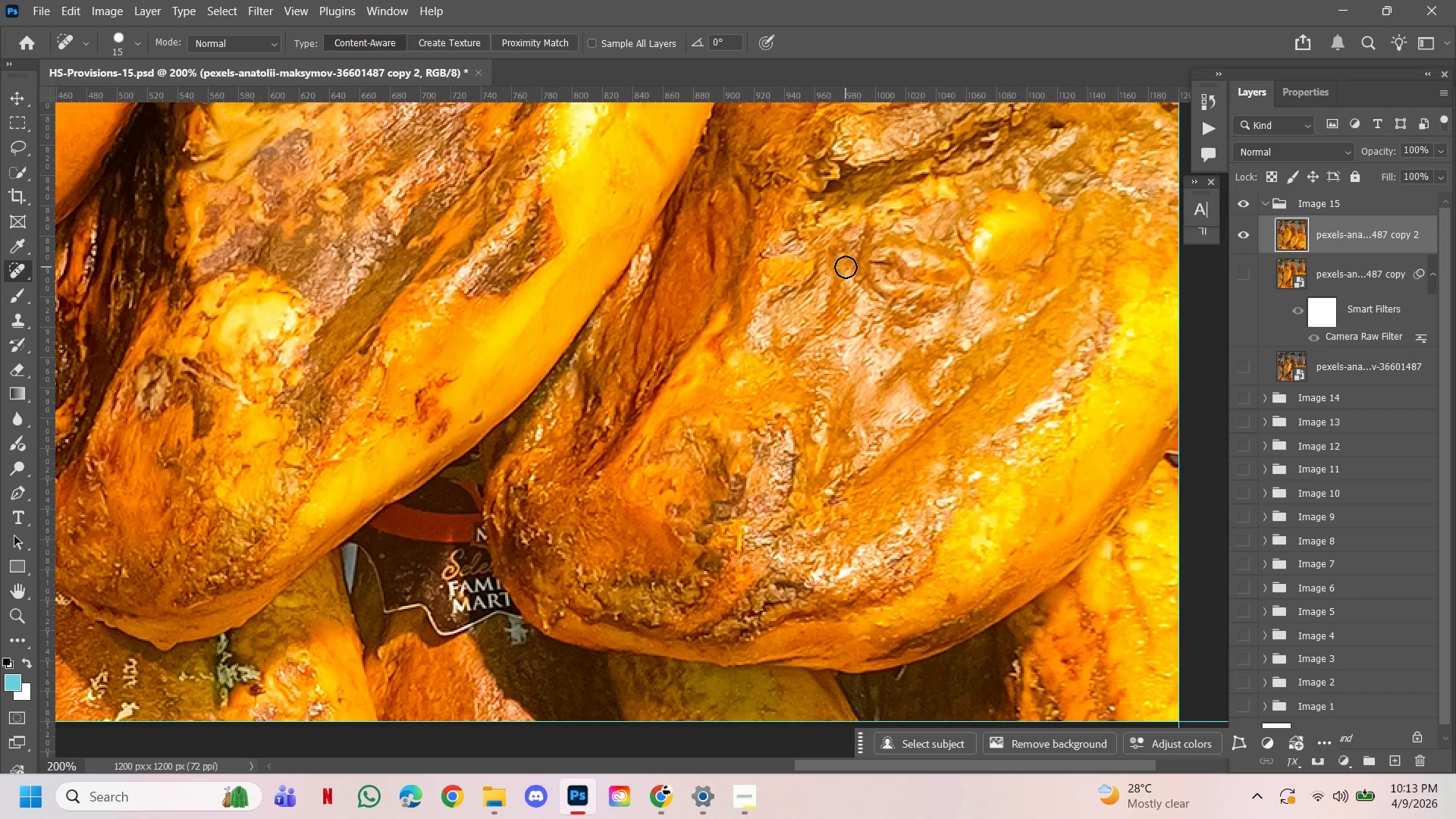 
triple_click([846, 267])
 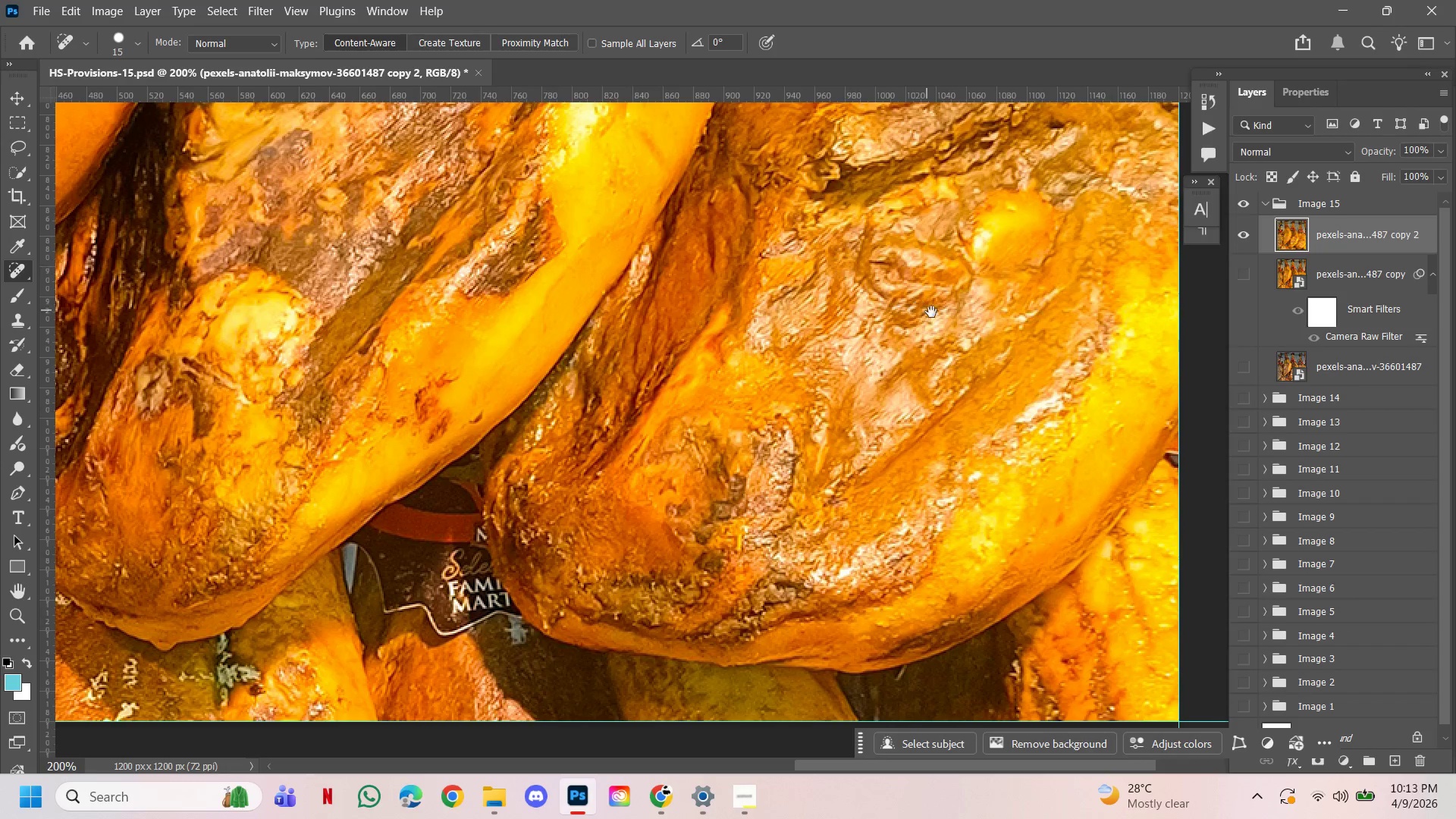 
hold_key(key=Space, duration=1.31)
 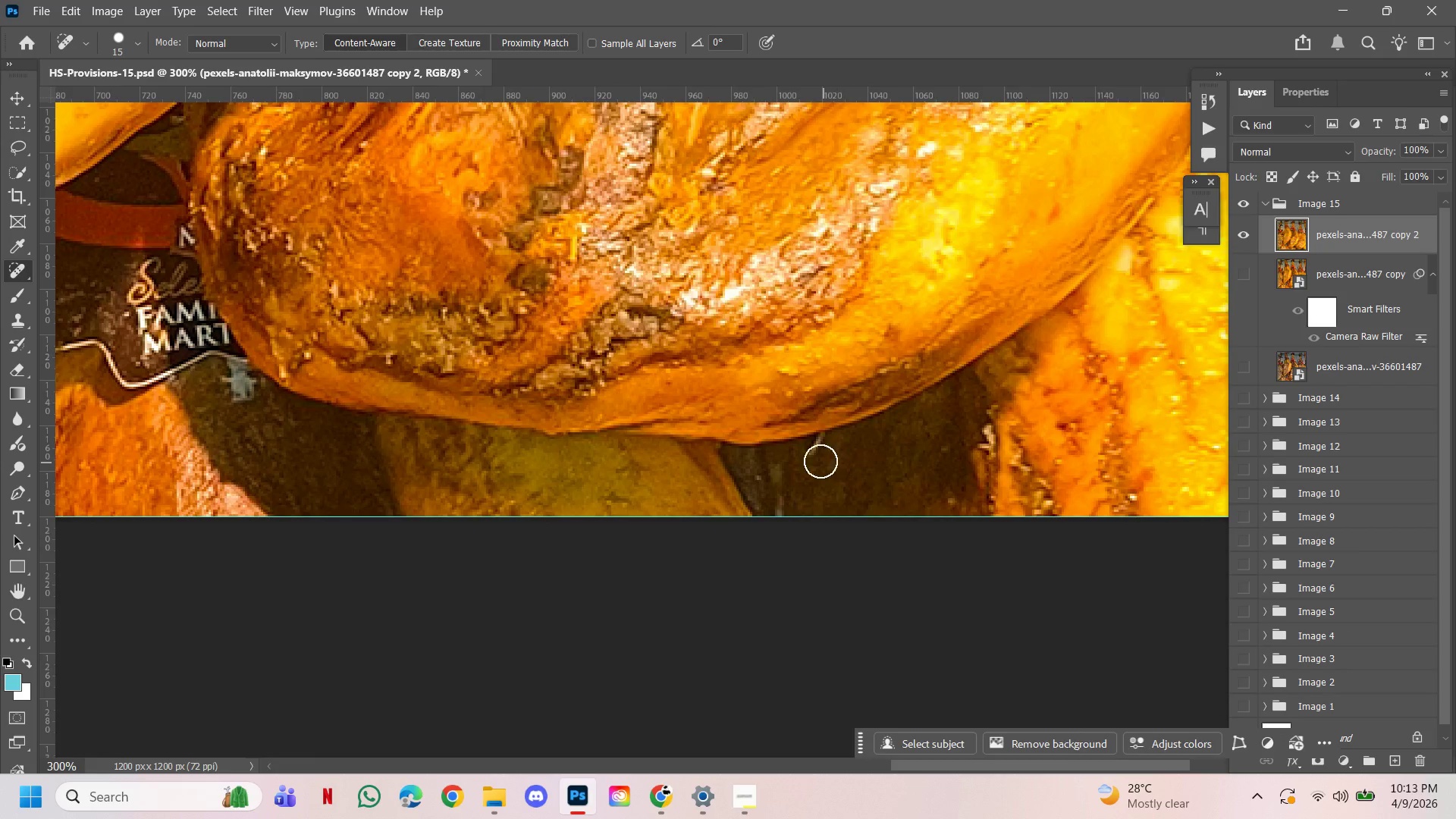 
hold_key(key=ControlLeft, duration=0.53)
hold_key(key=AltLeft, duration=0.53)
triple_click([931, 312])
 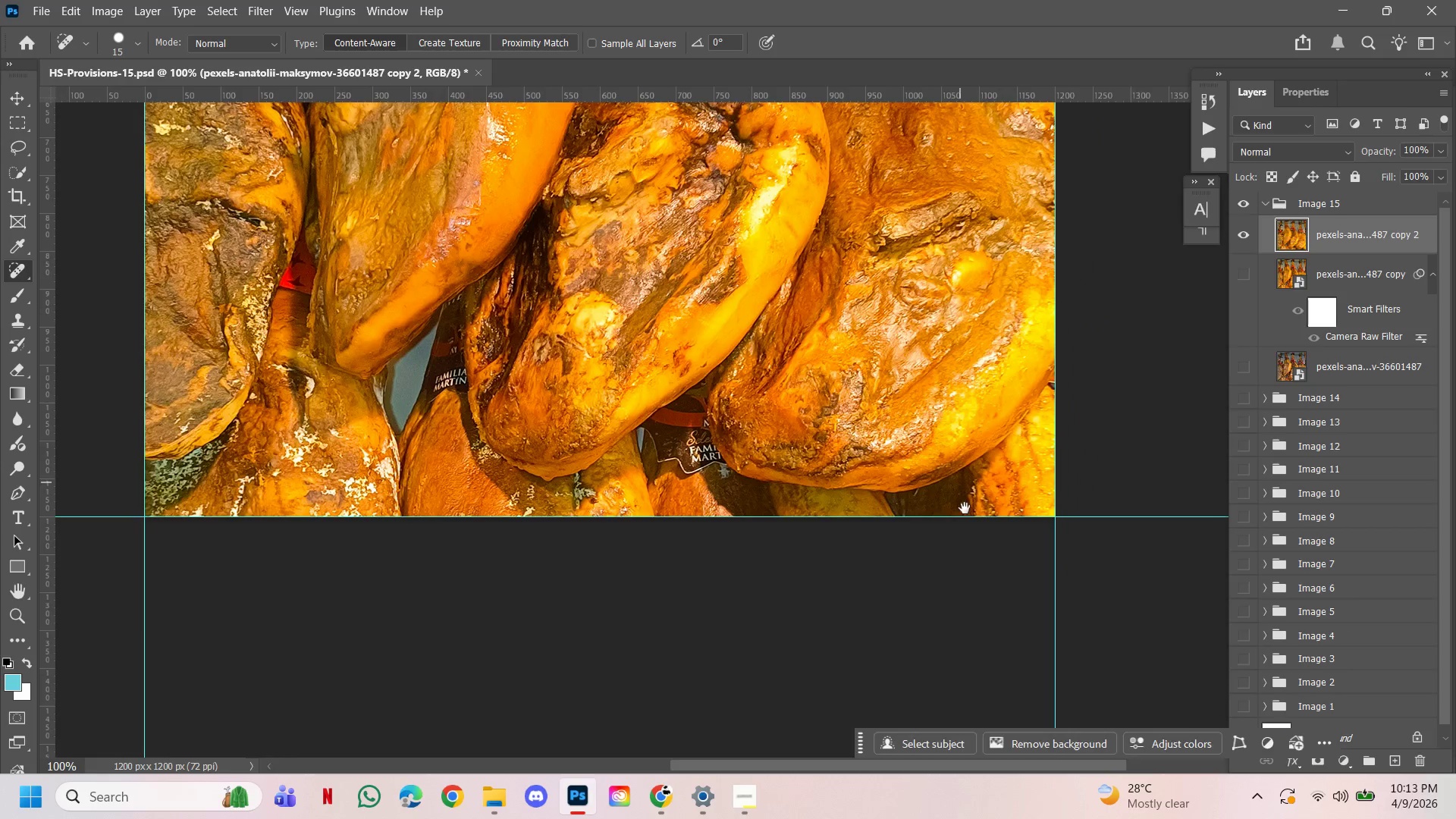 
hold_key(key=ControlLeft, duration=0.64)
double_click([965, 534])
 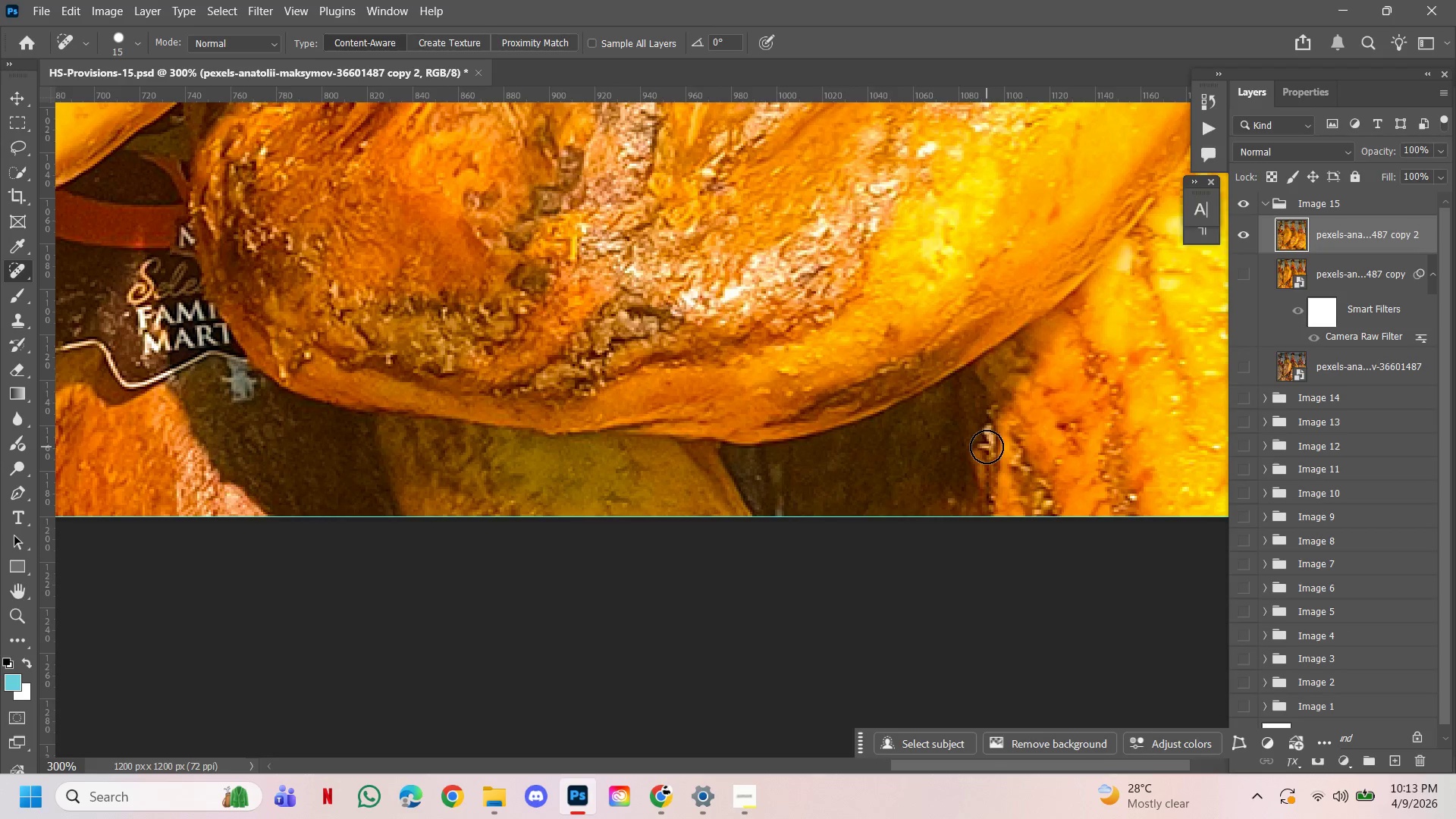 
left_click_drag(start_coordinate=[1119, 495], to_coordinate=[1126, 497])
 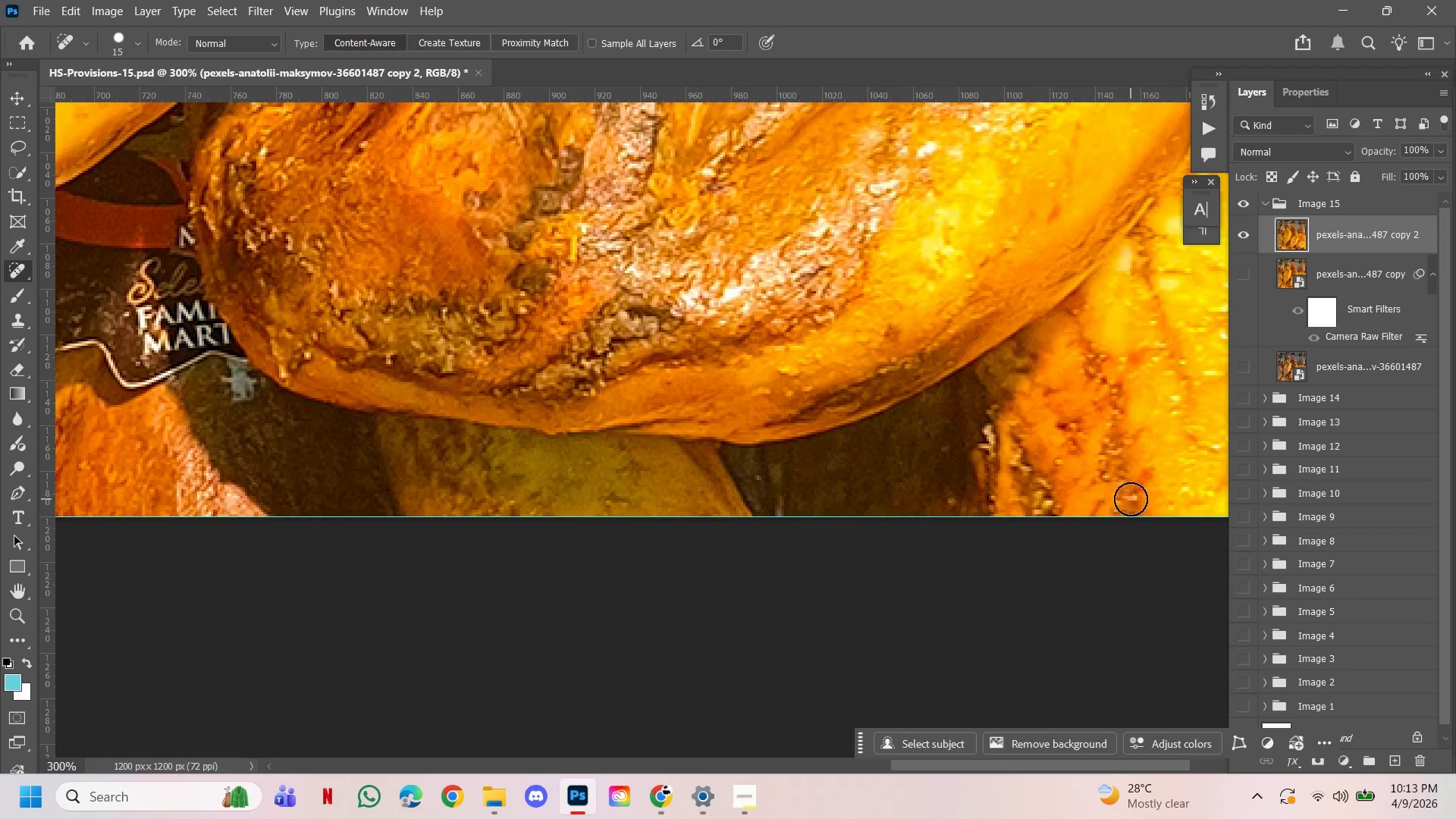 
double_click([1131, 499])
 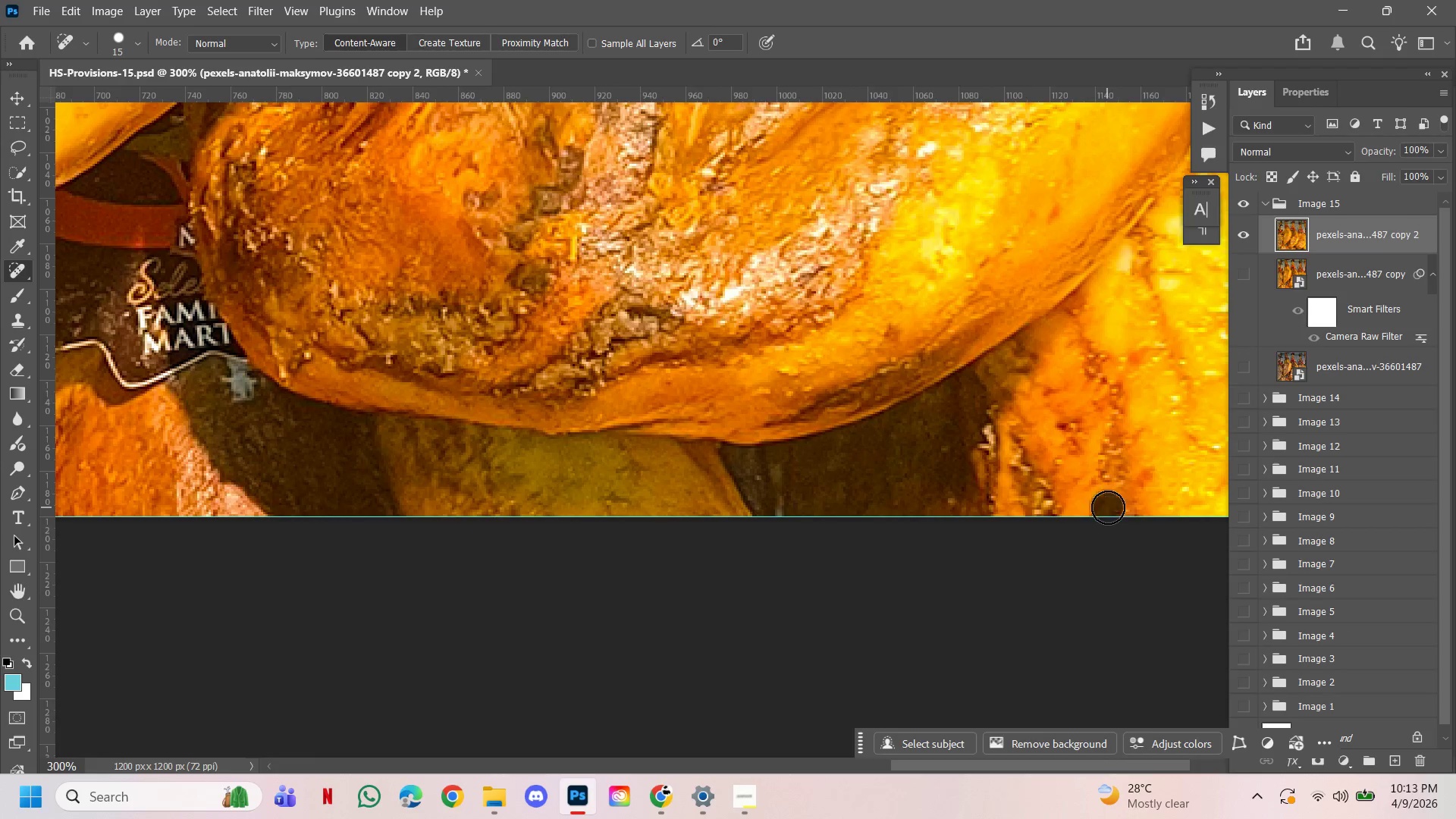 
double_click([1110, 479])
 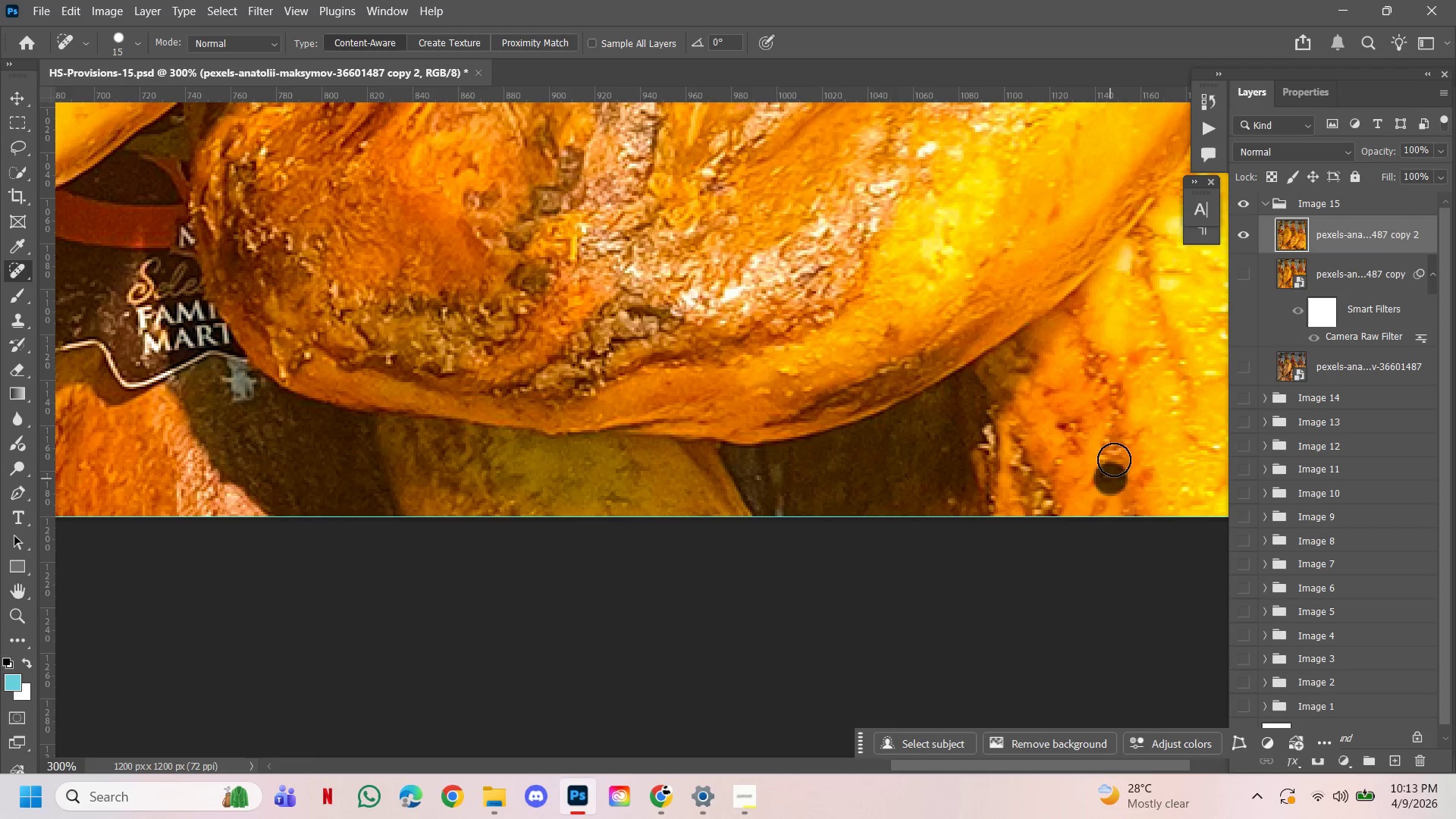 
triple_click([1114, 460])
 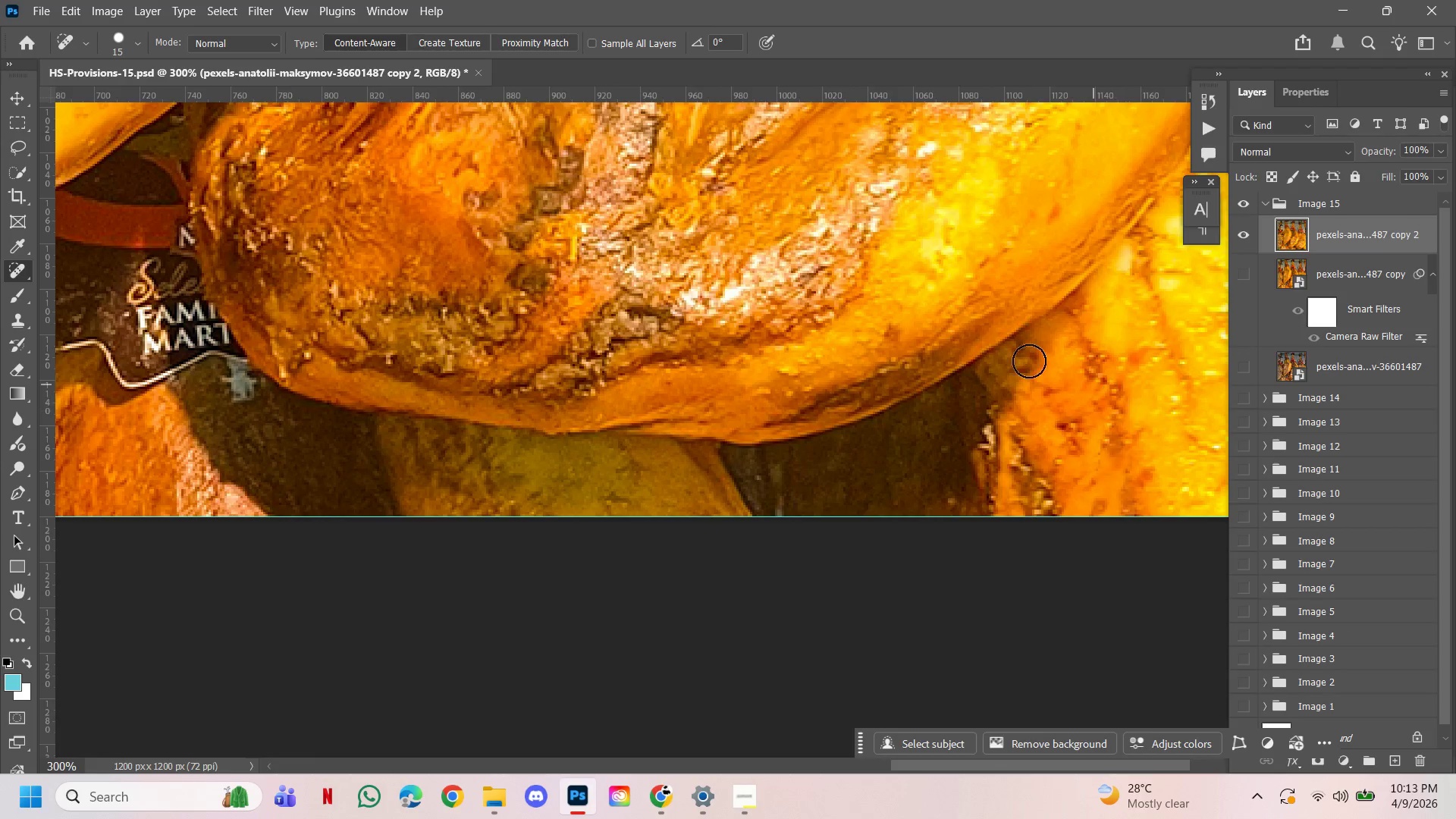 
hold_key(key=AltLeft, duration=0.97)
 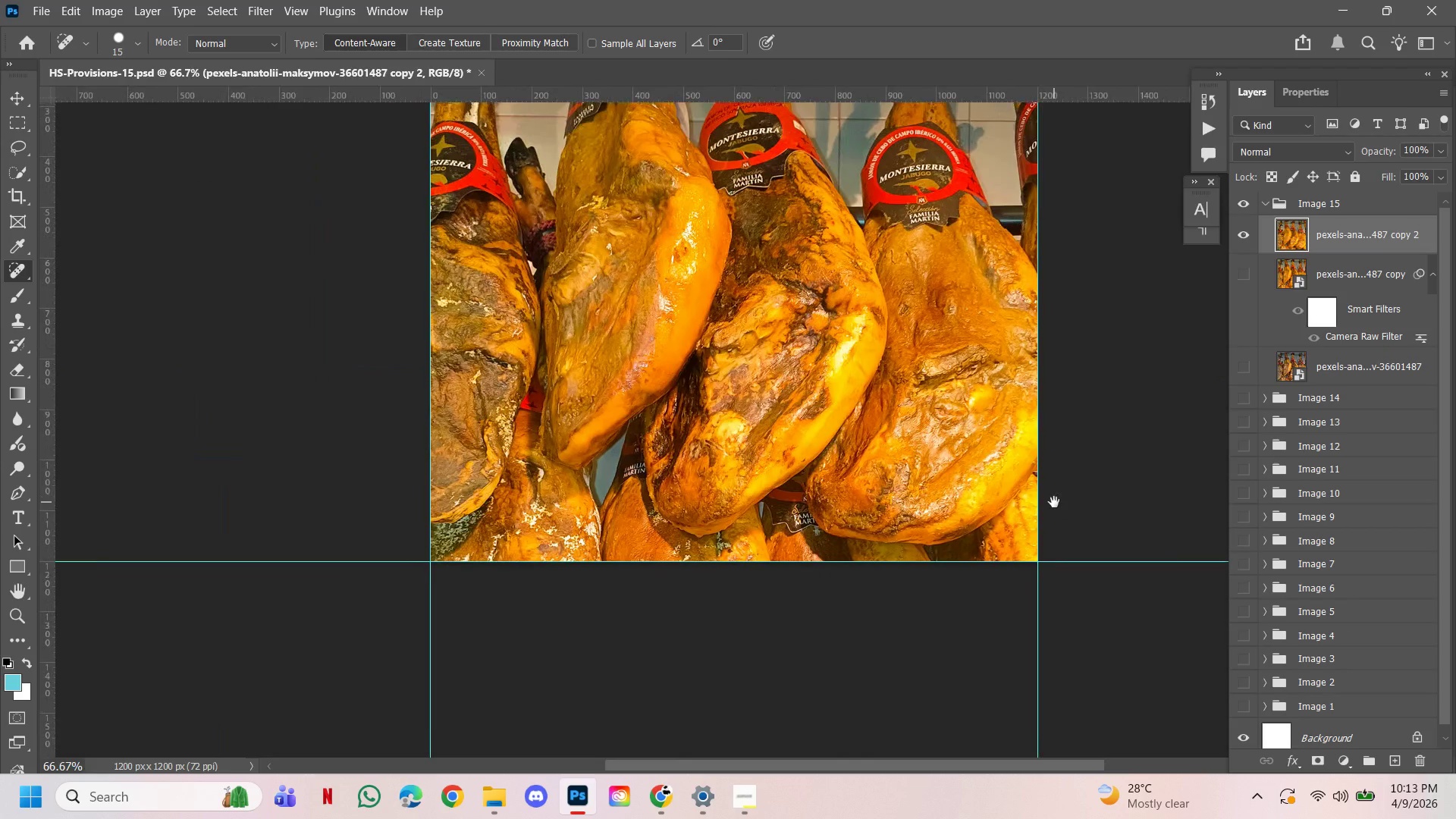 
hold_key(key=Space, duration=4.14)
 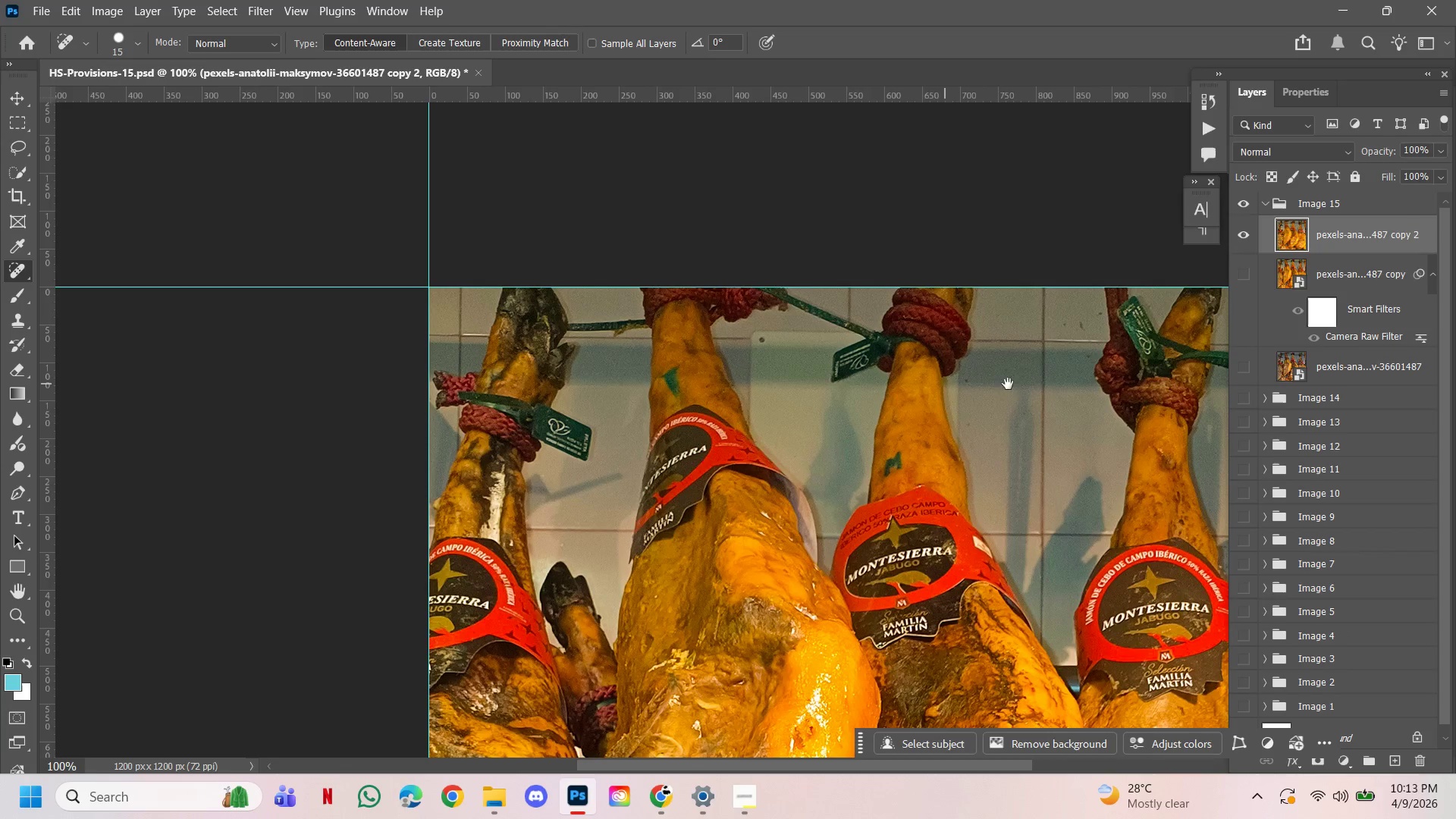 
hold_key(key=ControlLeft, duration=0.86)
left_click([912, 325])
 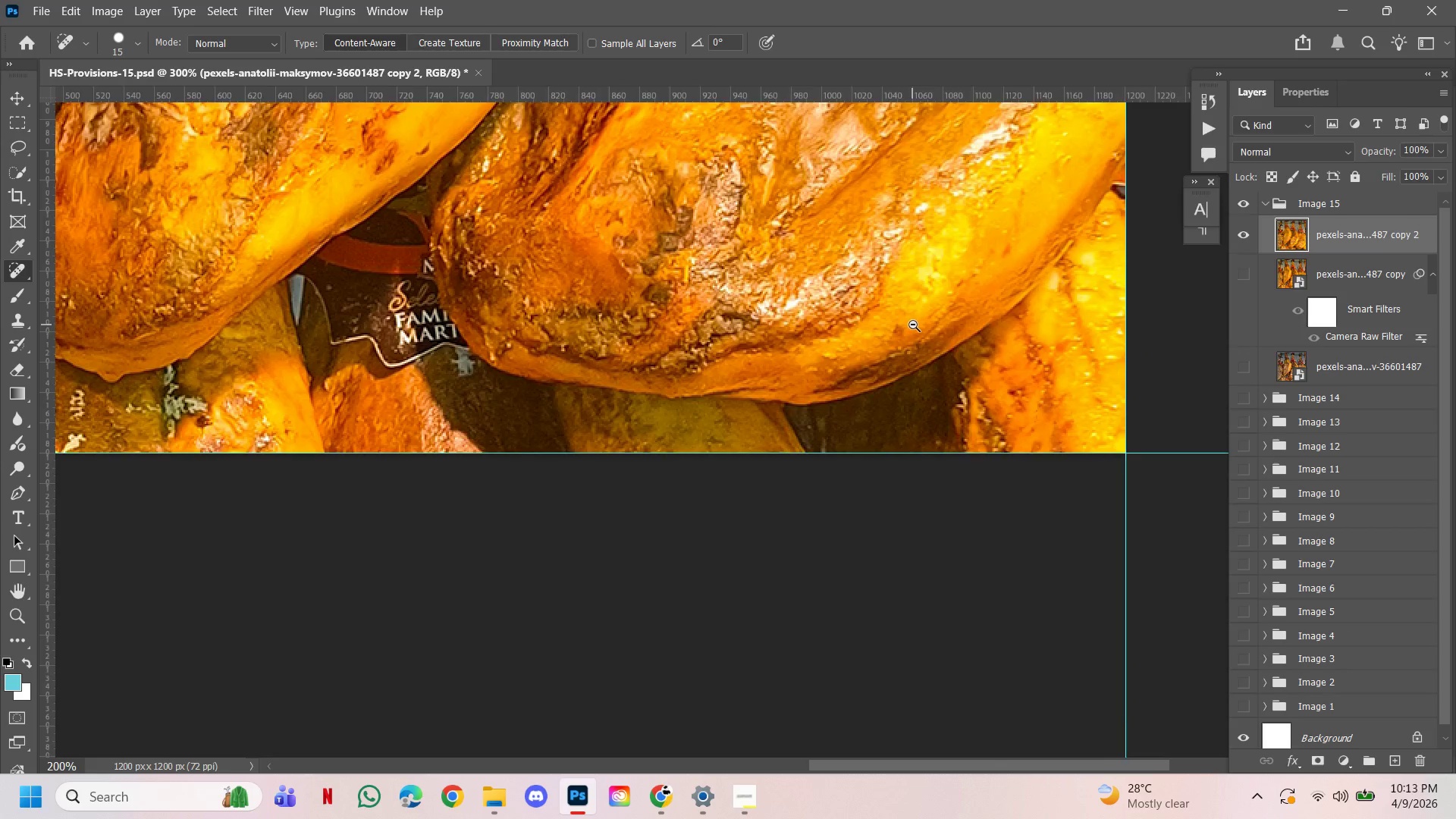 
triple_click([915, 323])
 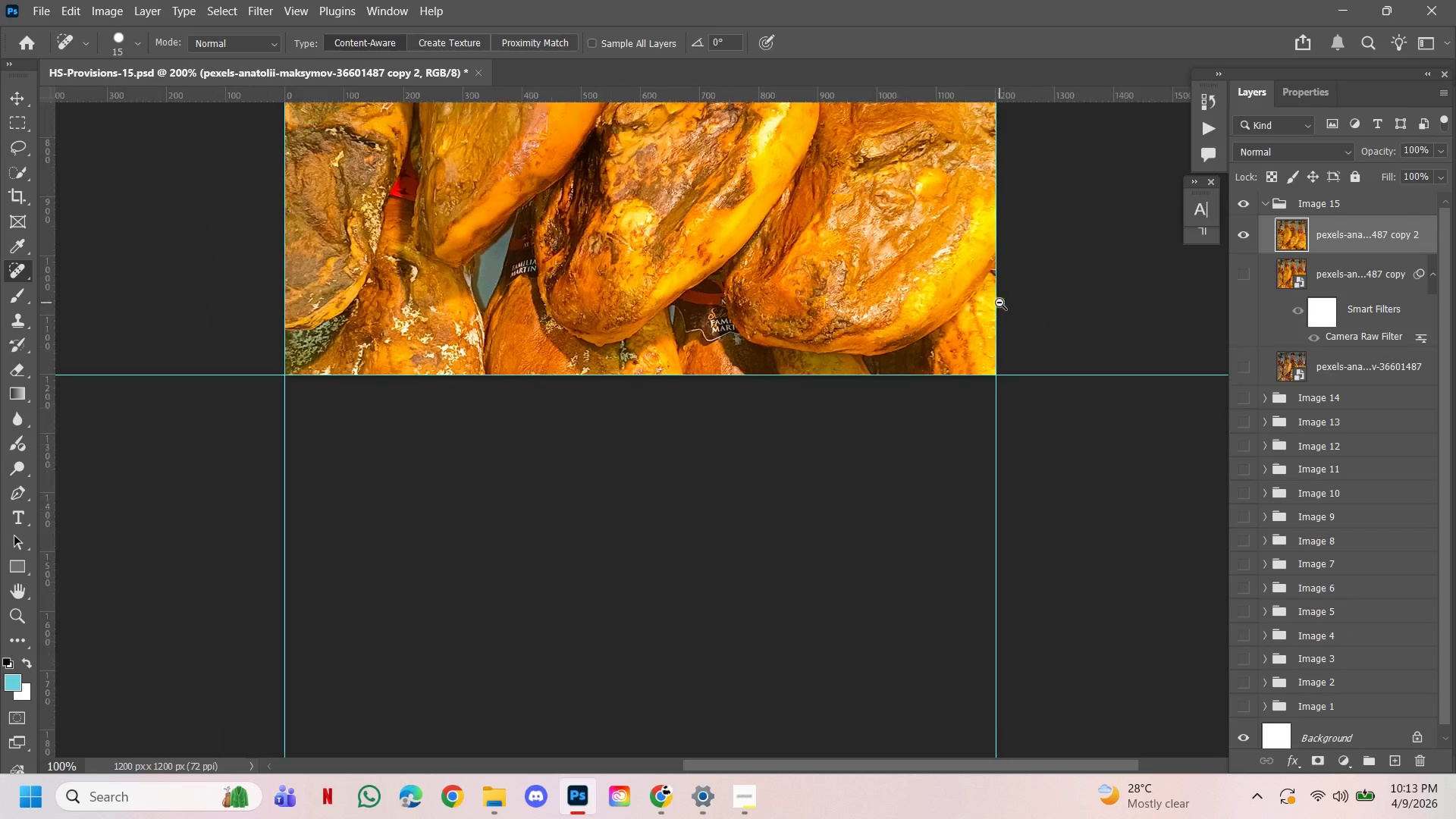 
left_click_drag(start_coordinate=[999, 303], to_coordinate=[1054, 502])
 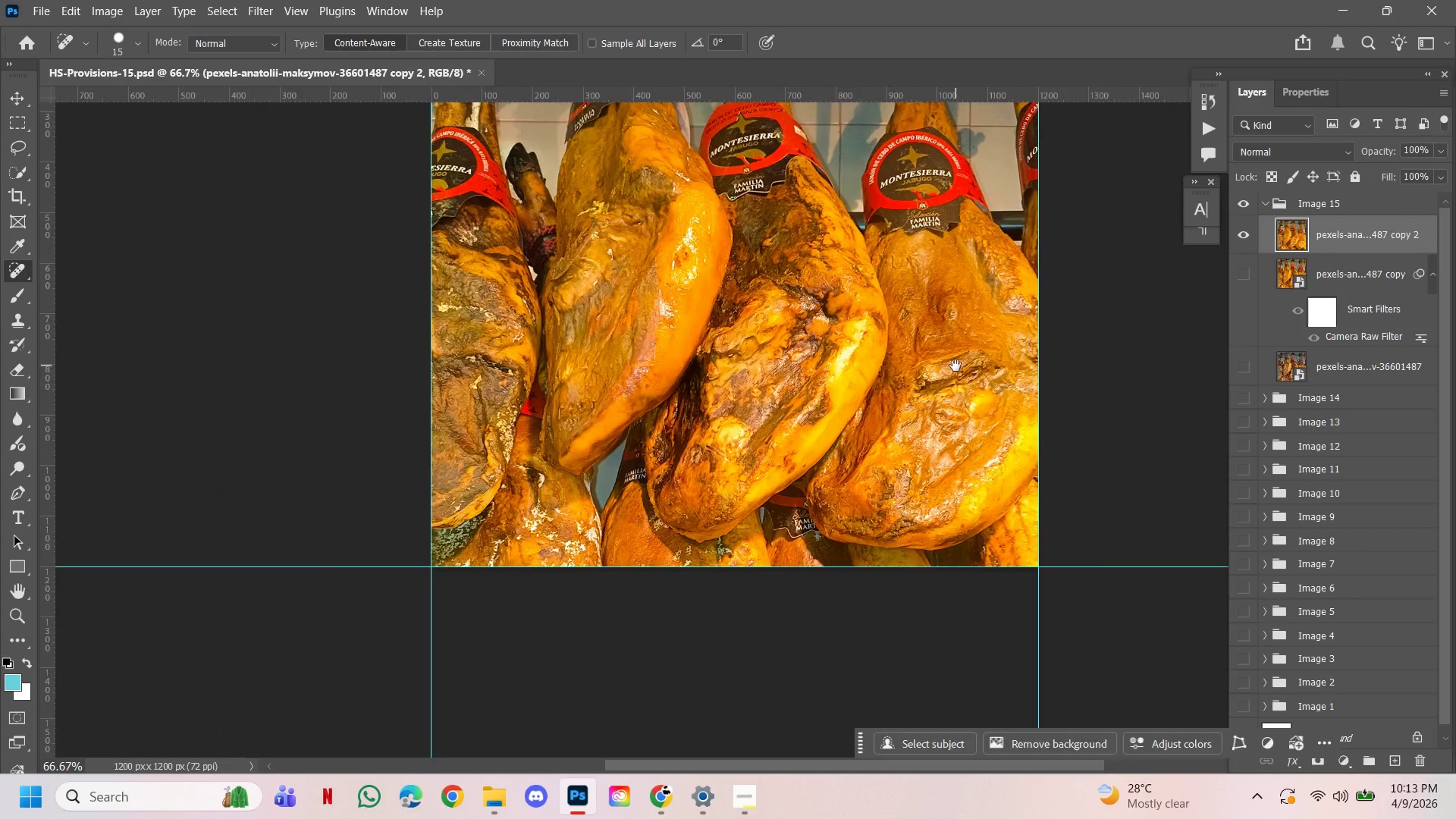 
left_click_drag(start_coordinate=[956, 366], to_coordinate=[973, 539])
 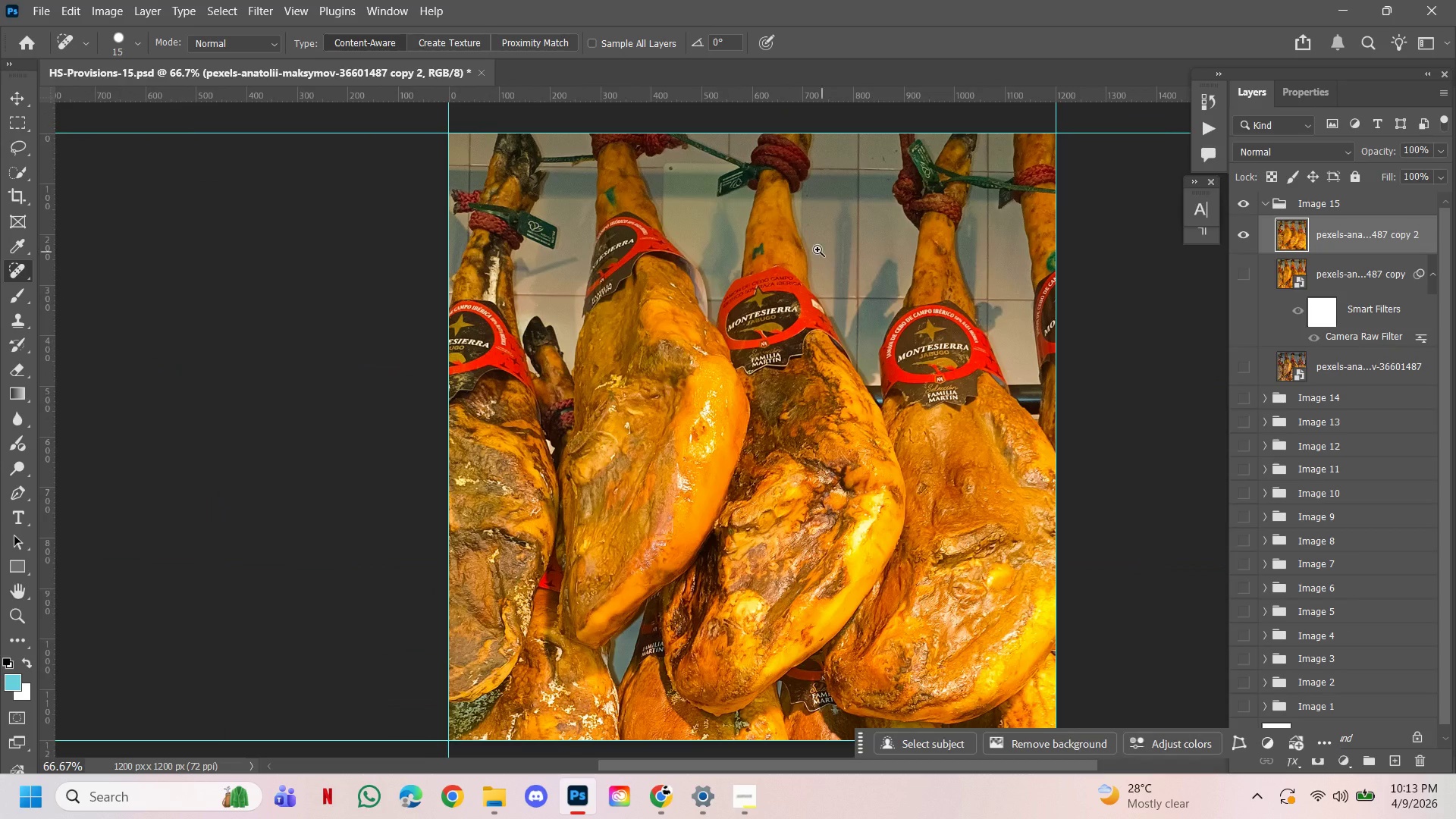 
hold_key(key=ControlLeft, duration=0.53)
left_click([629, 240])
 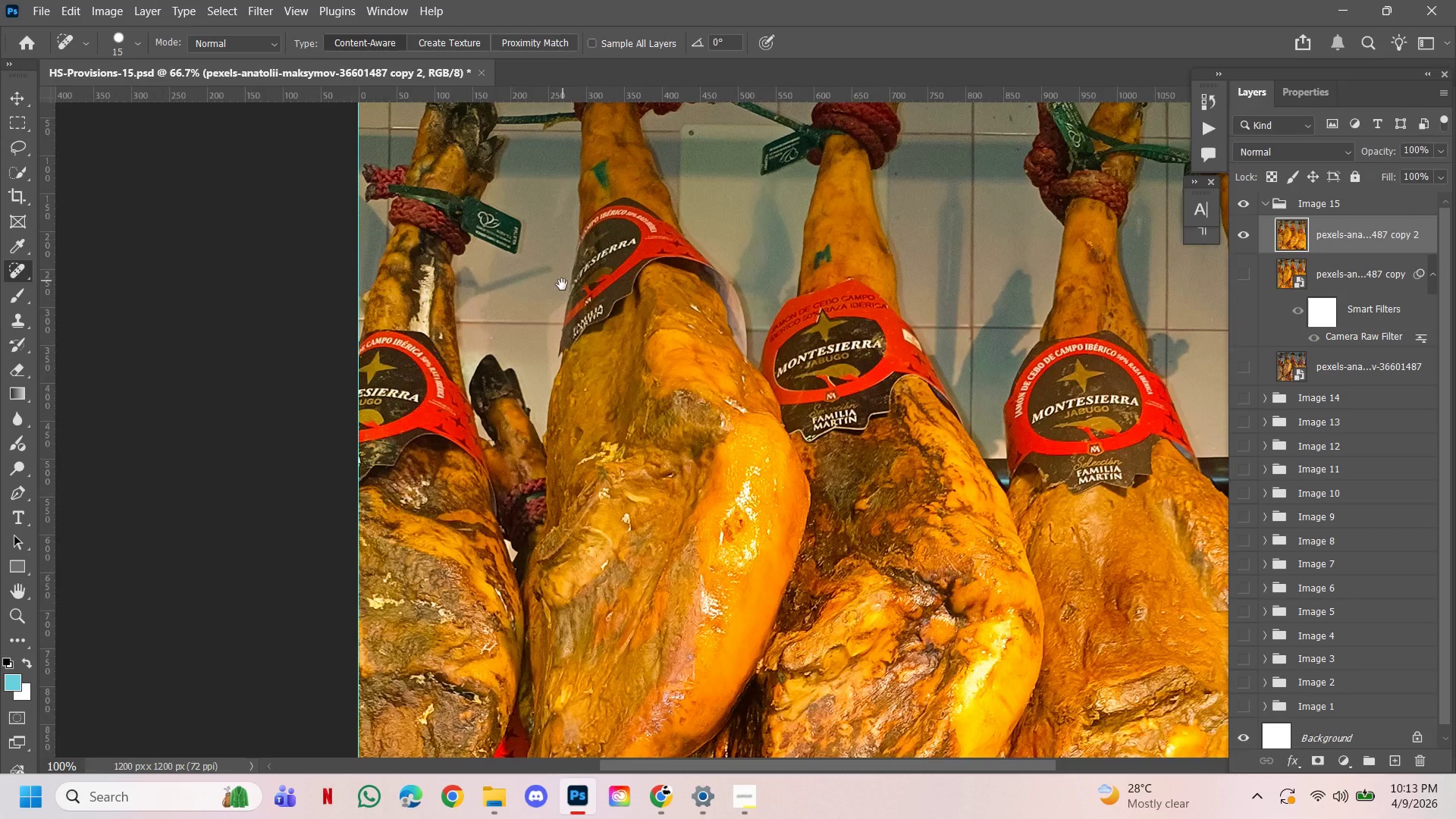 
left_click_drag(start_coordinate=[562, 284], to_coordinate=[632, 491])
 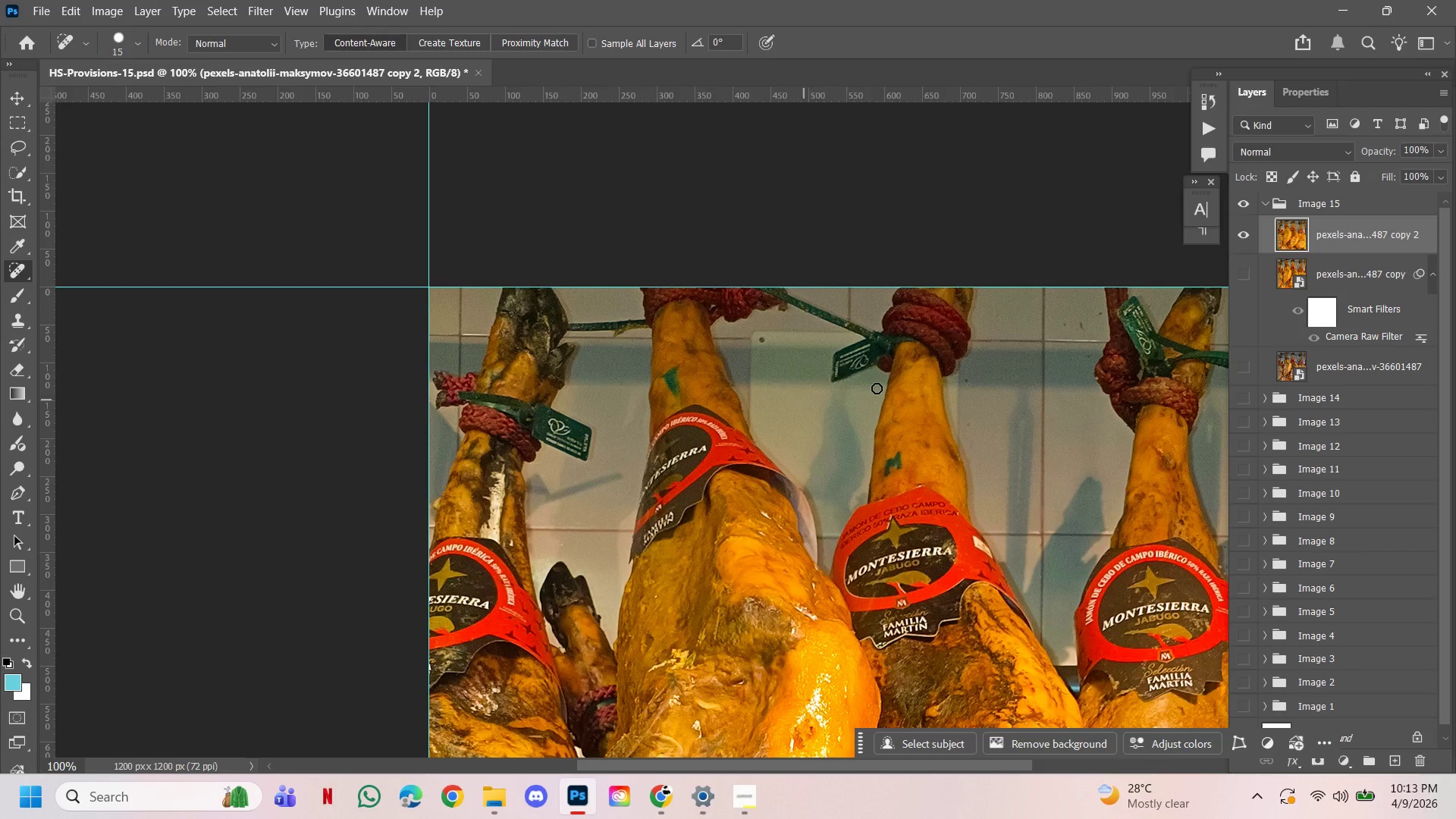 
hold_key(key=Space, duration=1.16)
 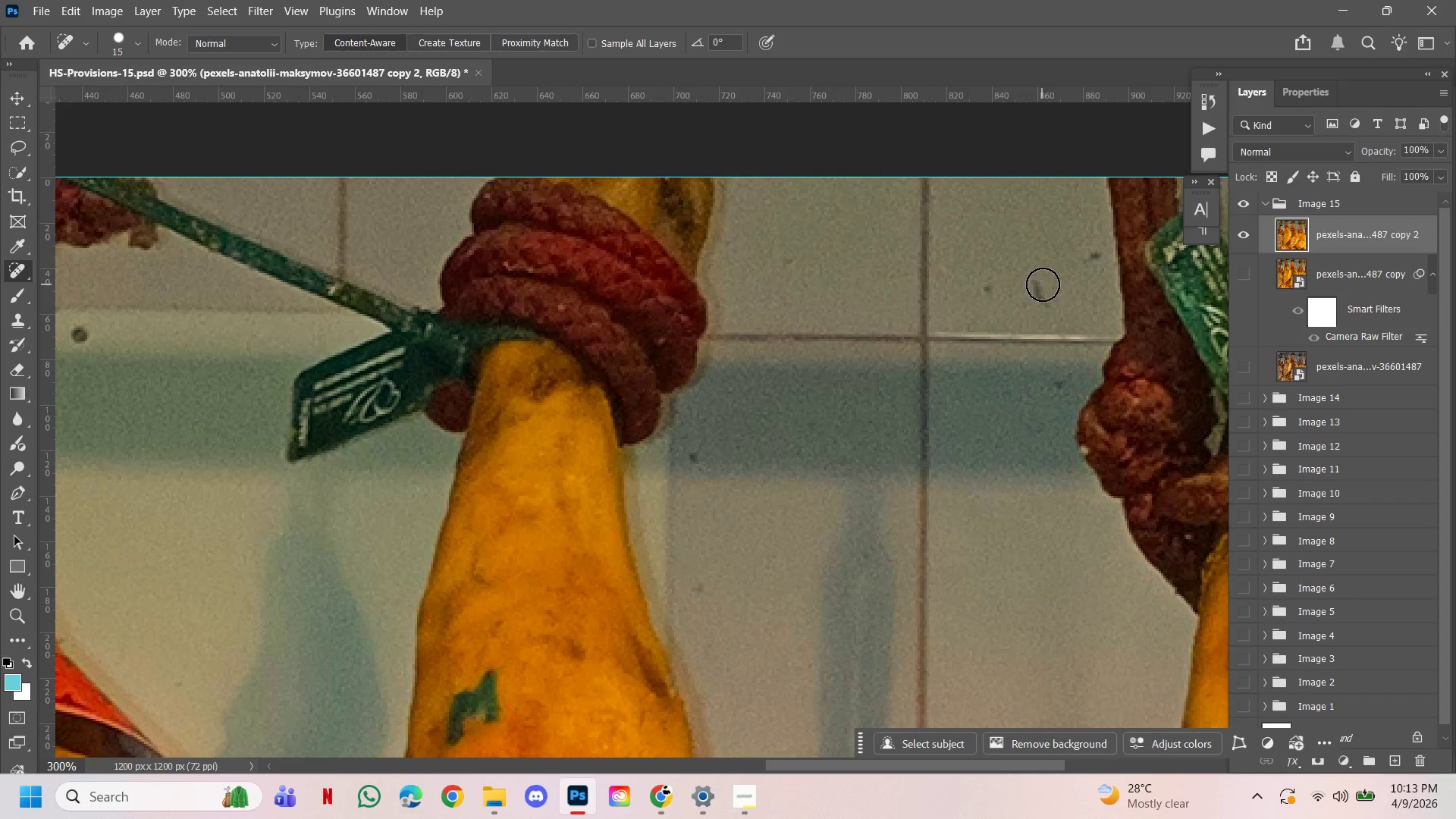 
hold_key(key=ControlLeft, duration=1.03)
left_click([1105, 353])
 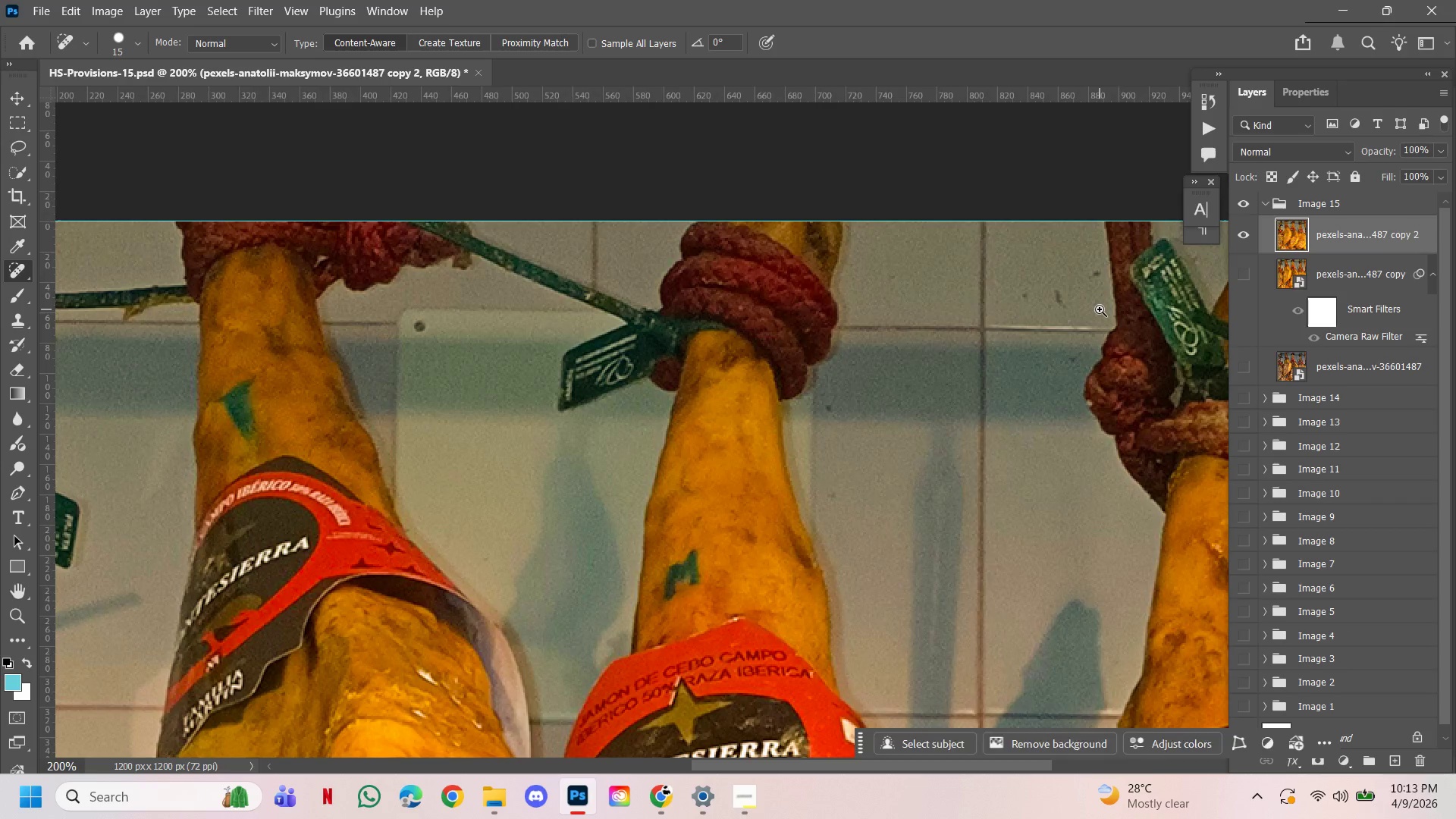 
left_click([1100, 309])
 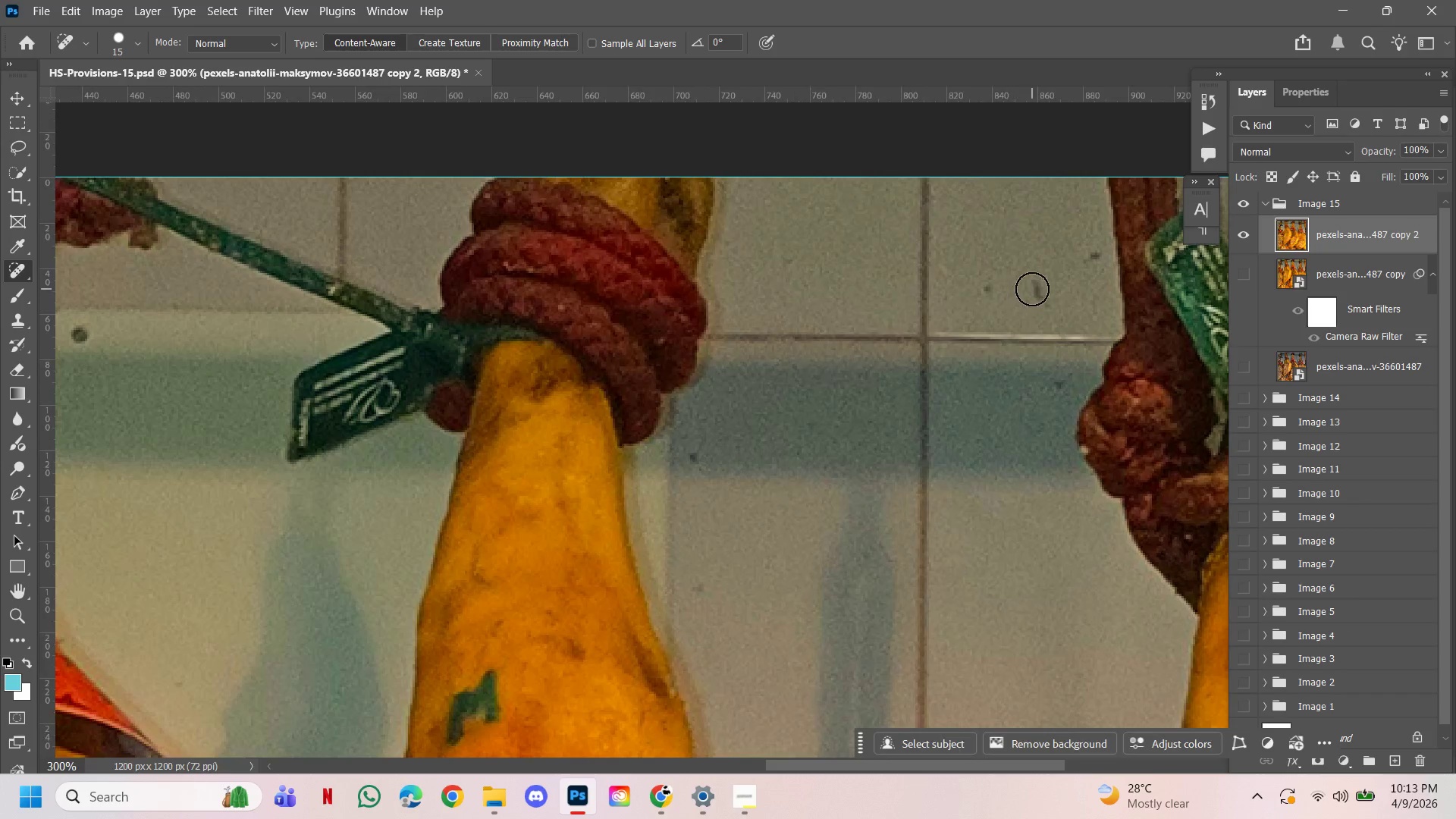 
left_click([1043, 284])
 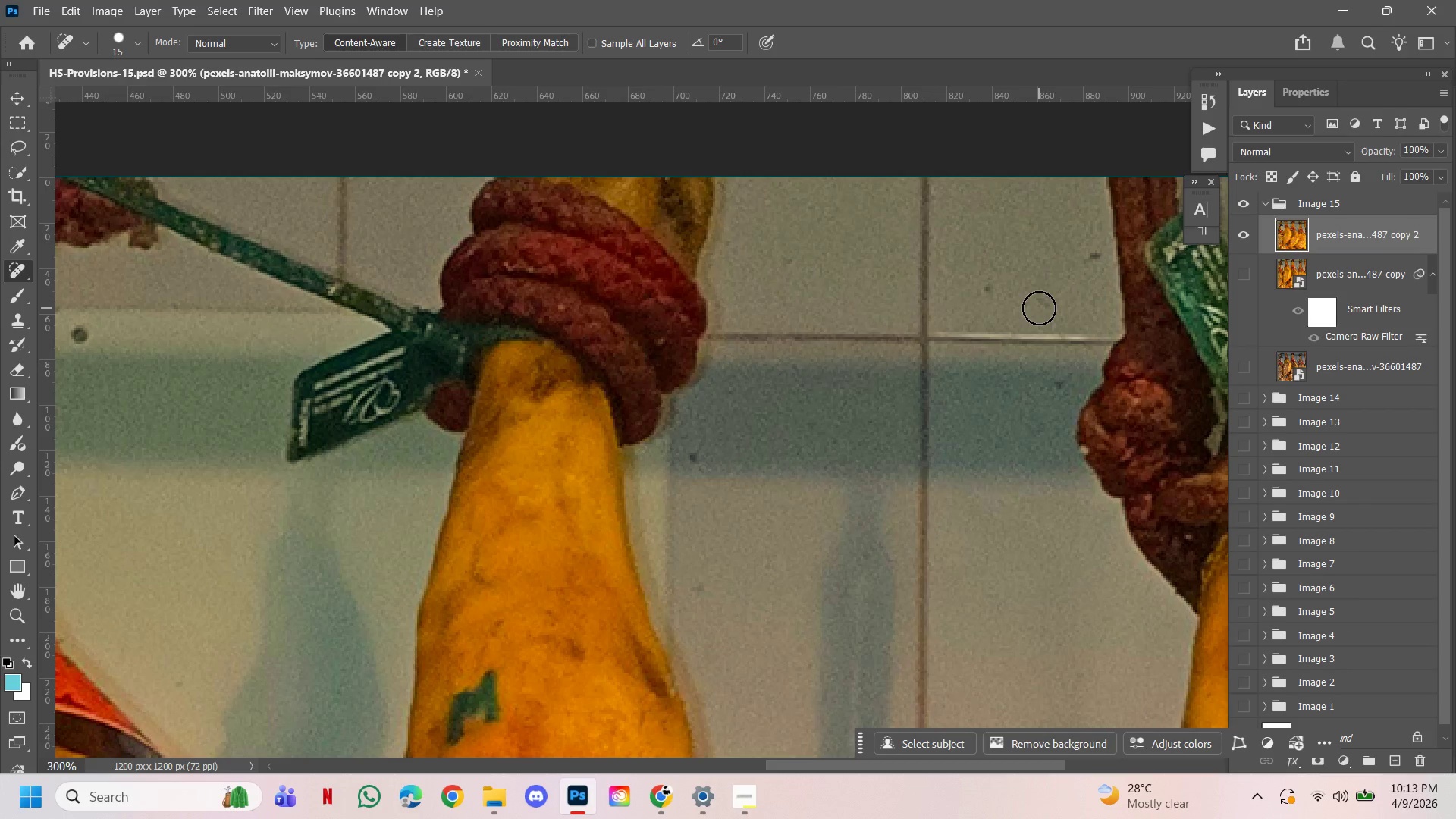 
left_click_drag(start_coordinate=[1039, 308], to_coordinate=[1046, 306])
 